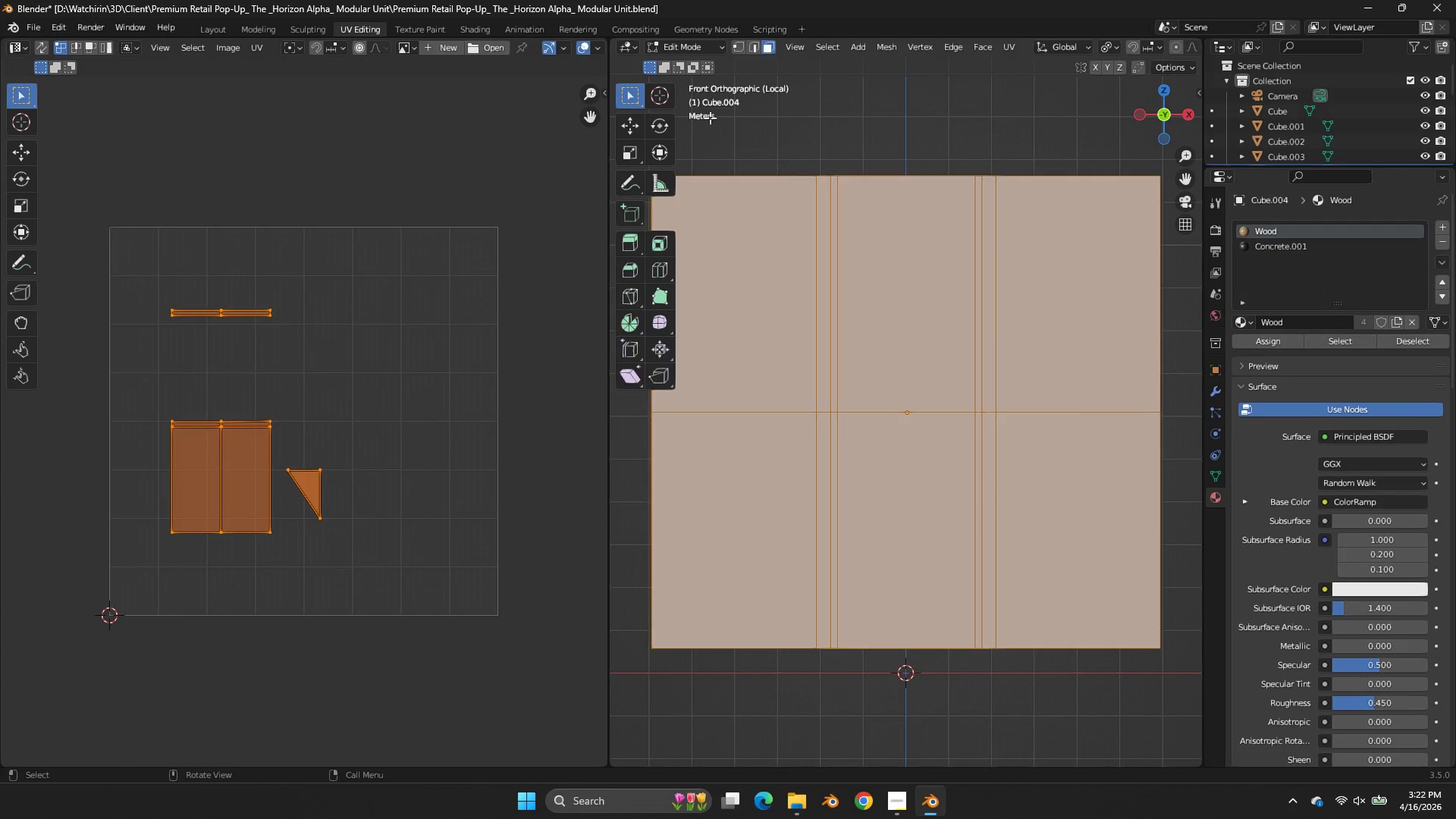 
key(Tab)
 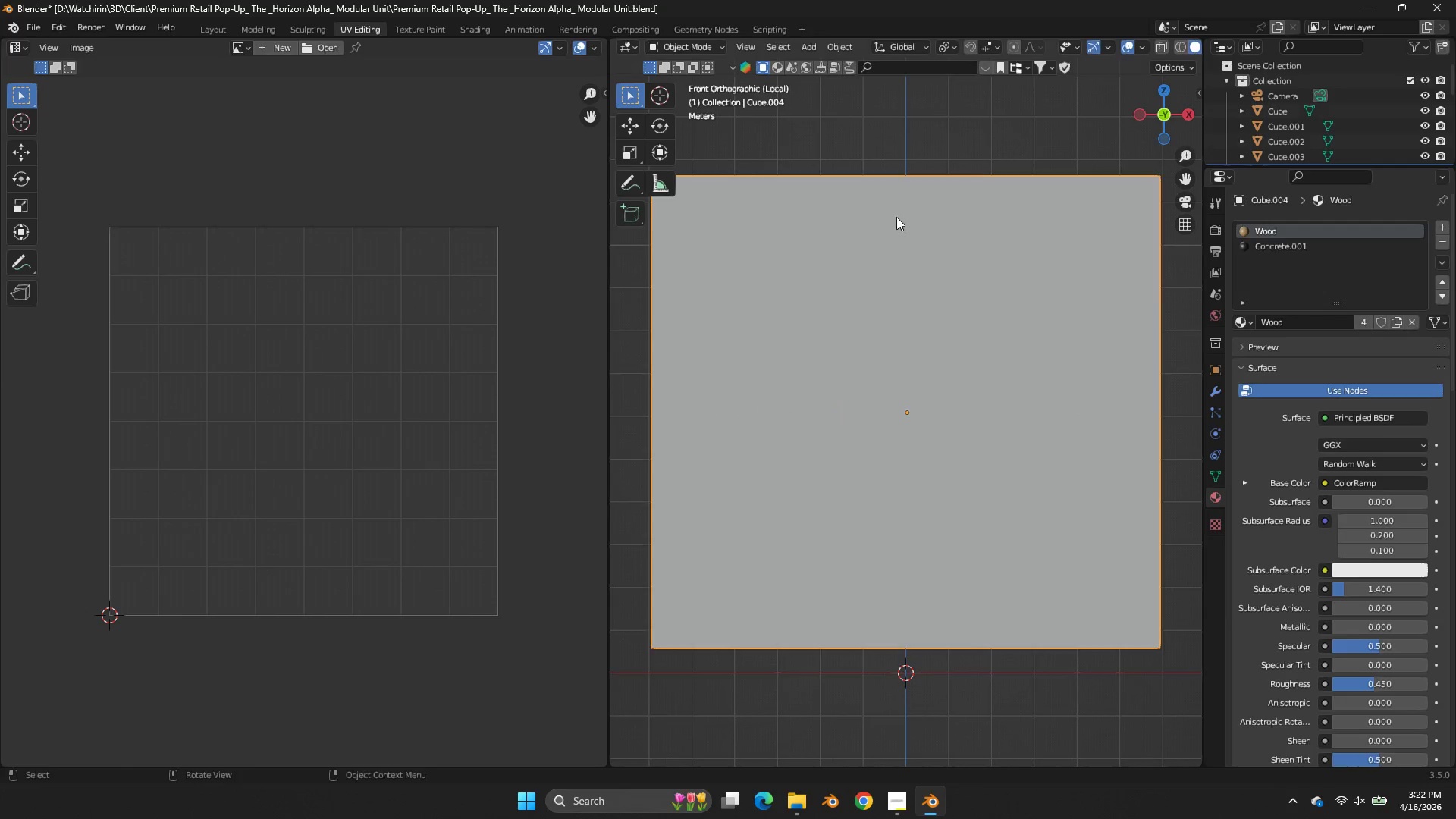 
key(Tab)
 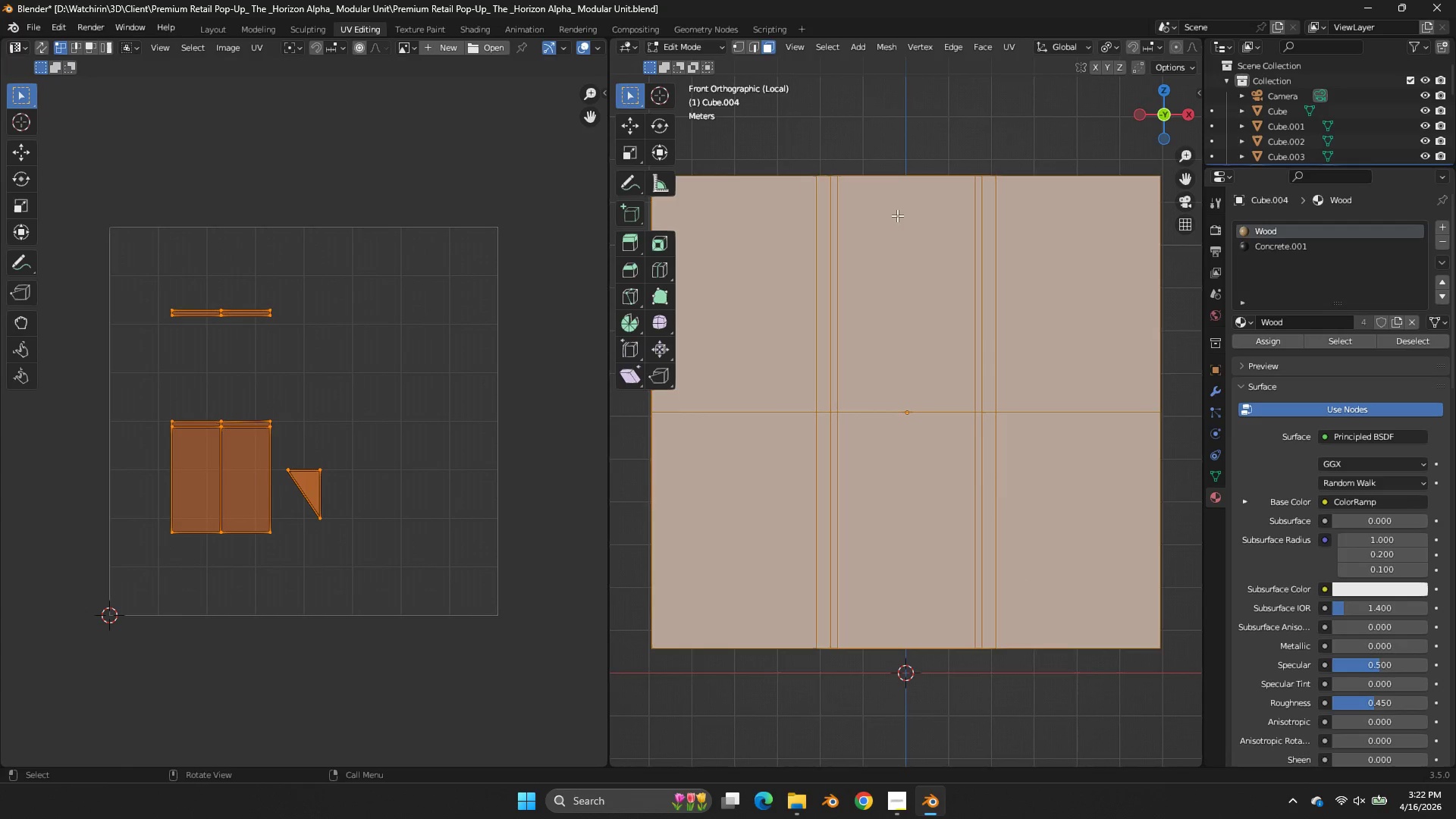 
left_click([861, 190])
 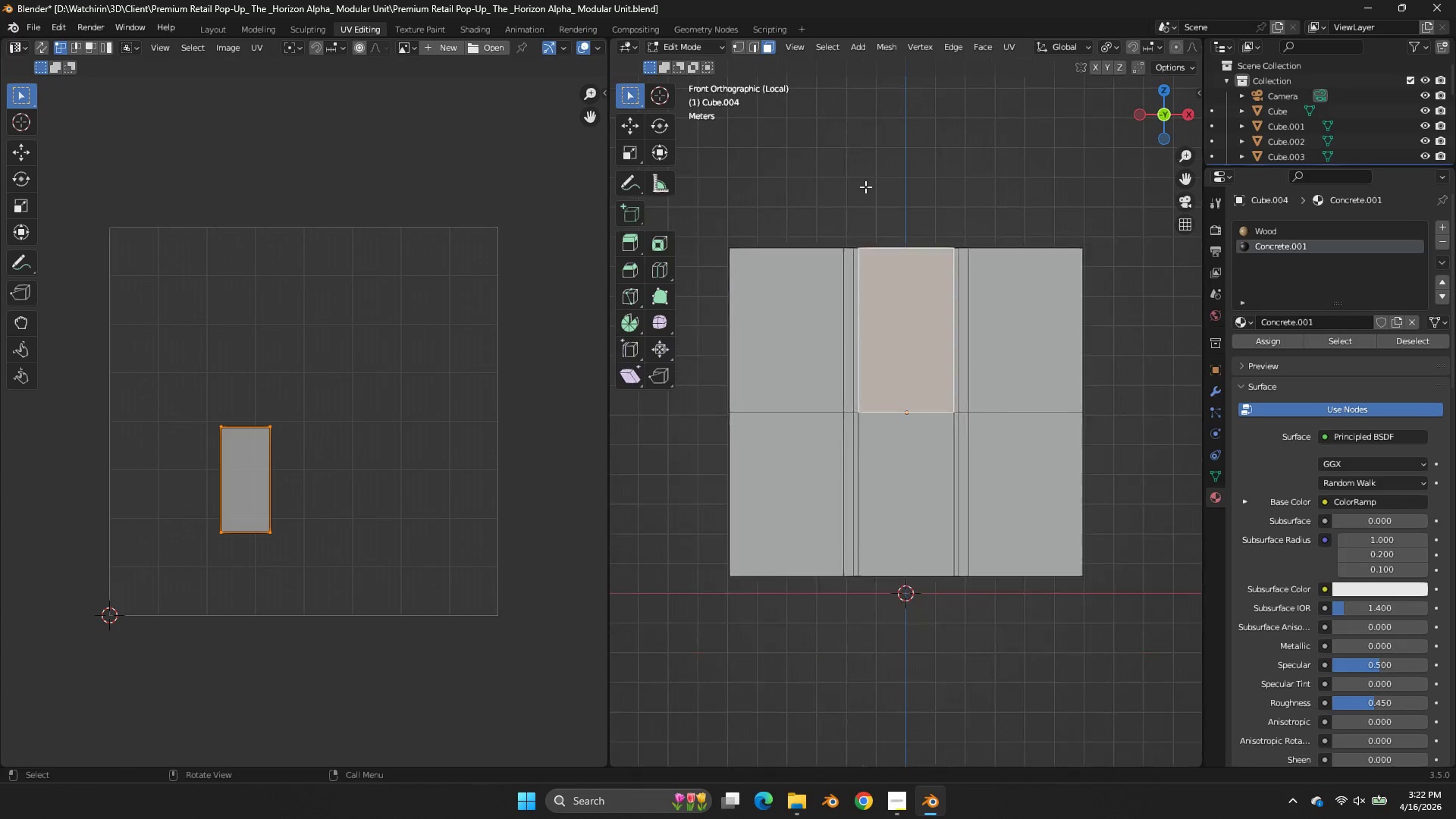 
scroll: coordinate [865, 187], scroll_direction: down, amount: 3.0
 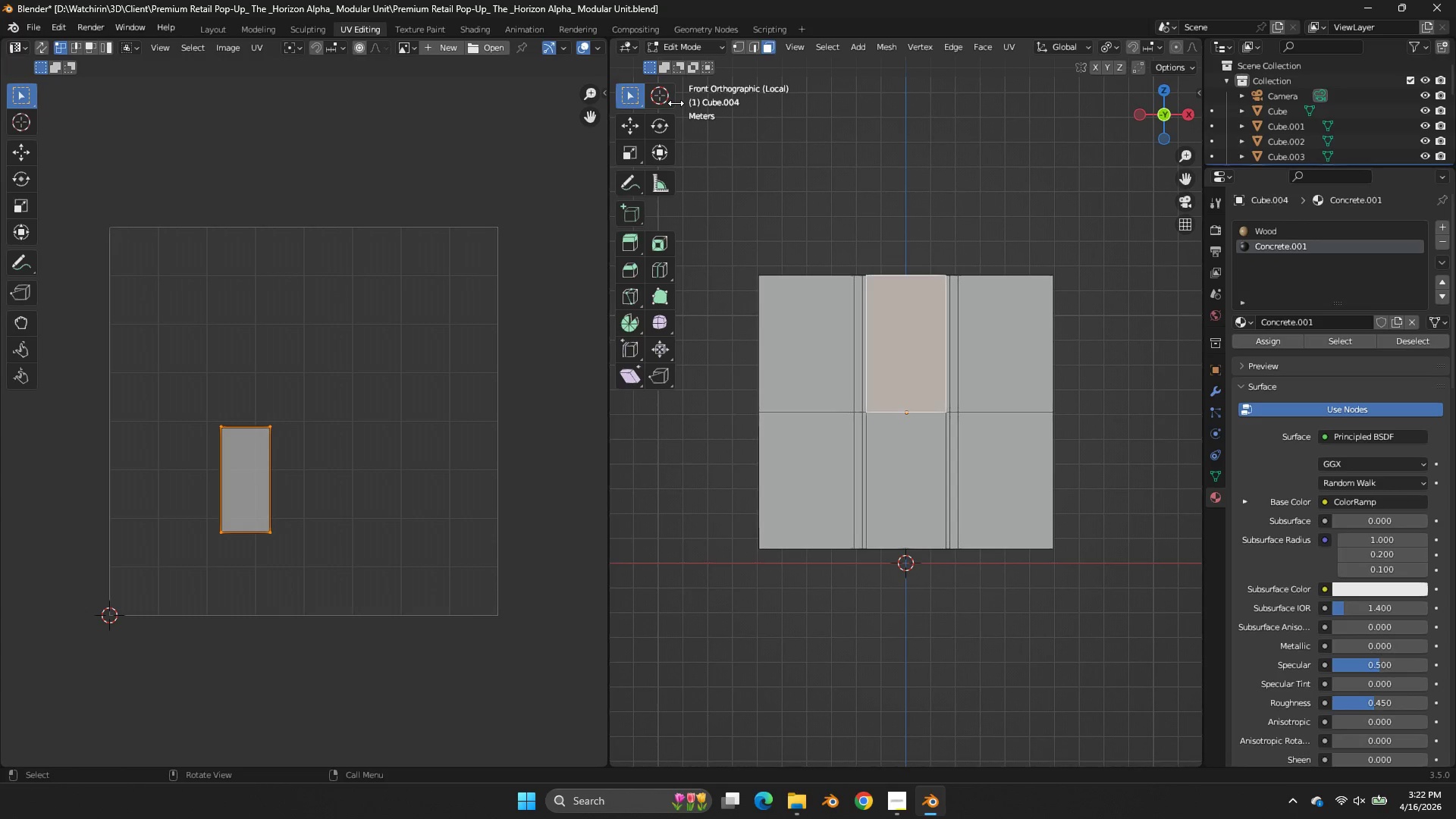 
left_click_drag(start_coordinate=[676, 103], to_coordinate=[644, 118])
 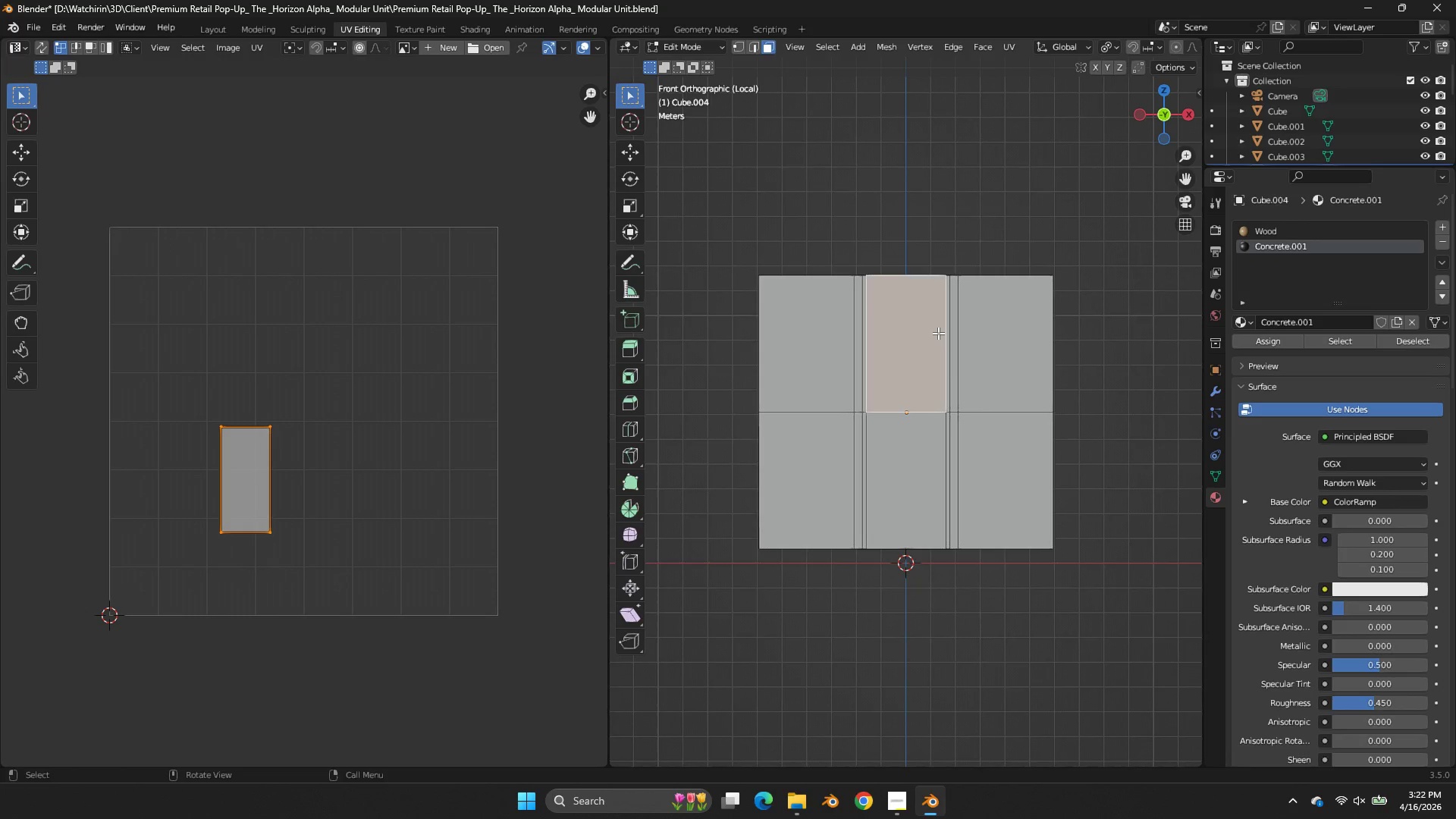 
key(Tab)
 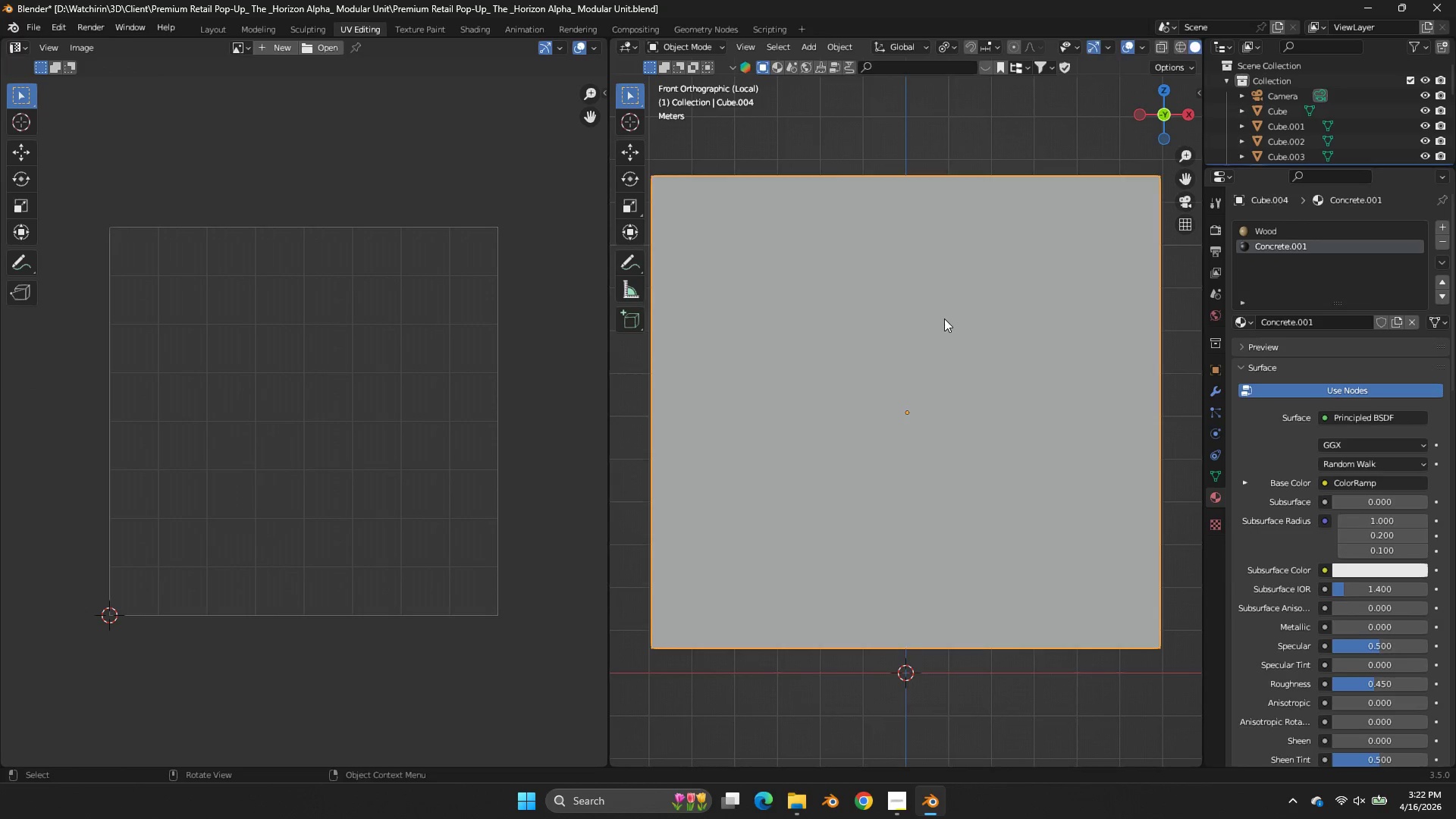 
scroll: coordinate [940, 333], scroll_direction: up, amount: 3.0
 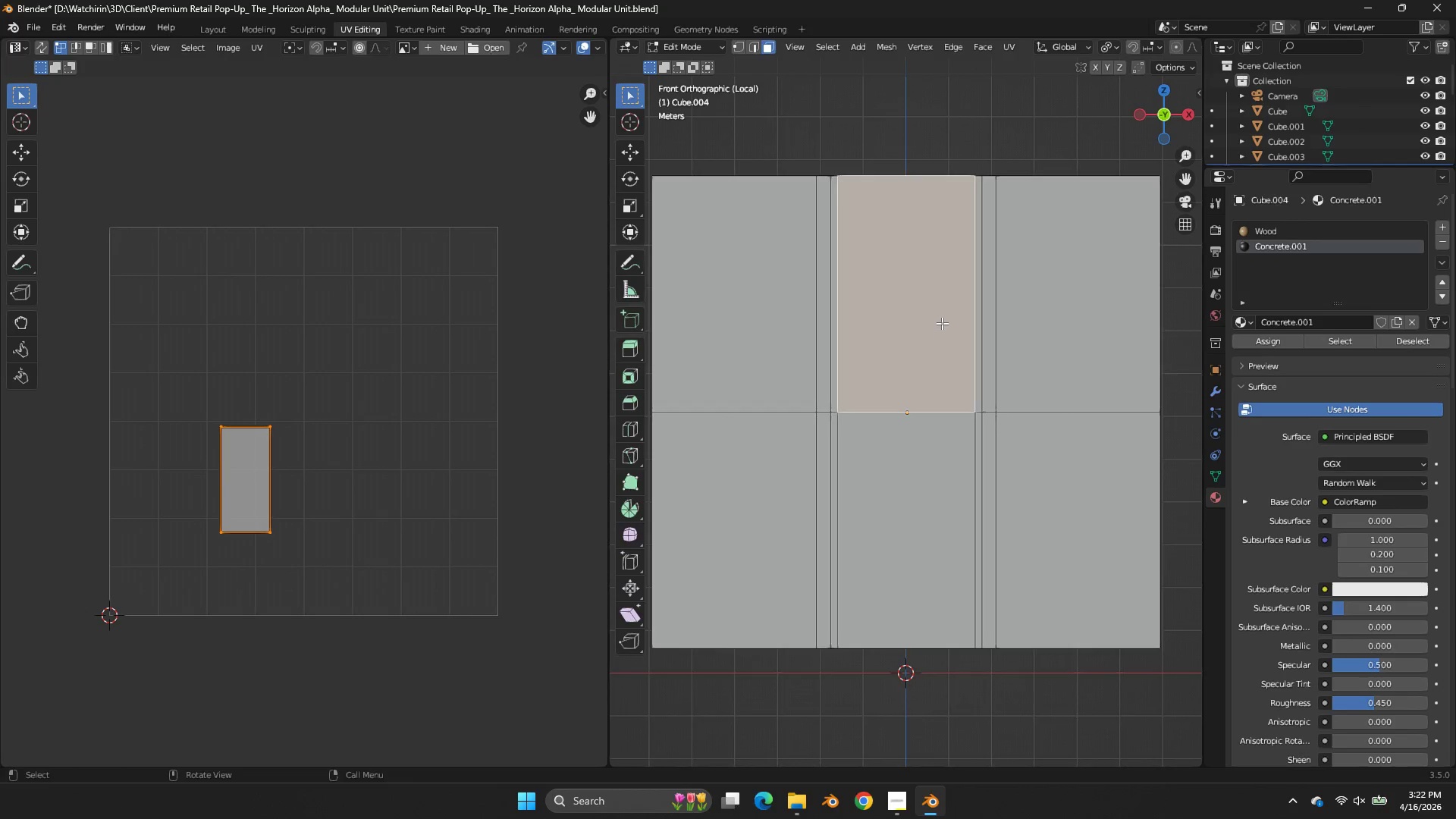 
key(Tab)
 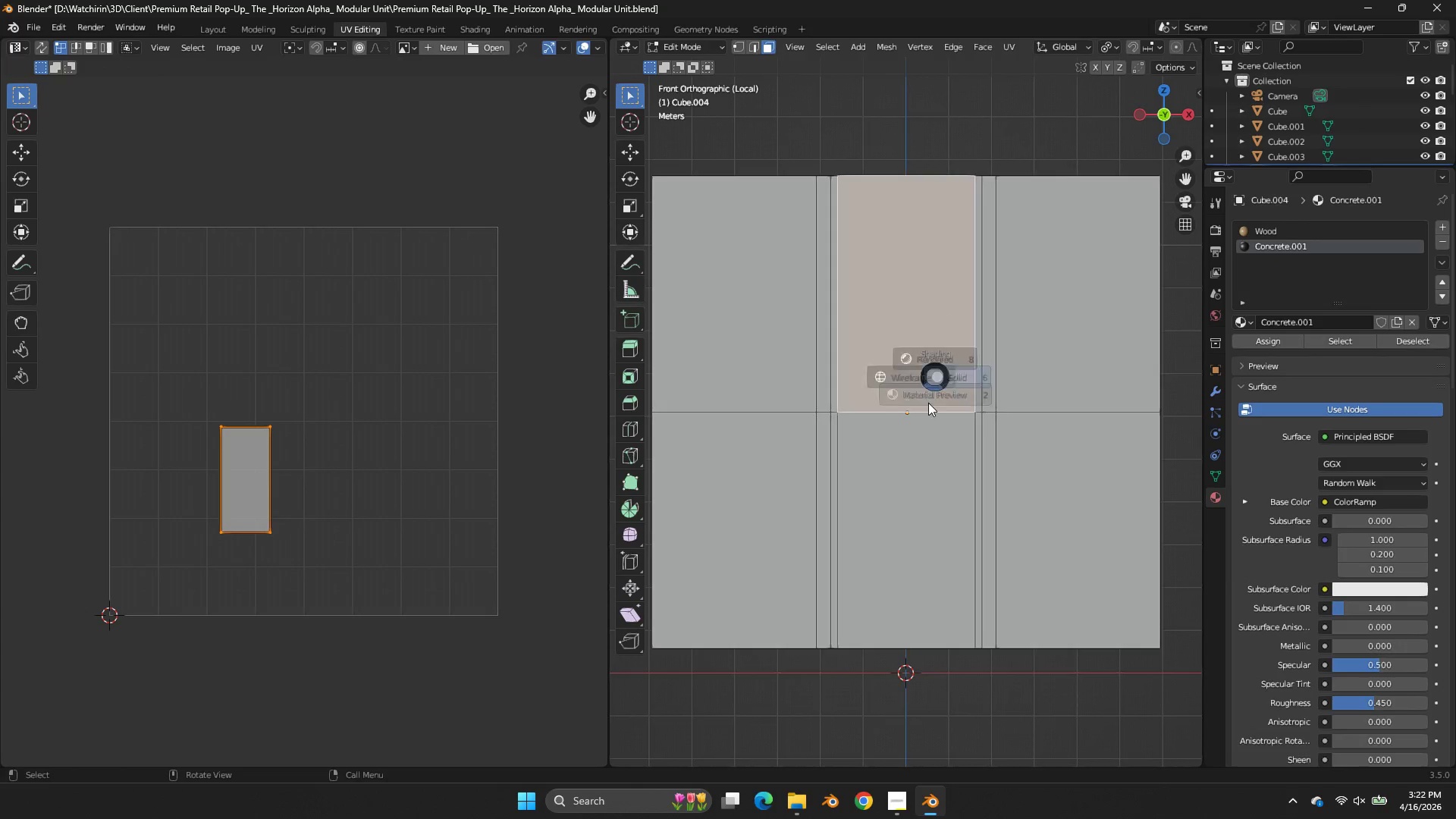 
key(Z)
 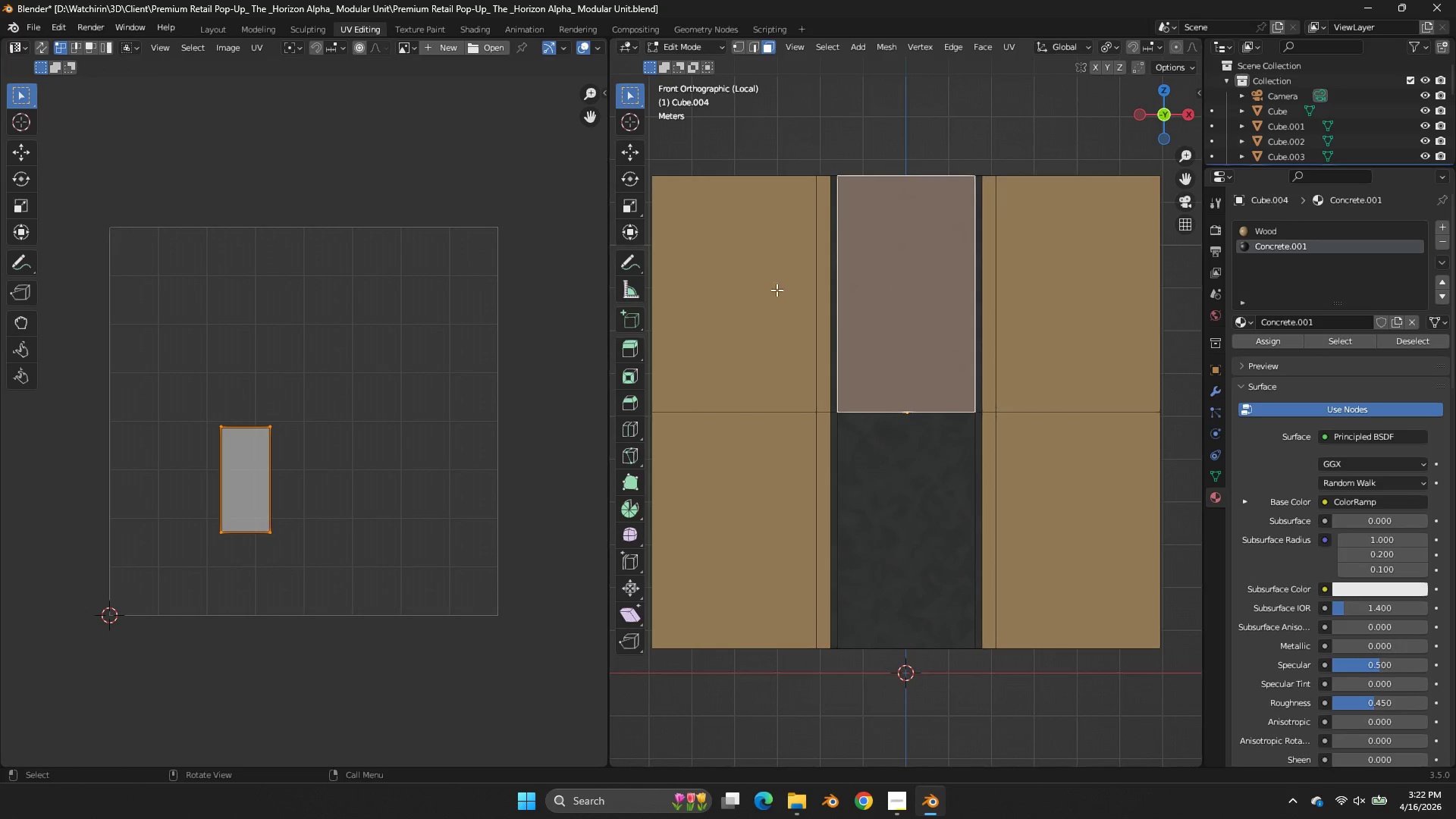 
left_click_drag(start_coordinate=[709, 265], to_coordinate=[820, 512])
 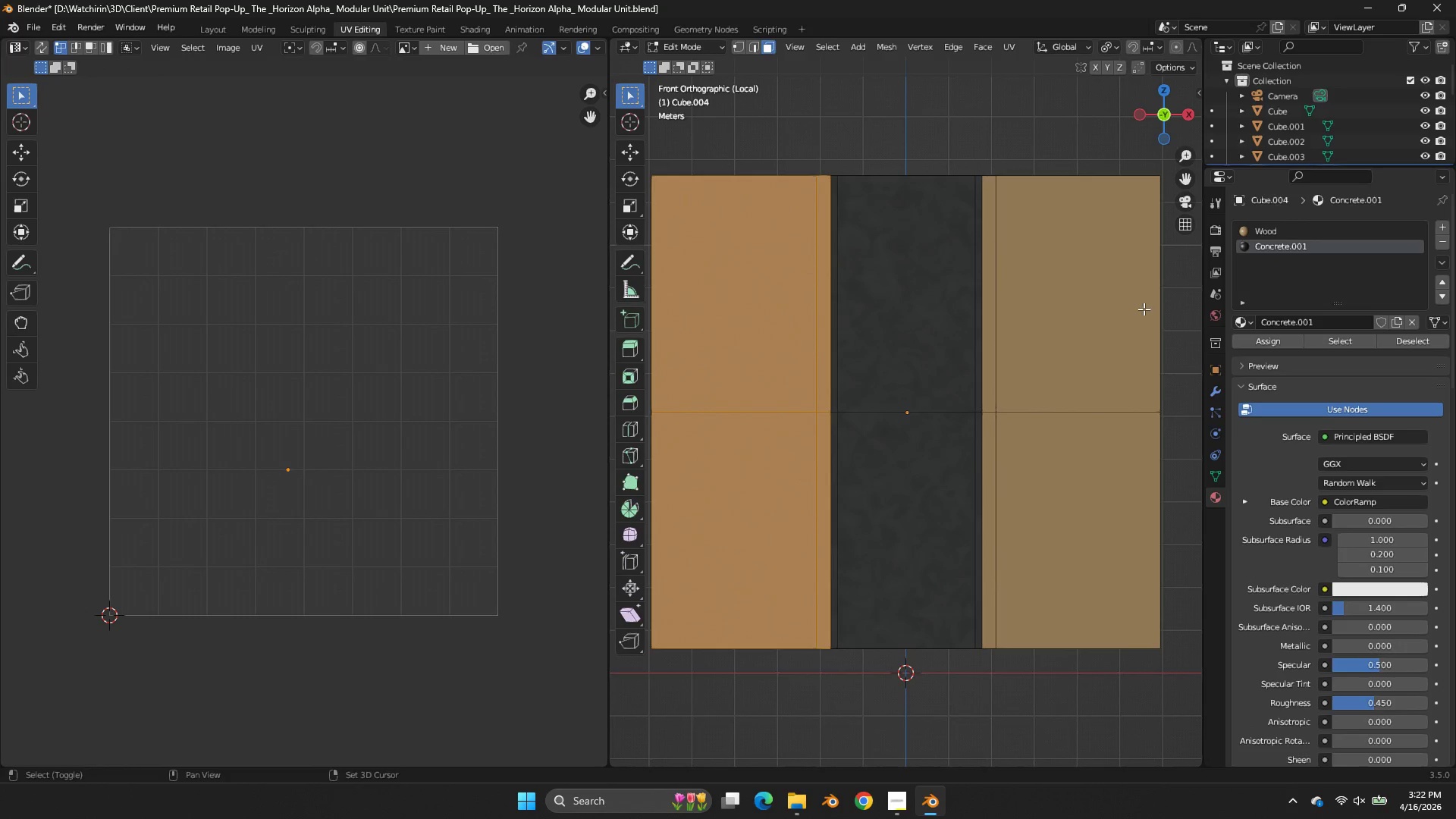 
hold_key(key=ShiftLeft, duration=1.51)
left_click_drag(start_coordinate=[1150, 292], to_coordinate=[987, 491])
 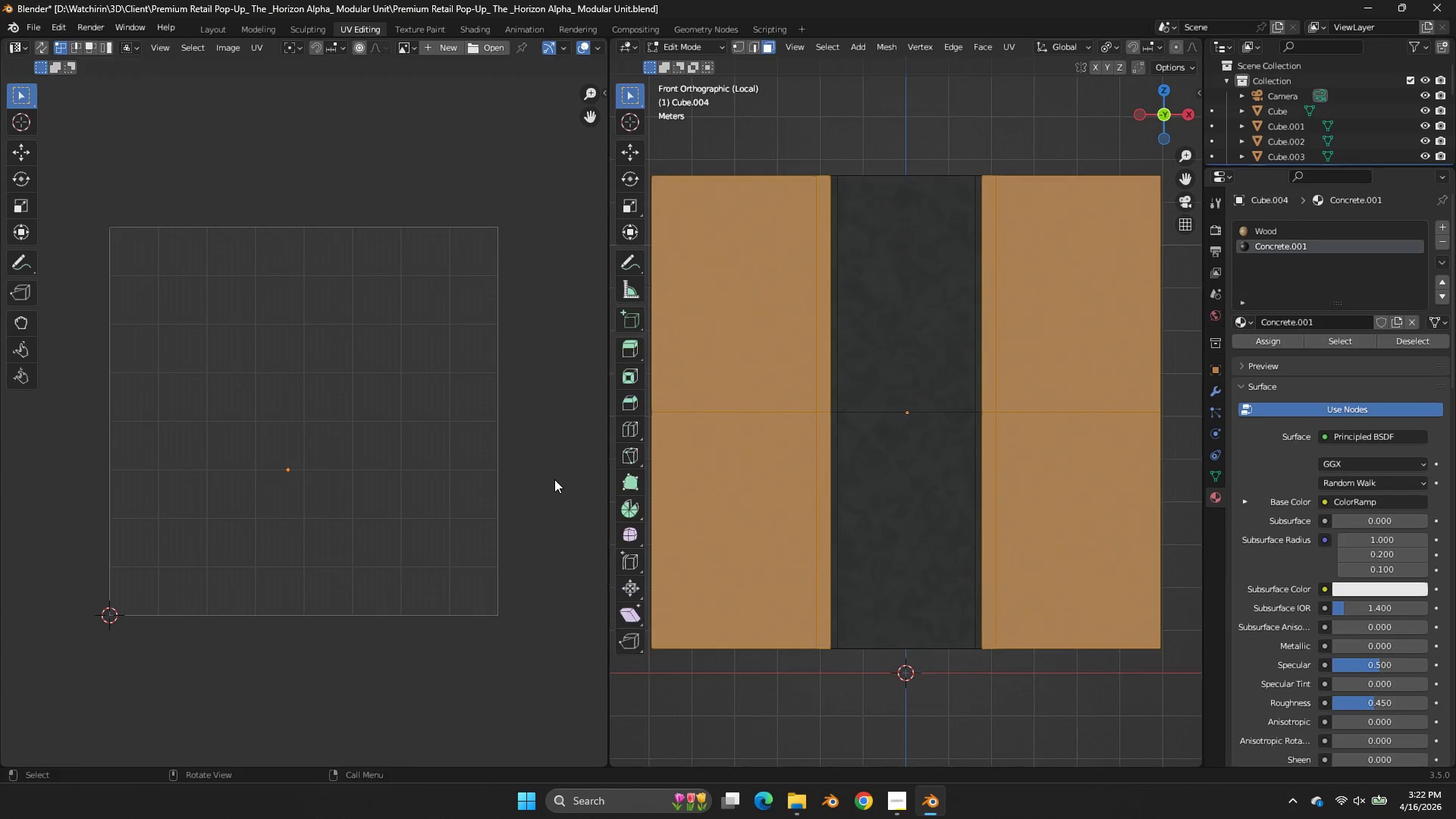 
key(Tab)
 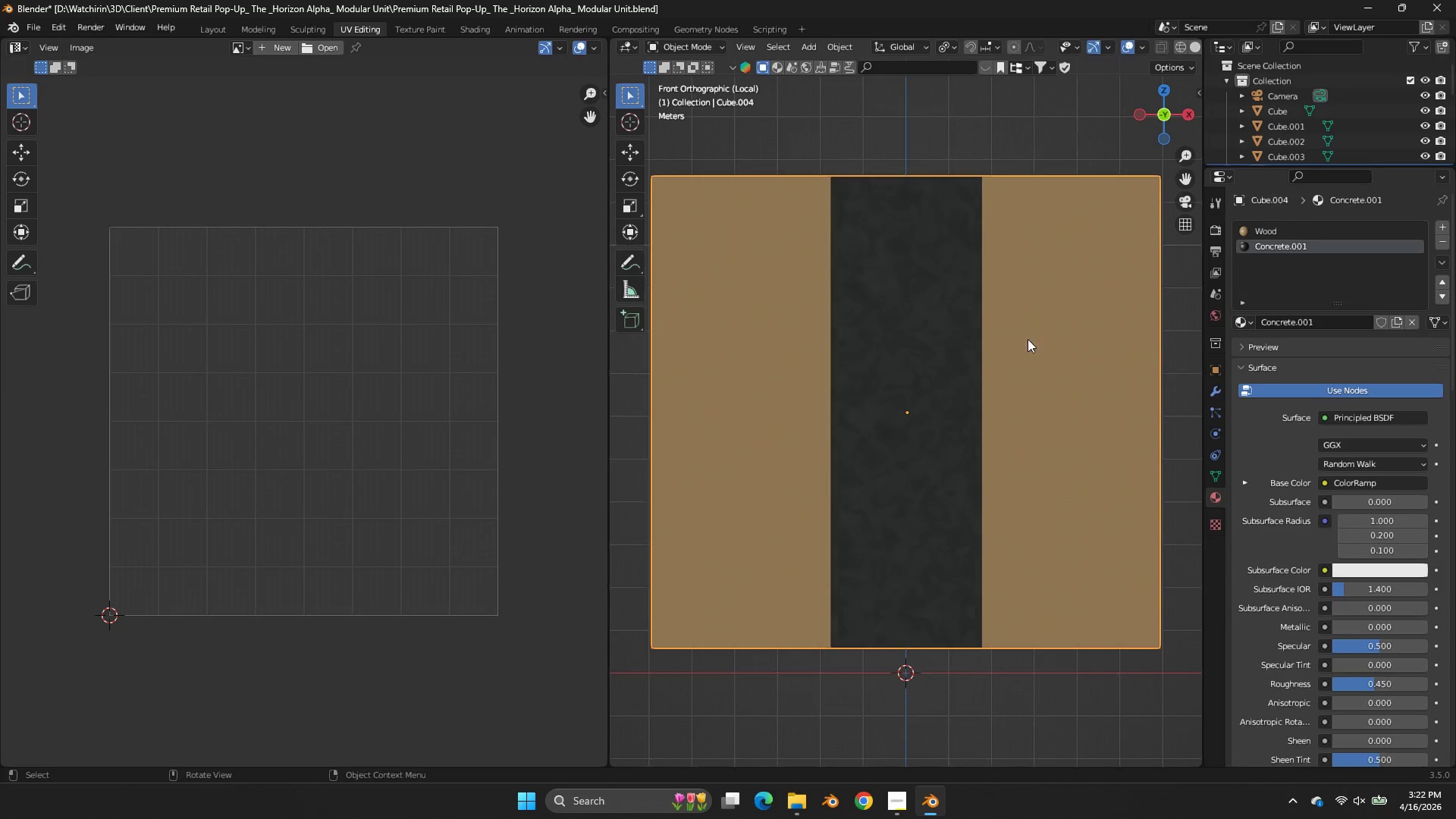 
key(Tab)
 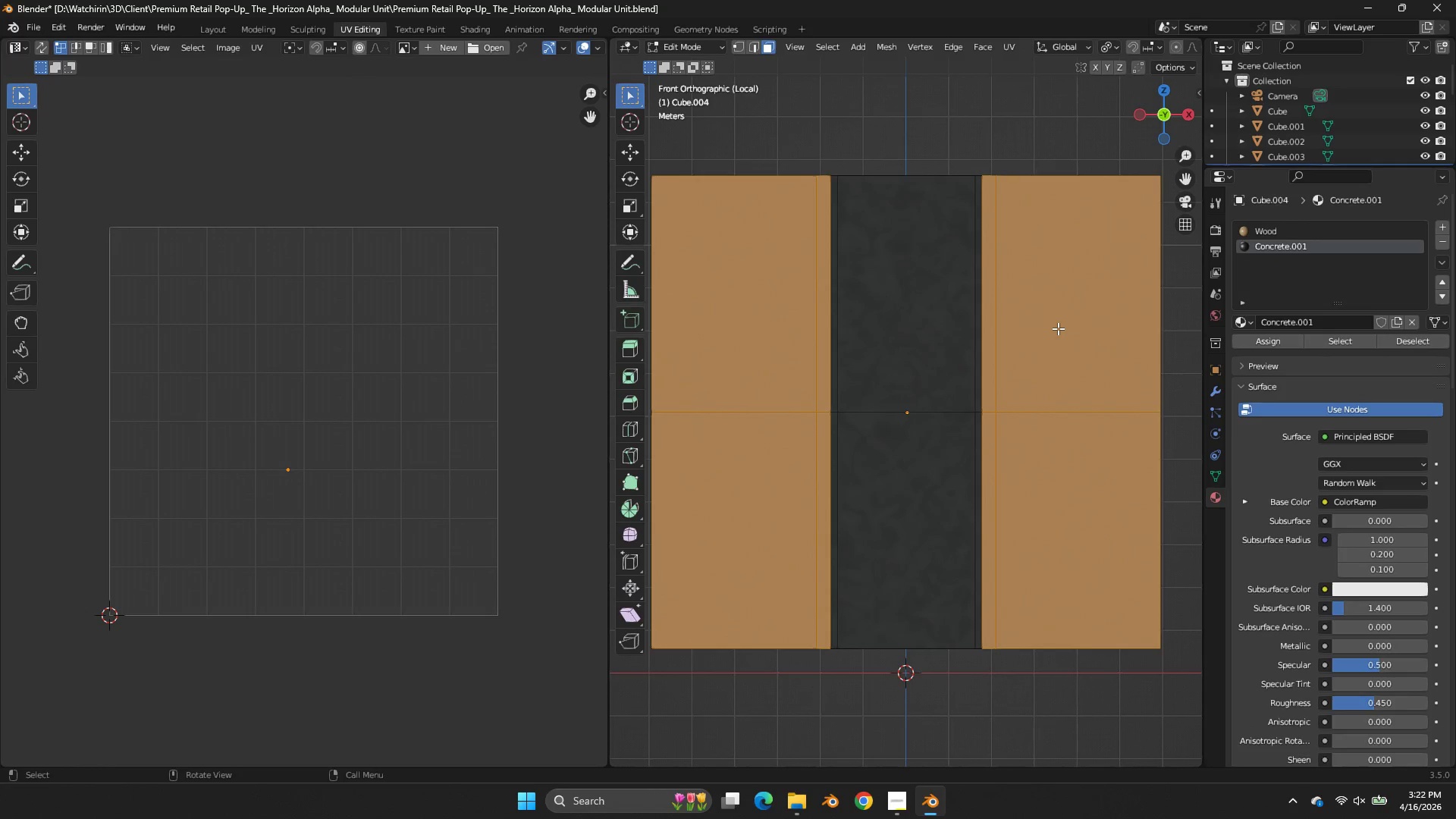 
key(U)
 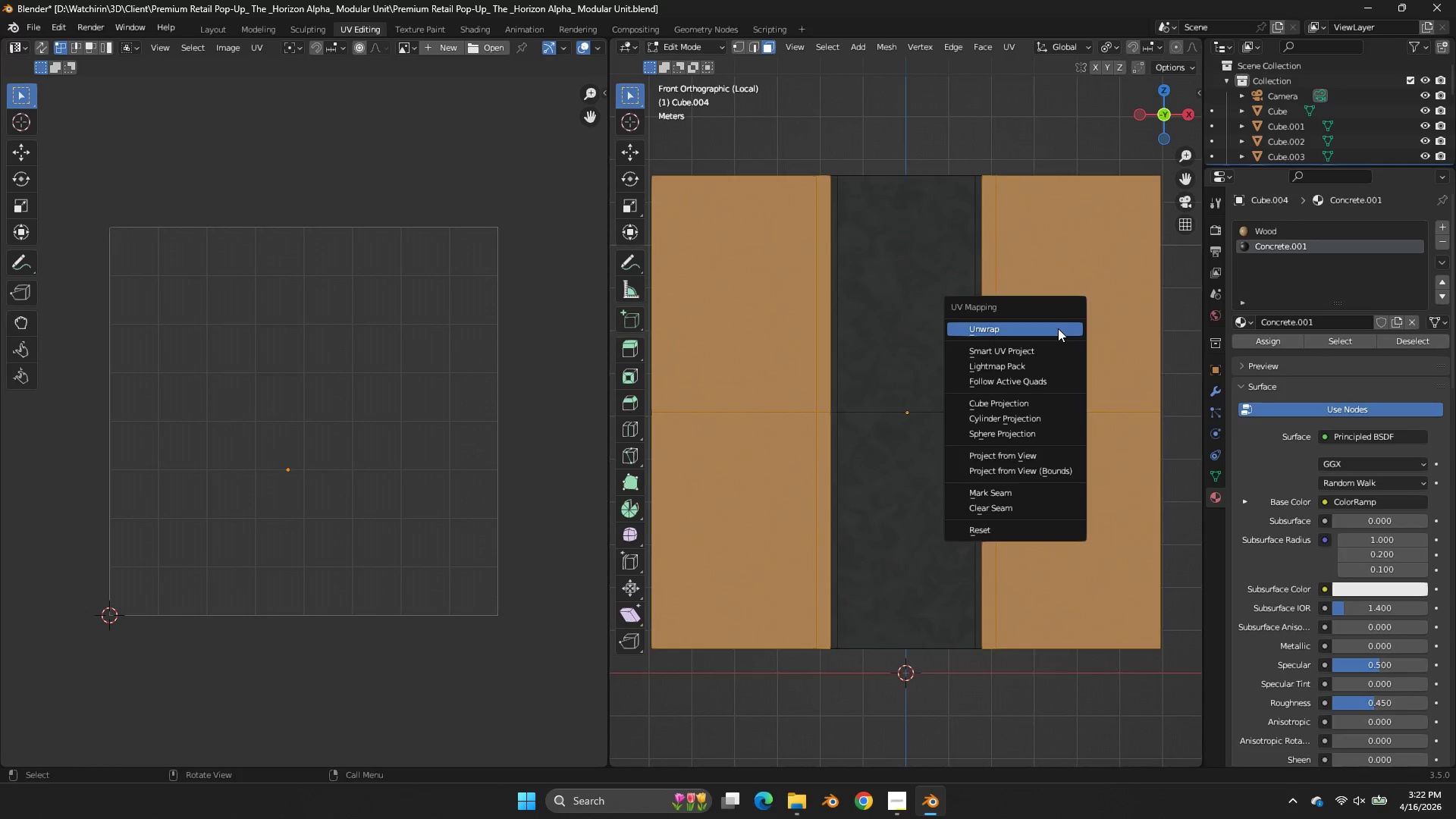 
left_click([1058, 328])
 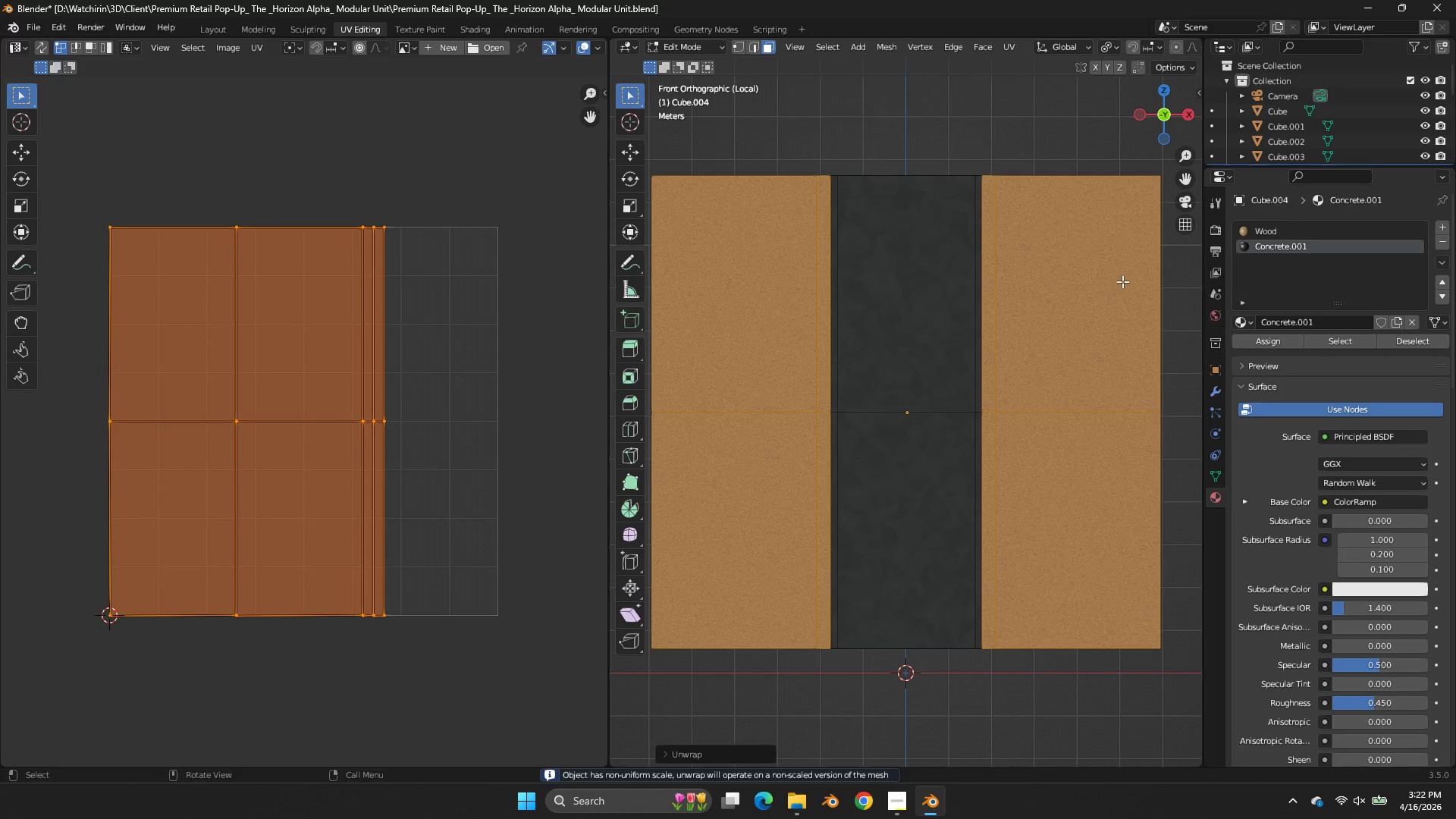 
type(sx)
 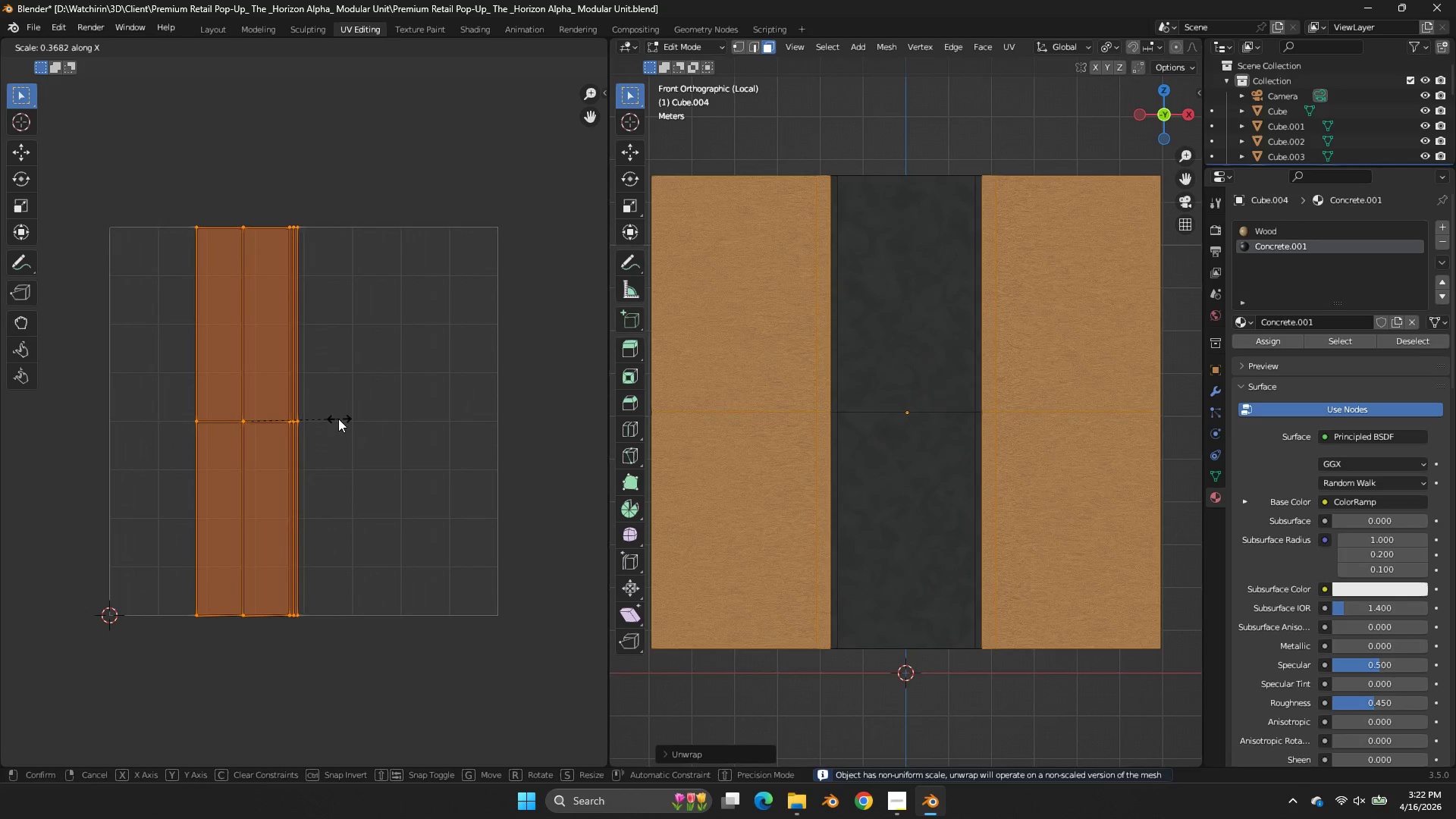 
right_click([338, 419])
 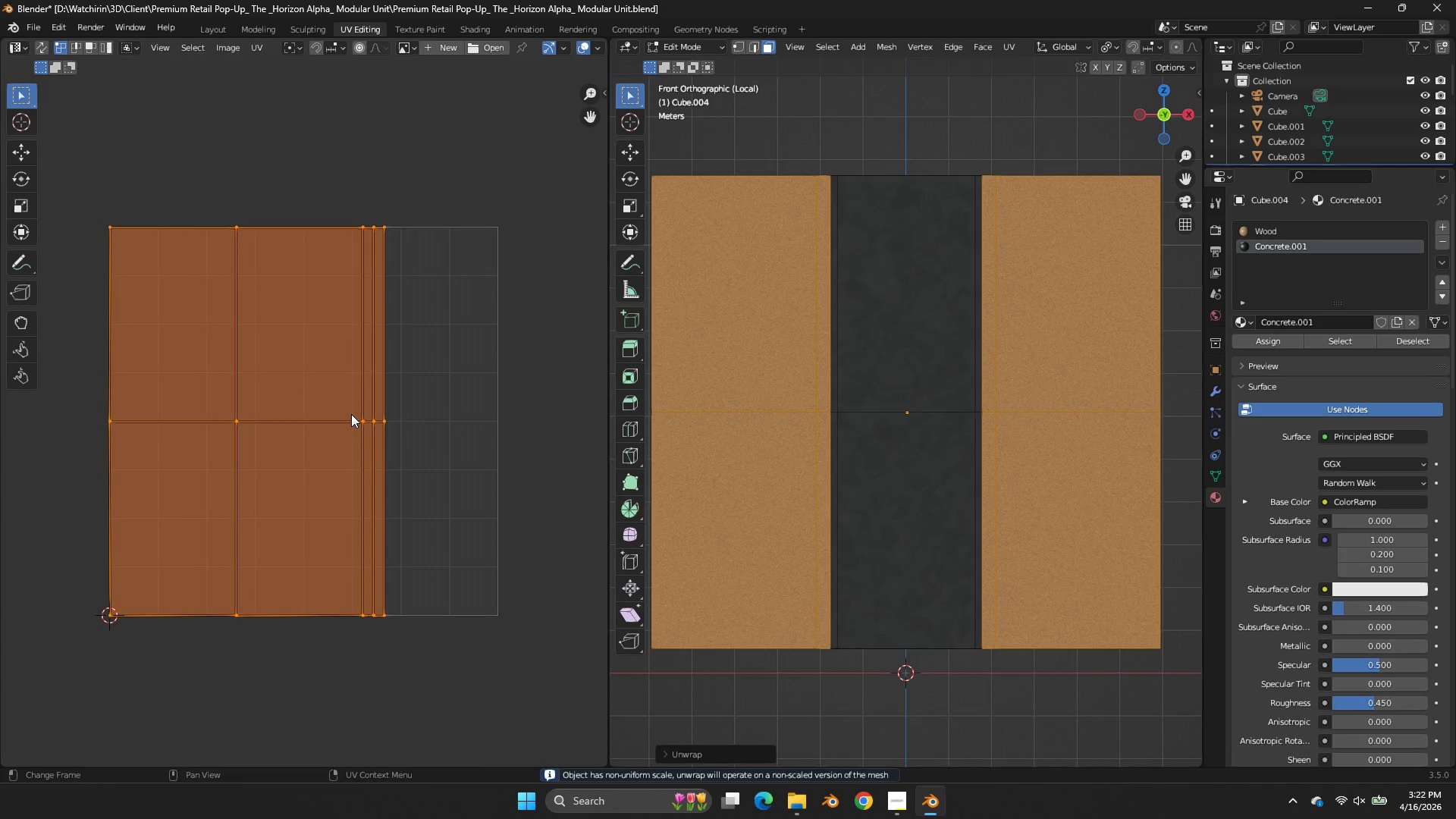 
key(R)
 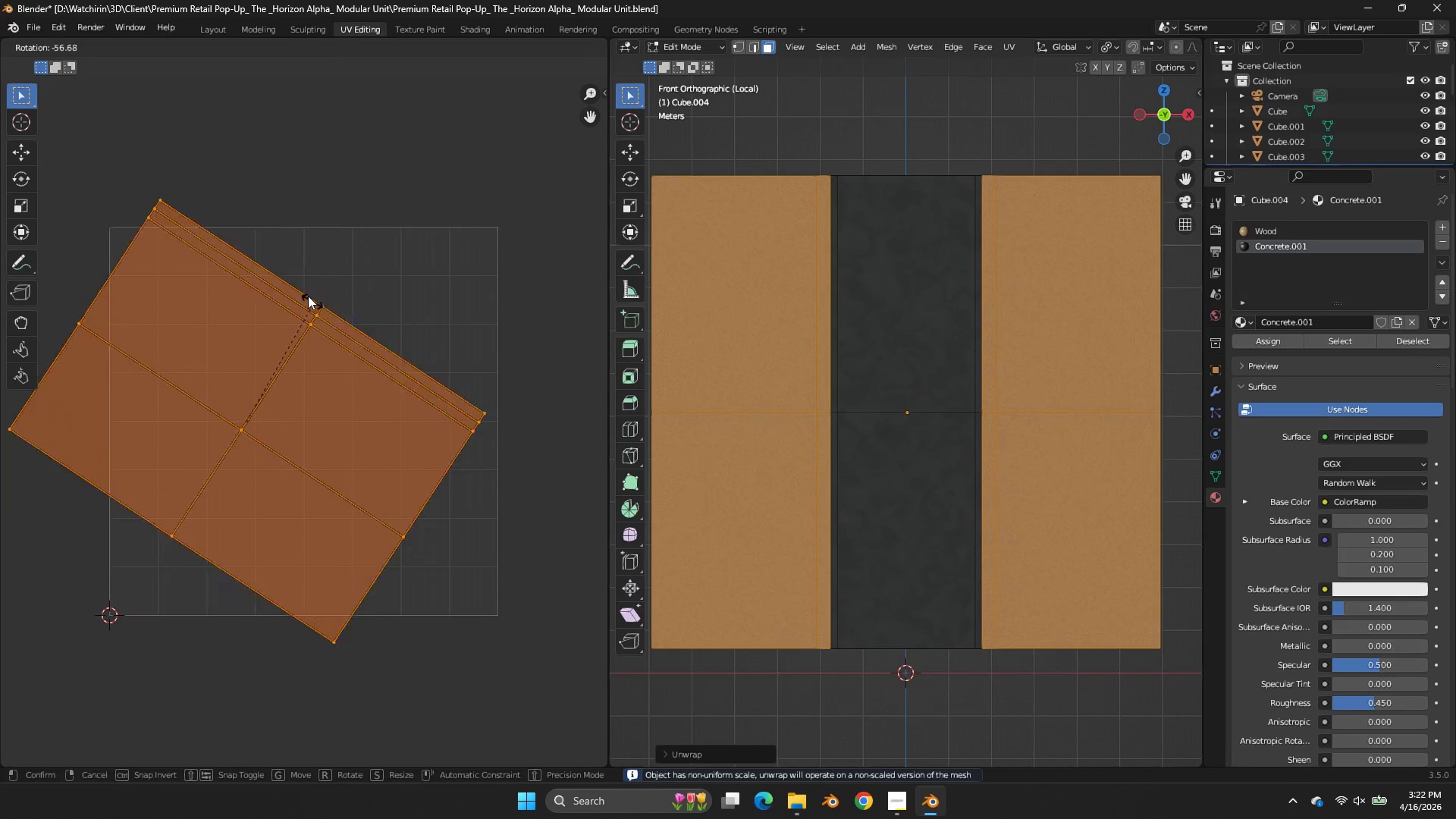 
hold_key(key=ControlLeft, duration=1.12)
right_click([234, 249])
 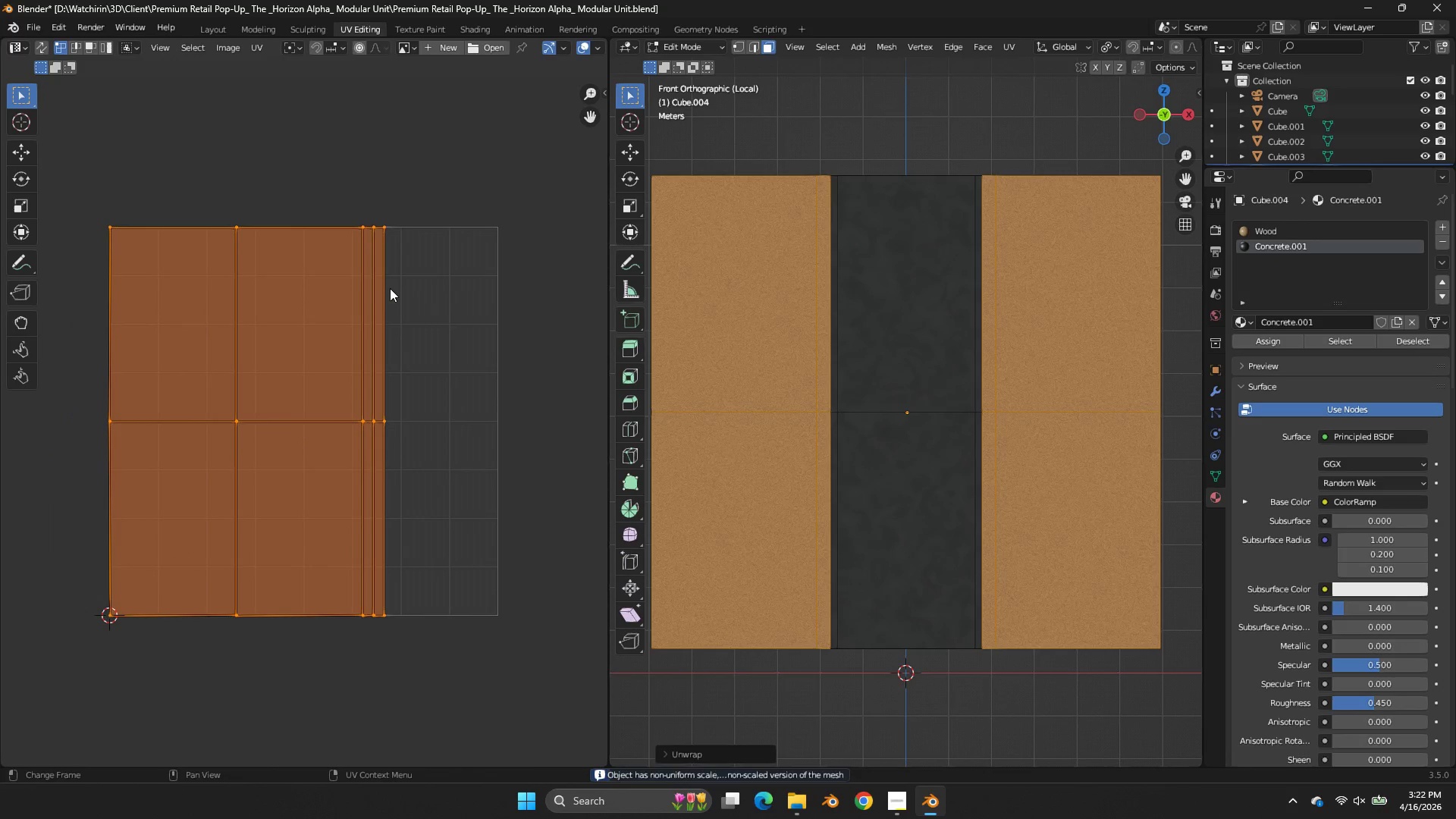 
type(sx)
 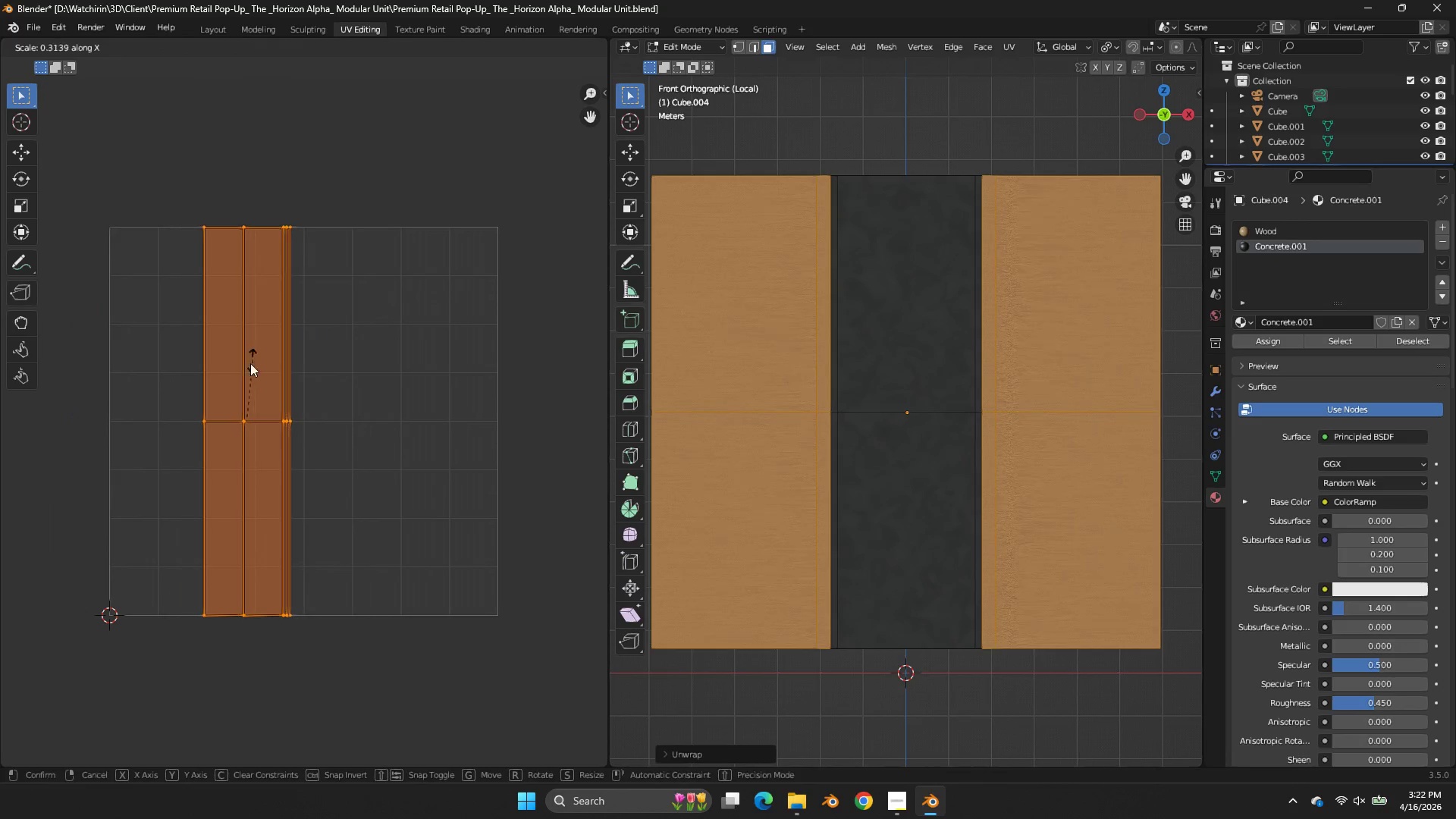 
double_click([246, 377])
 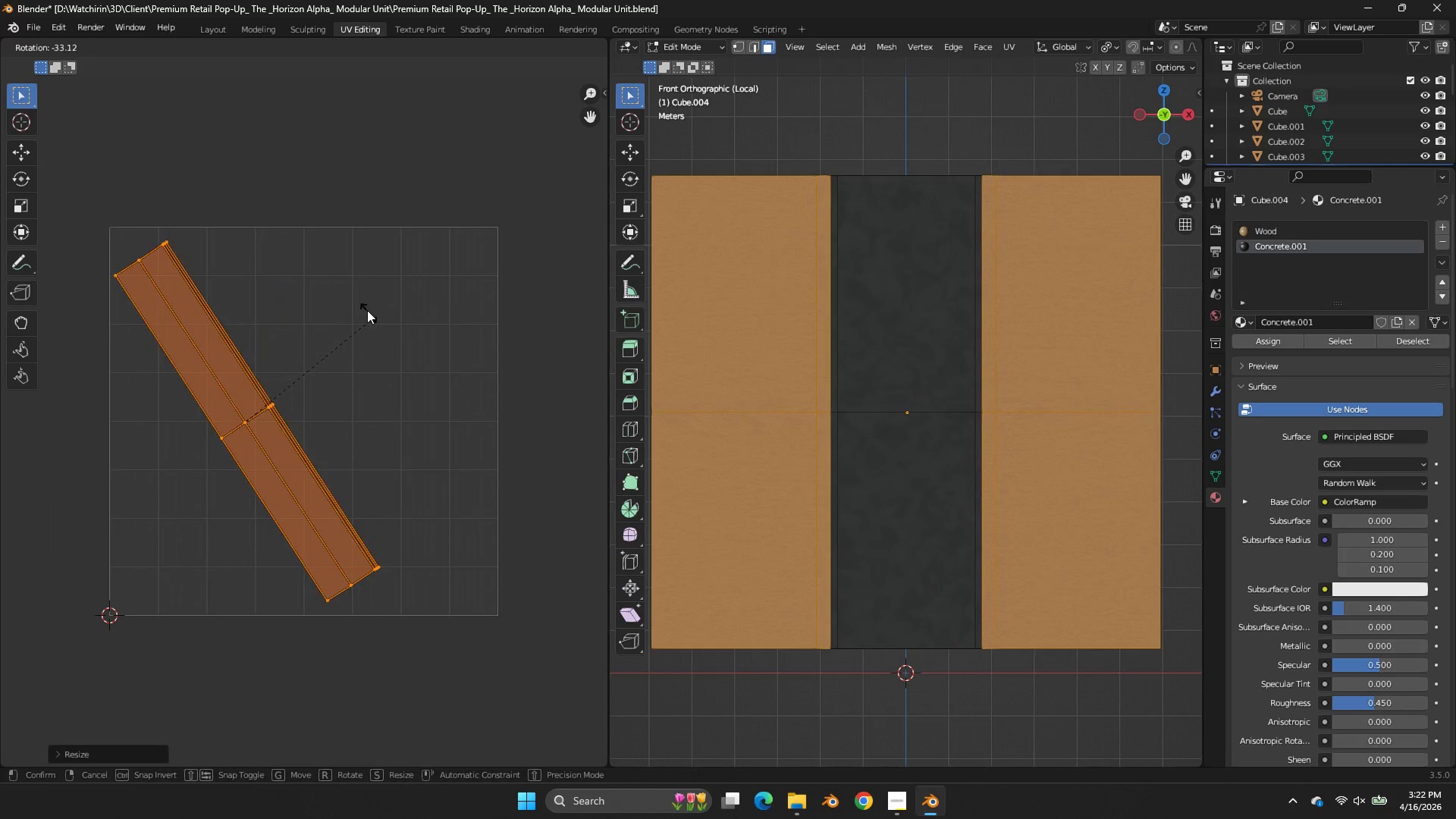 
left_click([246, 377])
 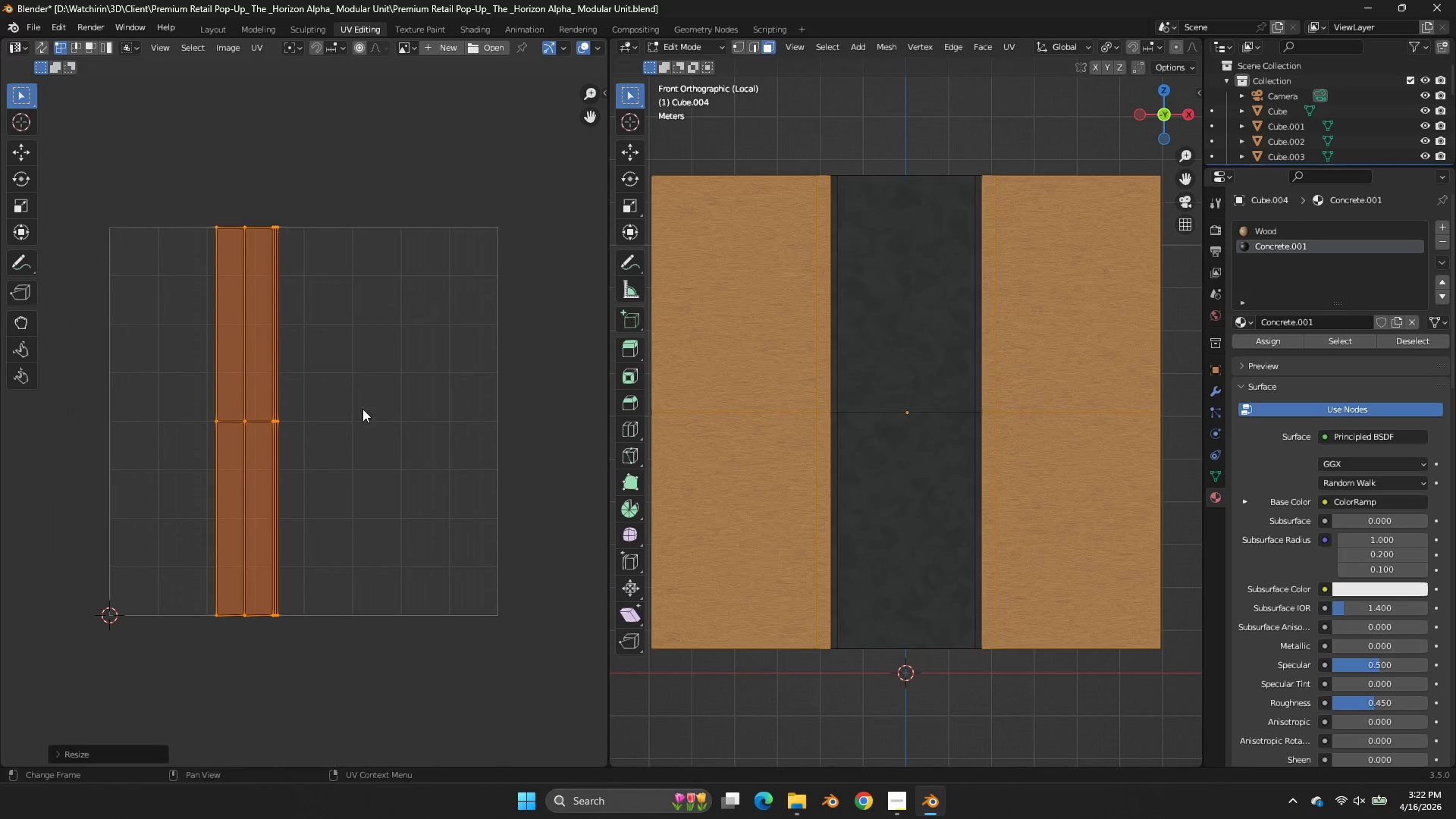 
key(R)
 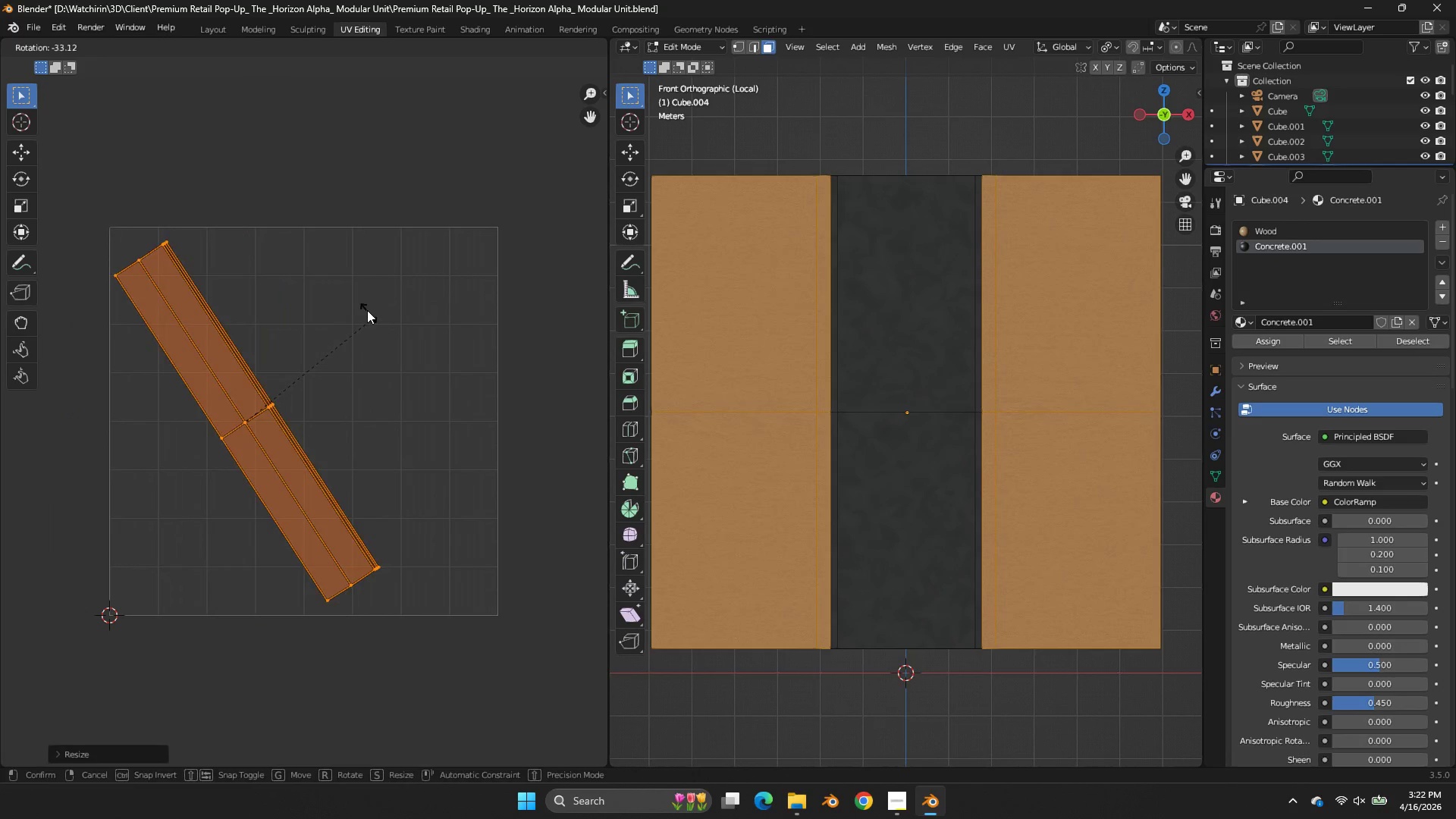 
hold_key(key=ControlLeft, duration=1.36)
left_click([229, 261])
 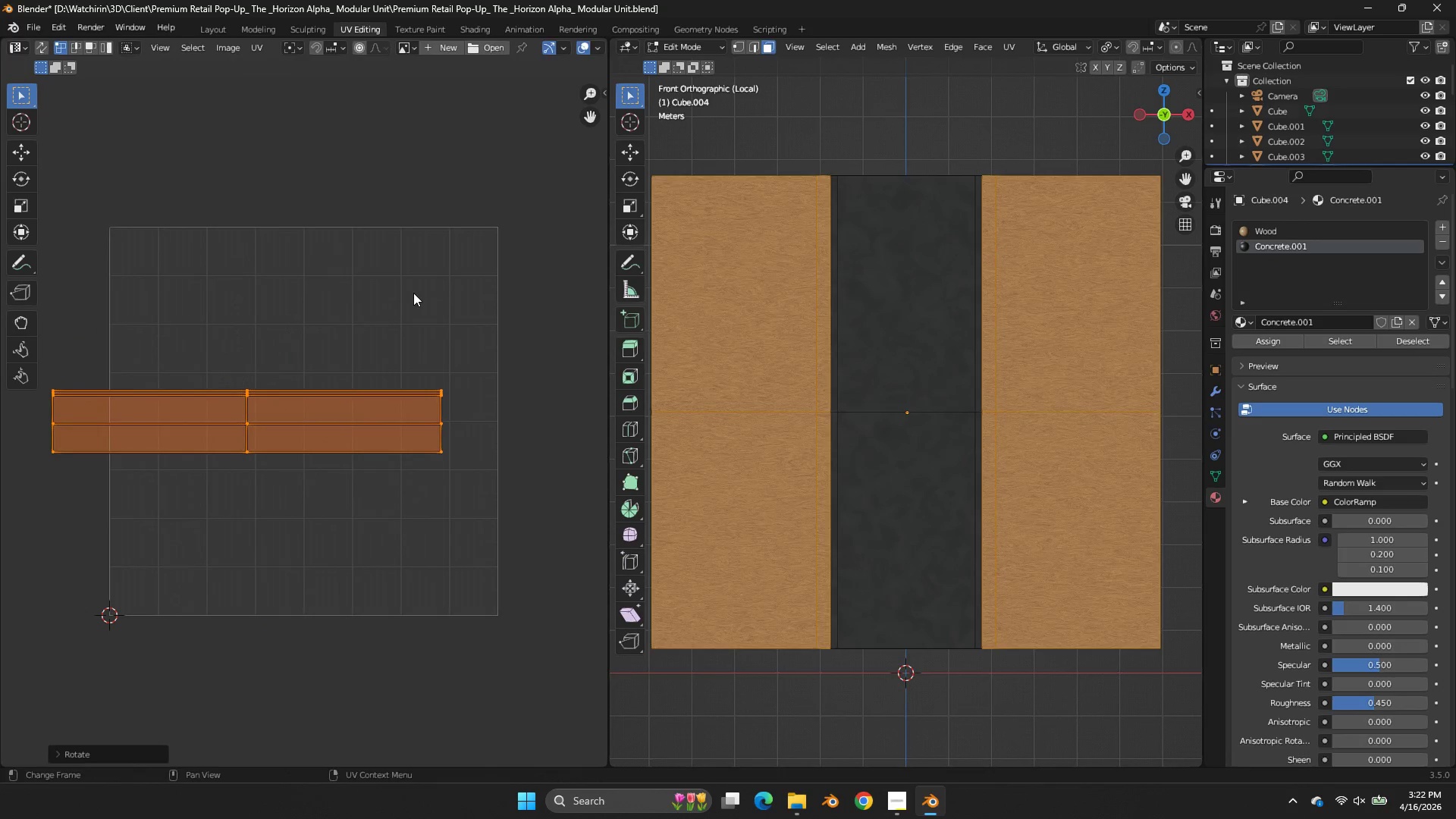 
type(sx)
 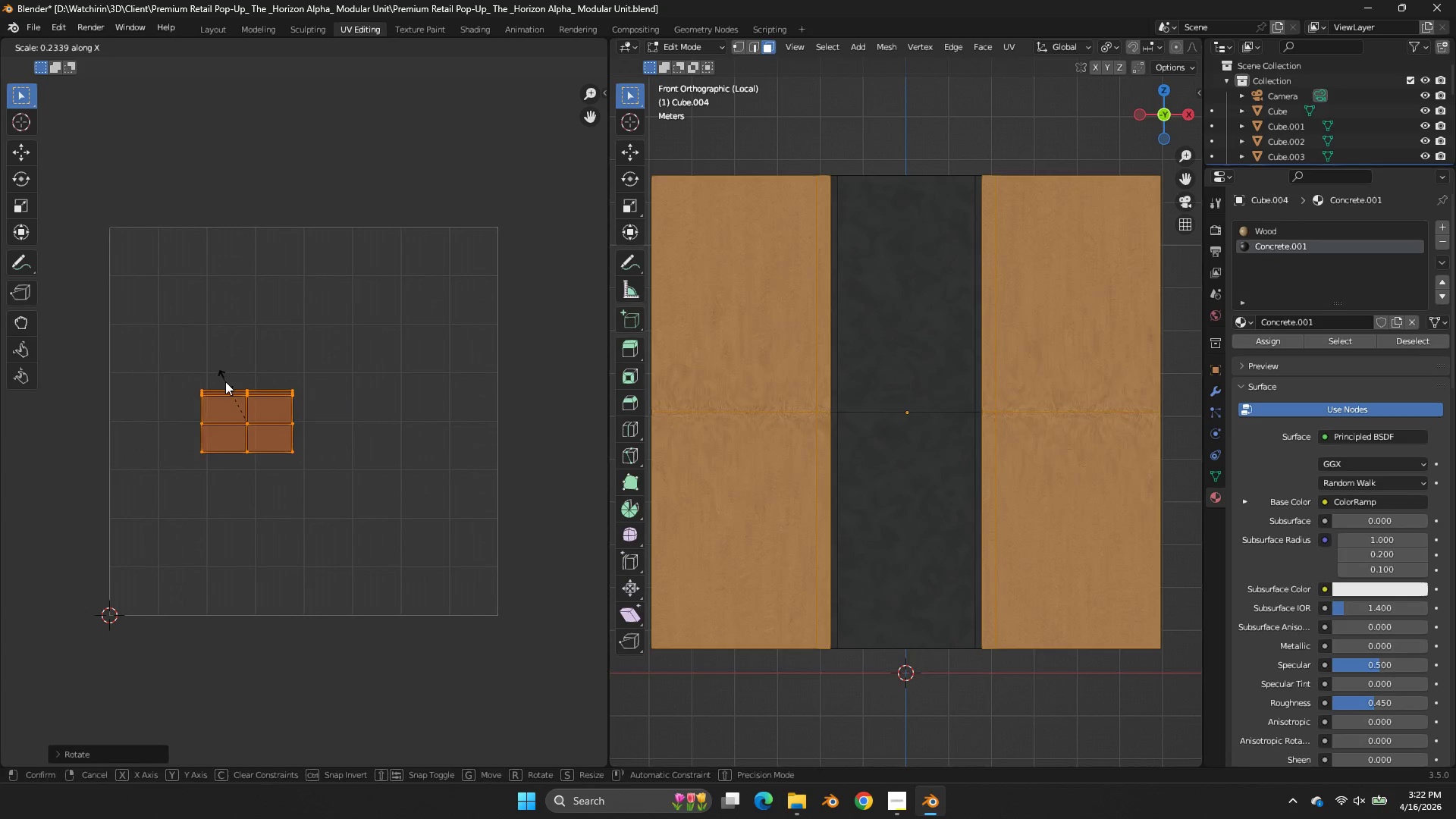 
double_click([234, 397])
 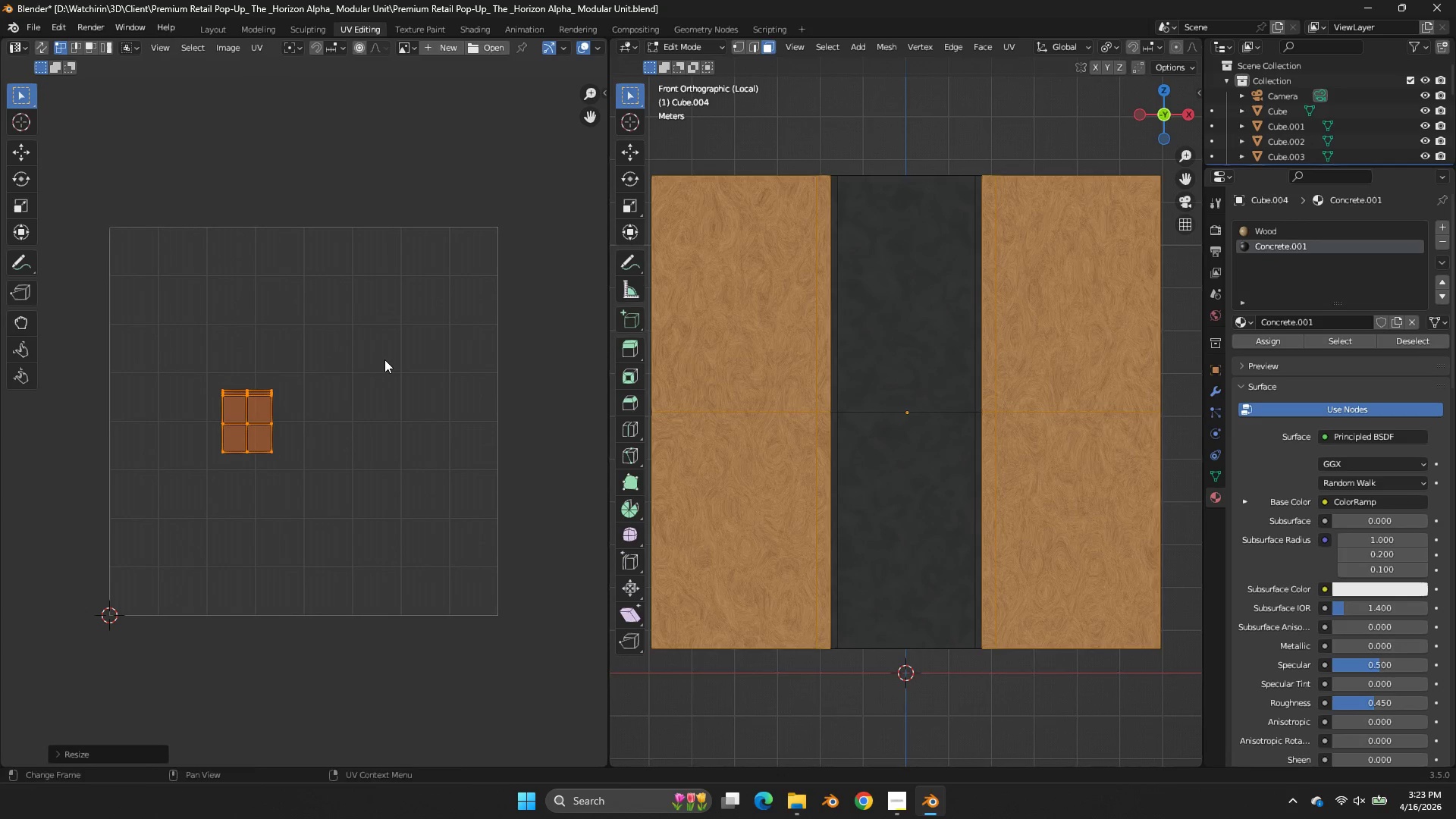 
type(sy)
 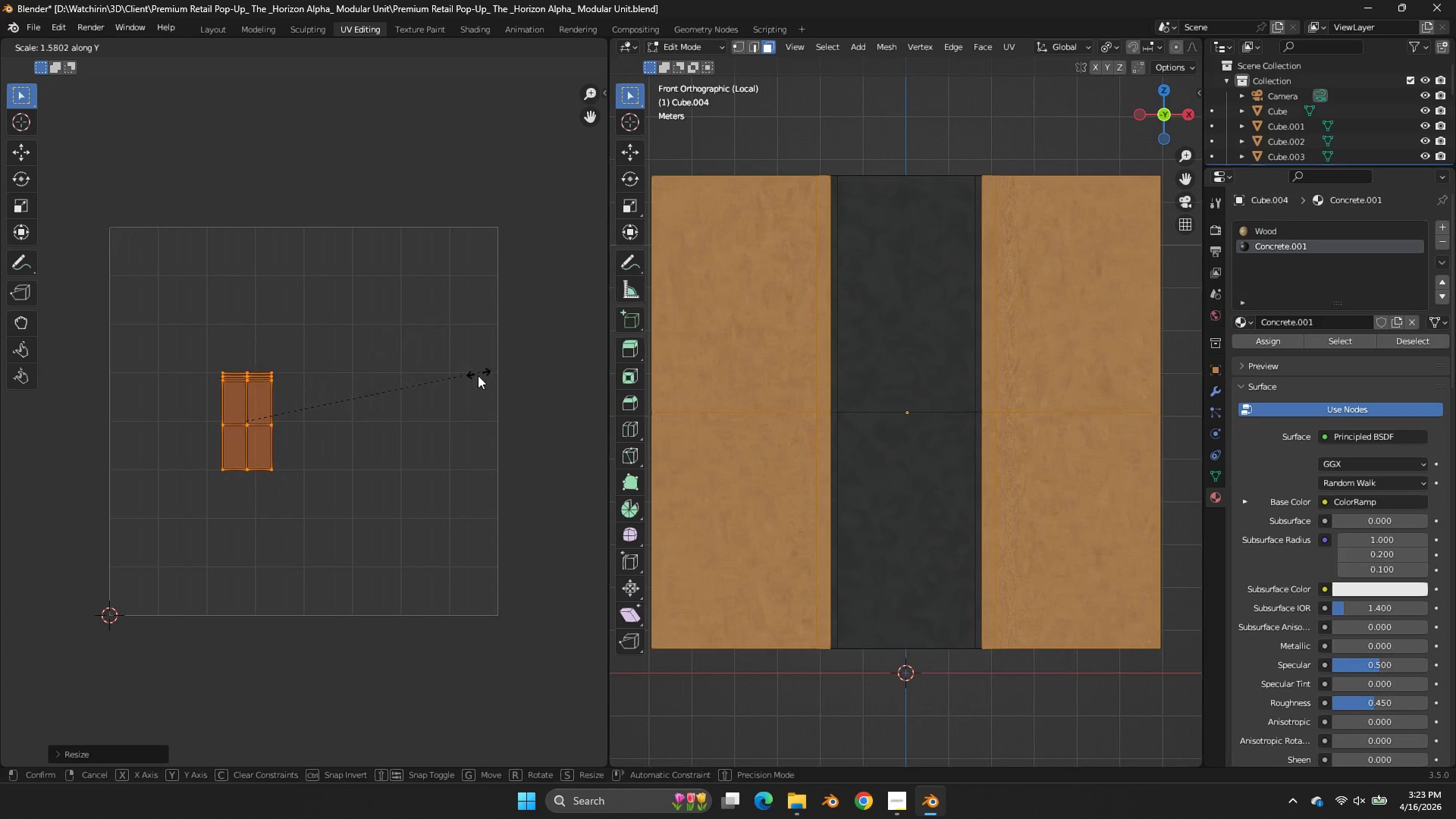 
left_click([459, 392])
 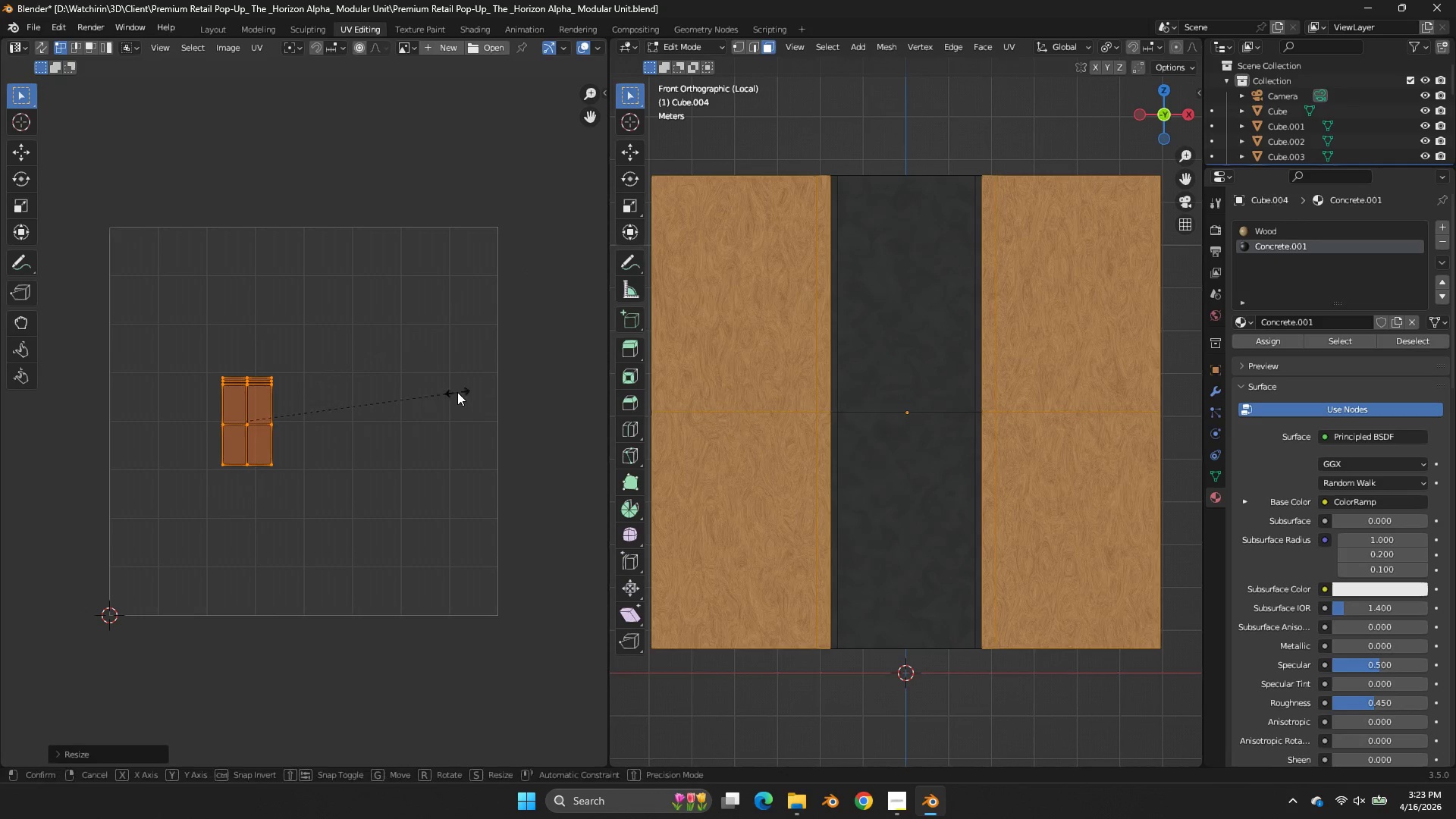 
type(sx)
 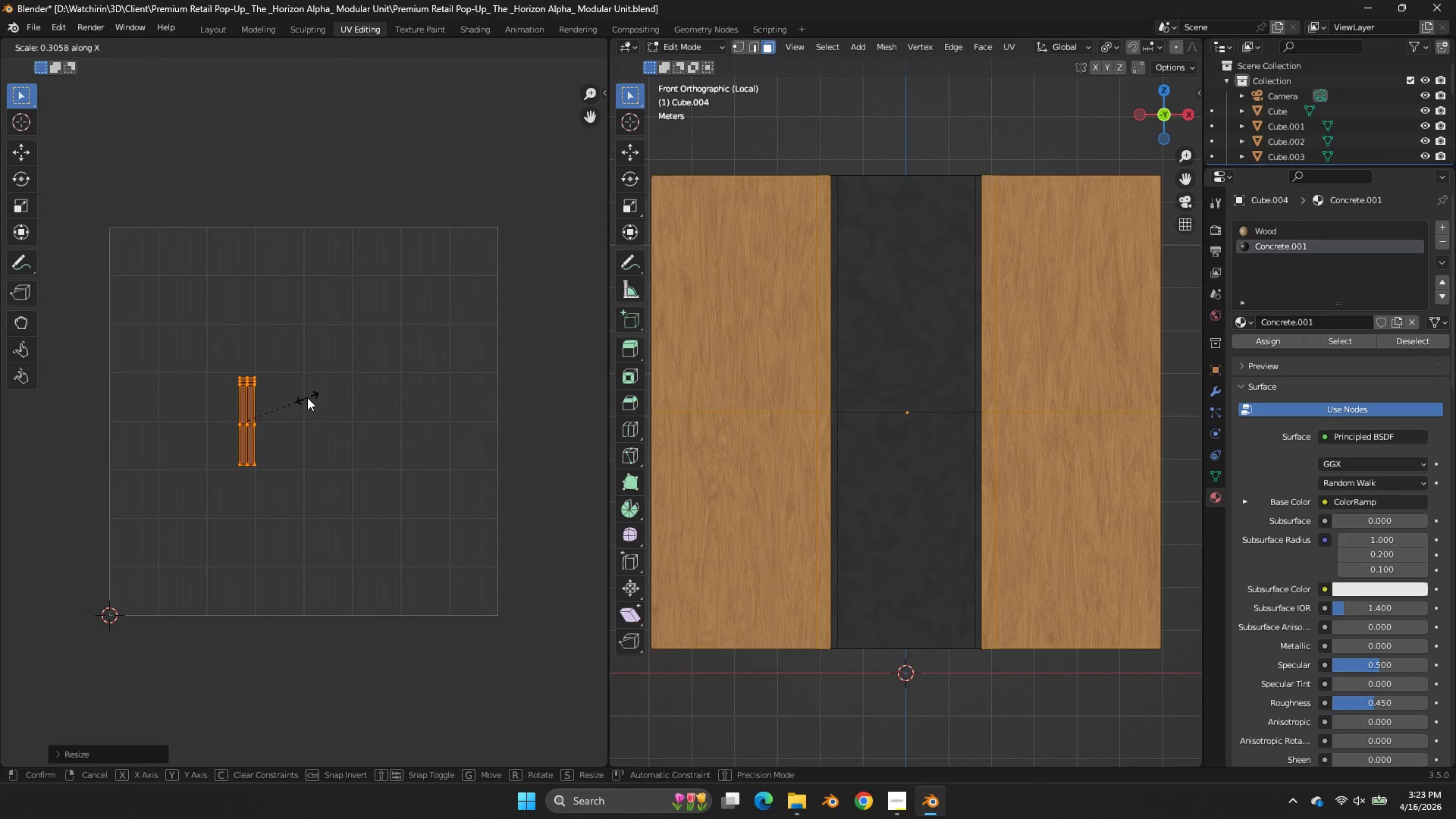 
left_click([302, 398])
 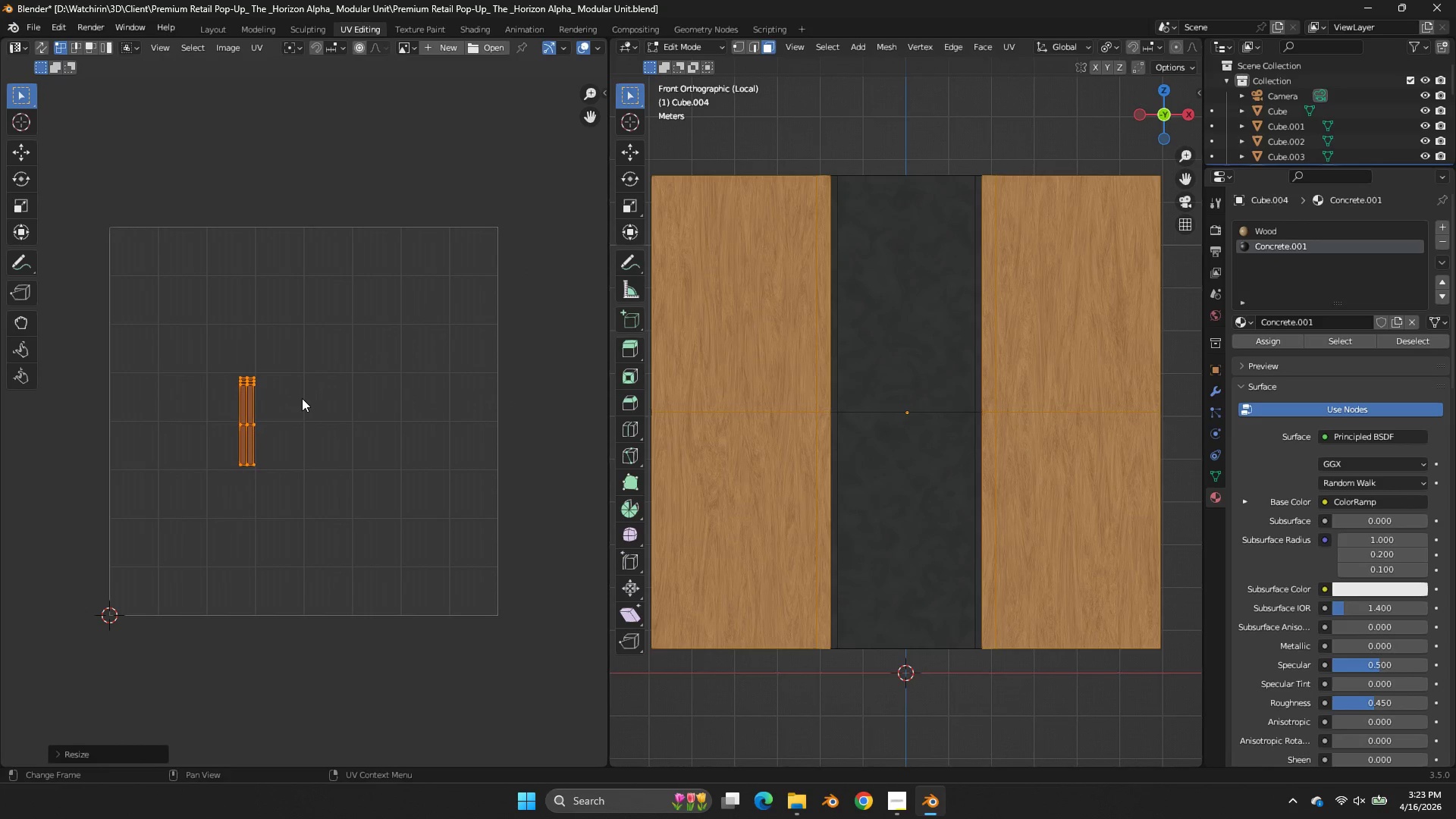 
key(S)
 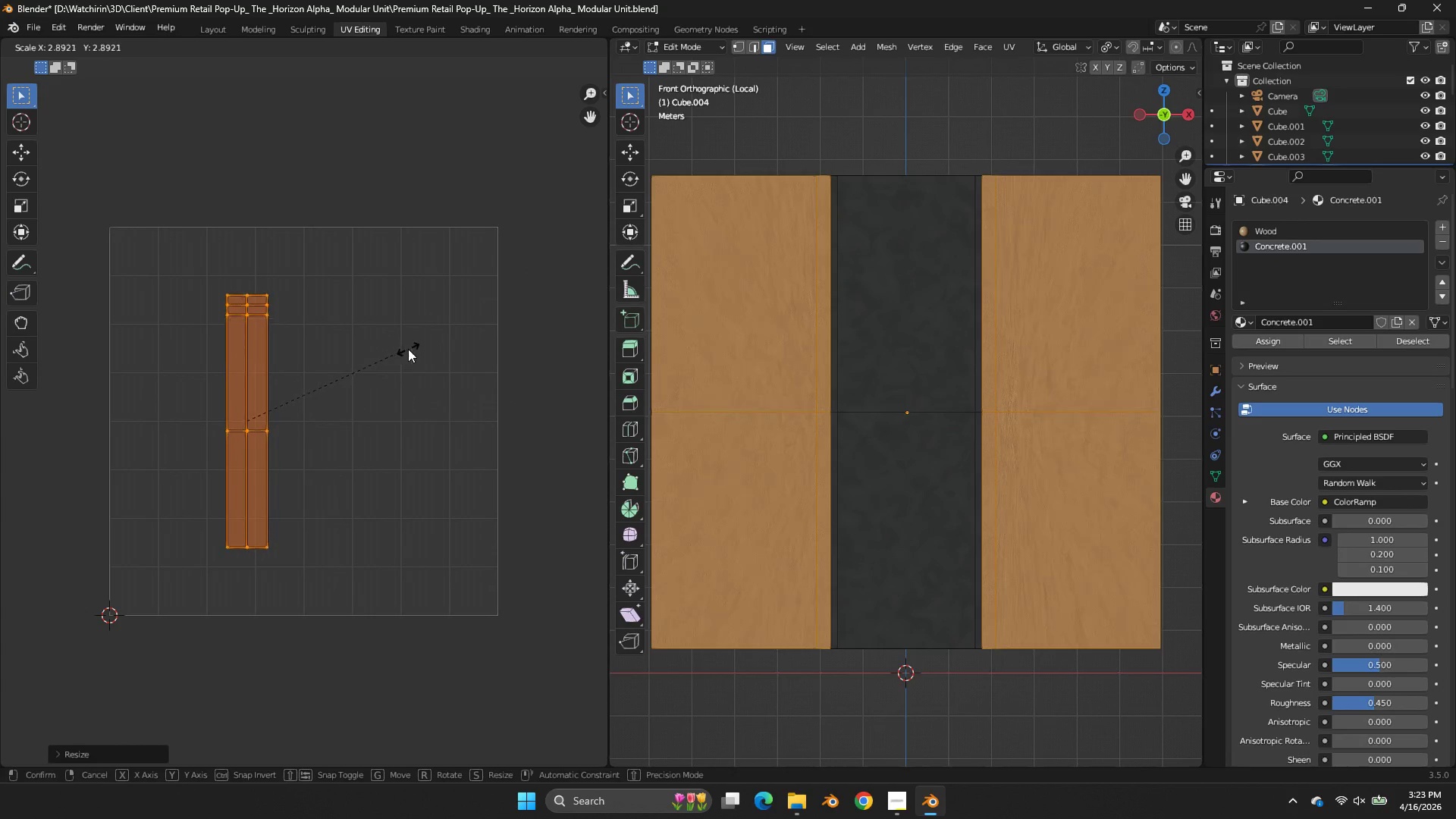 
left_click([417, 346])
 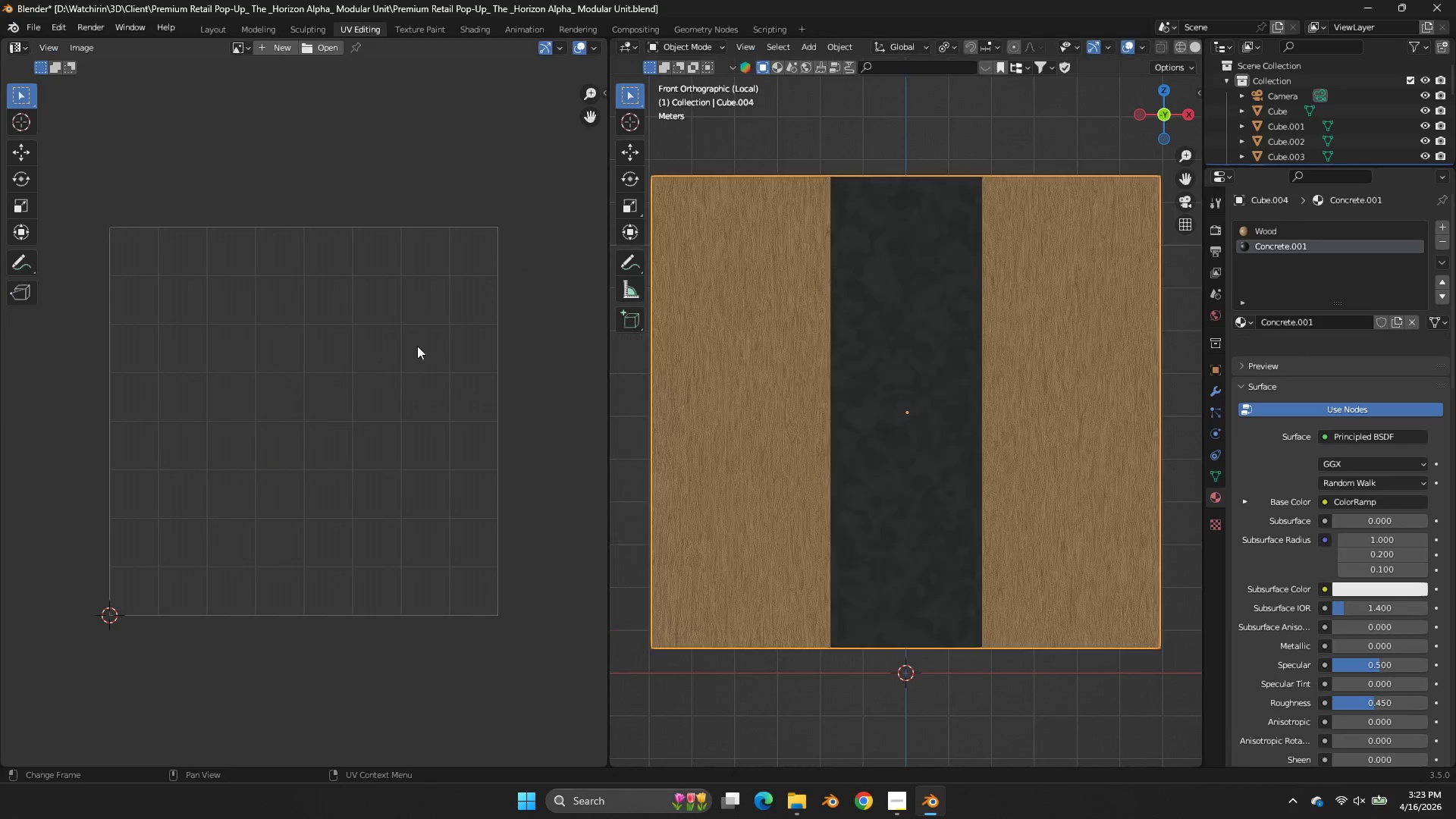 
key(Tab)
 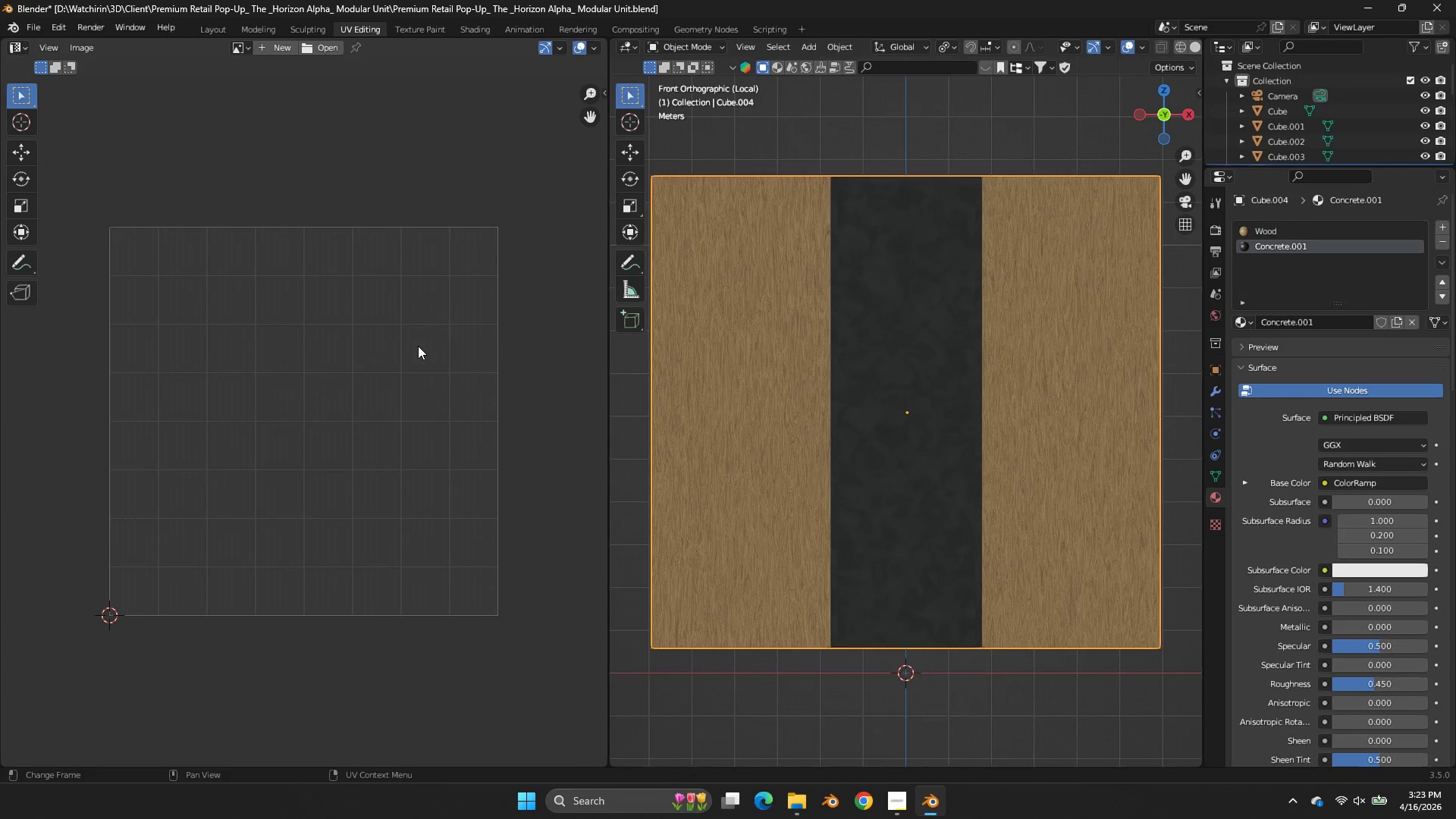 
key(Tab)
 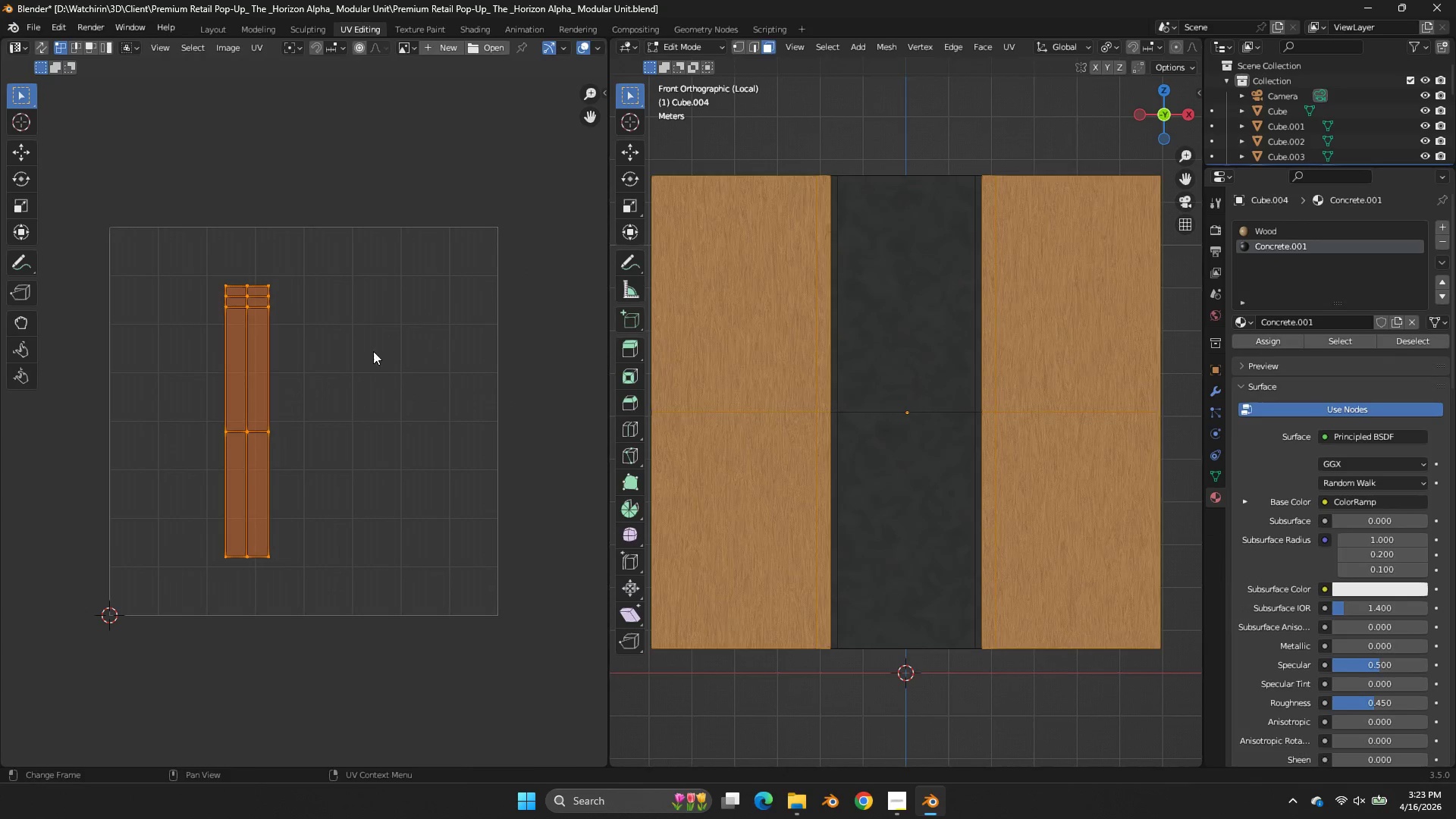 
key(G)
 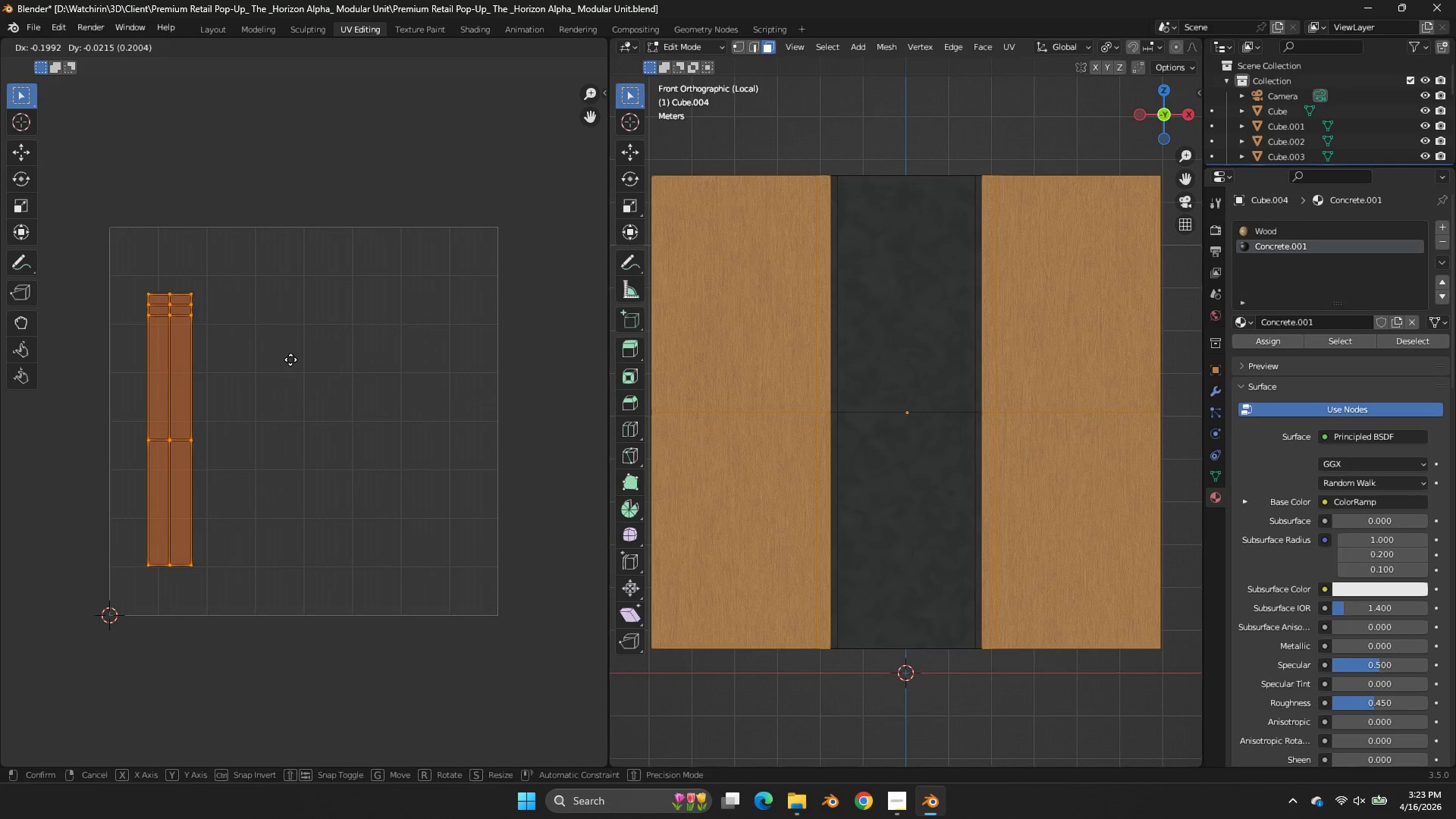 
left_click([290, 359])
 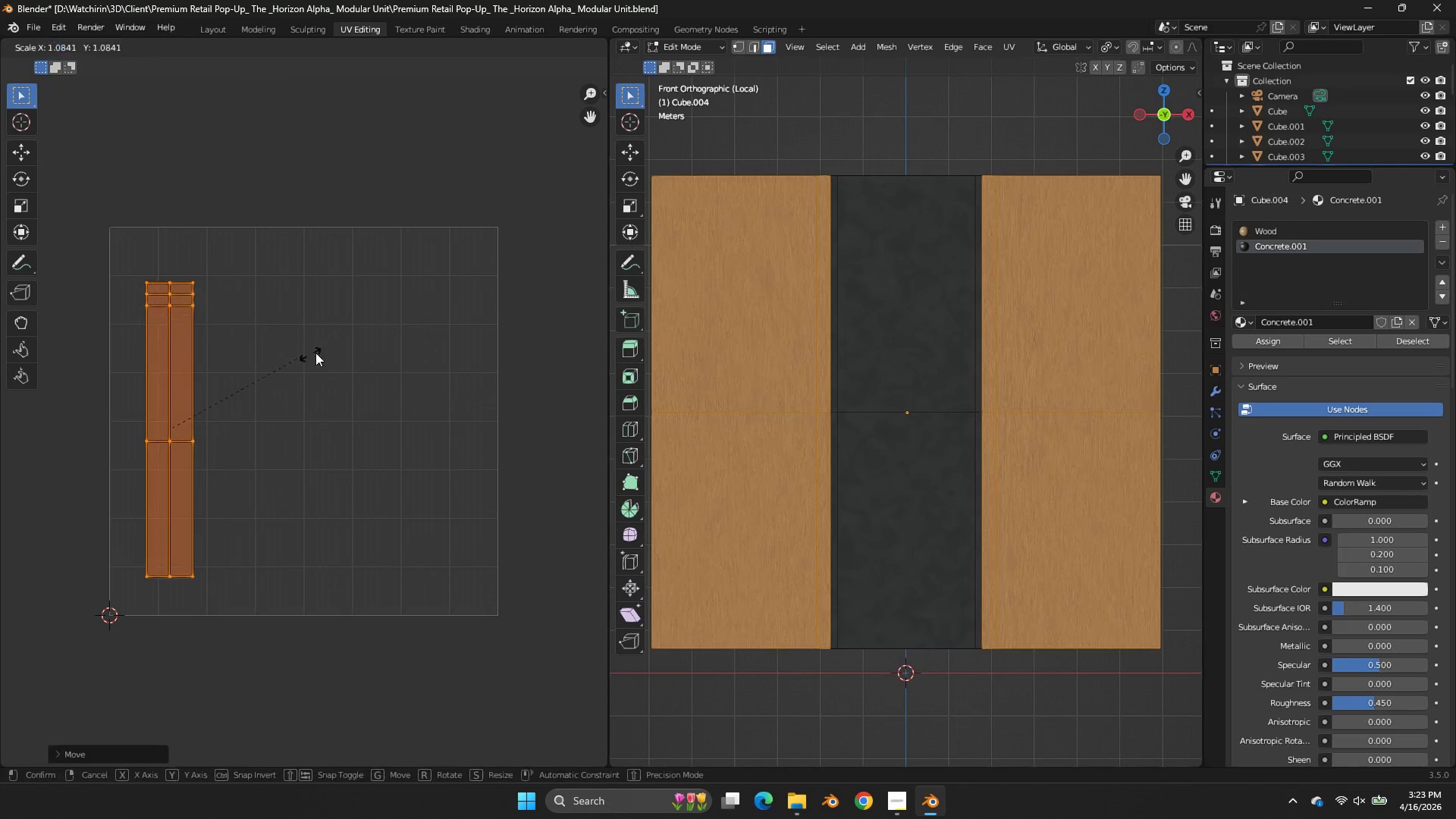 
key(S)
 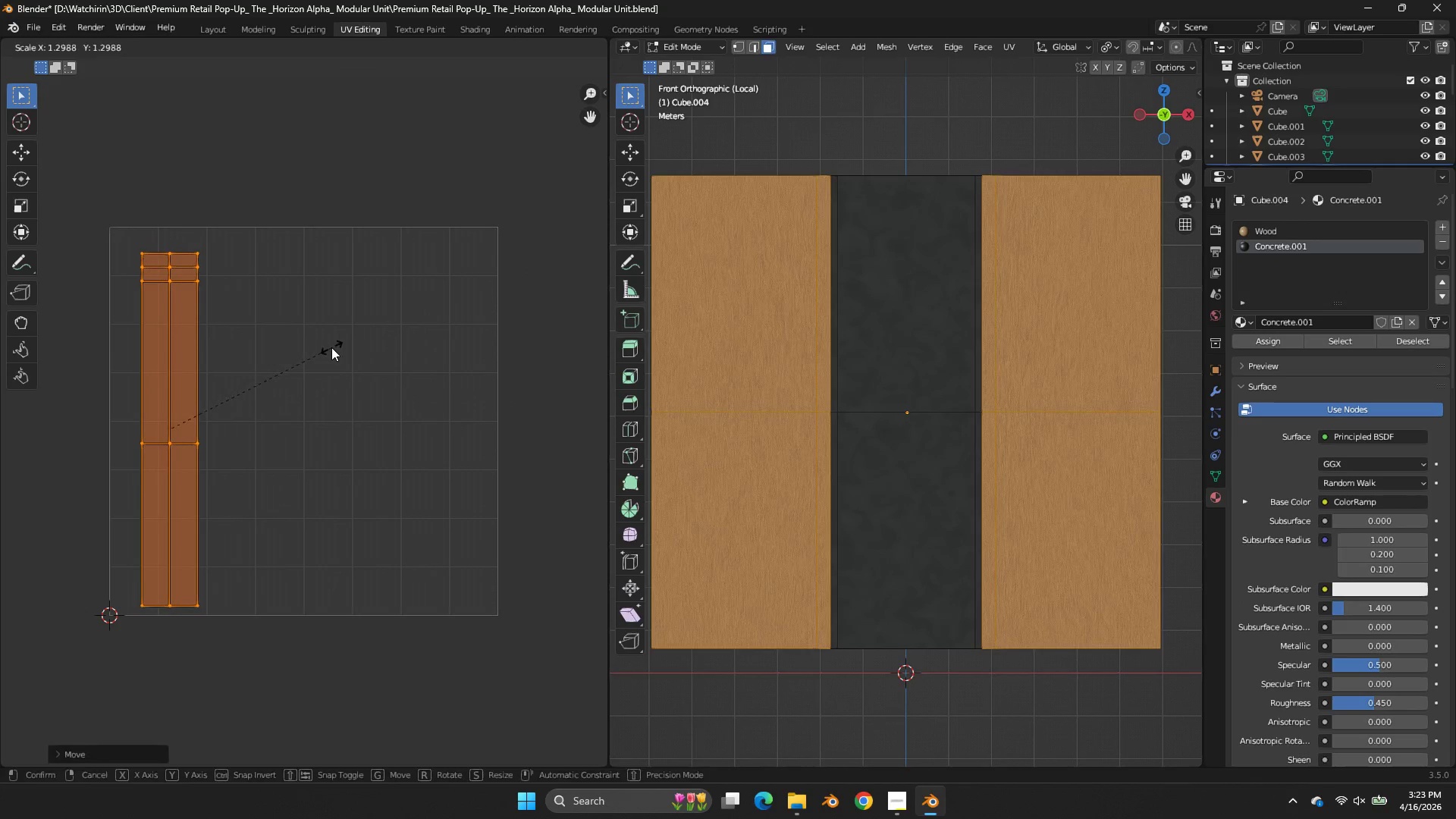 
left_click([331, 347])
 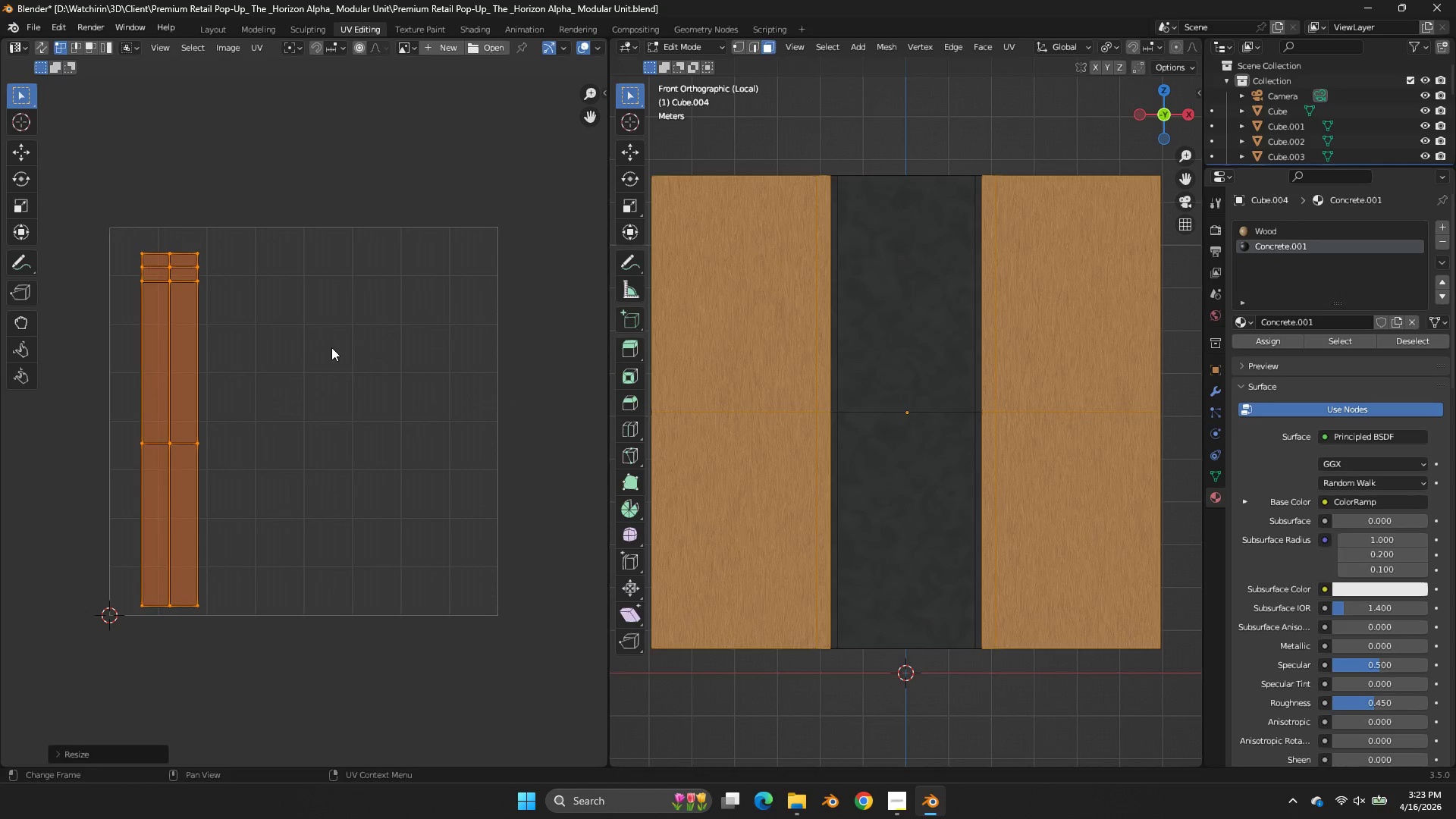 
key(Control+ControlLeft)
 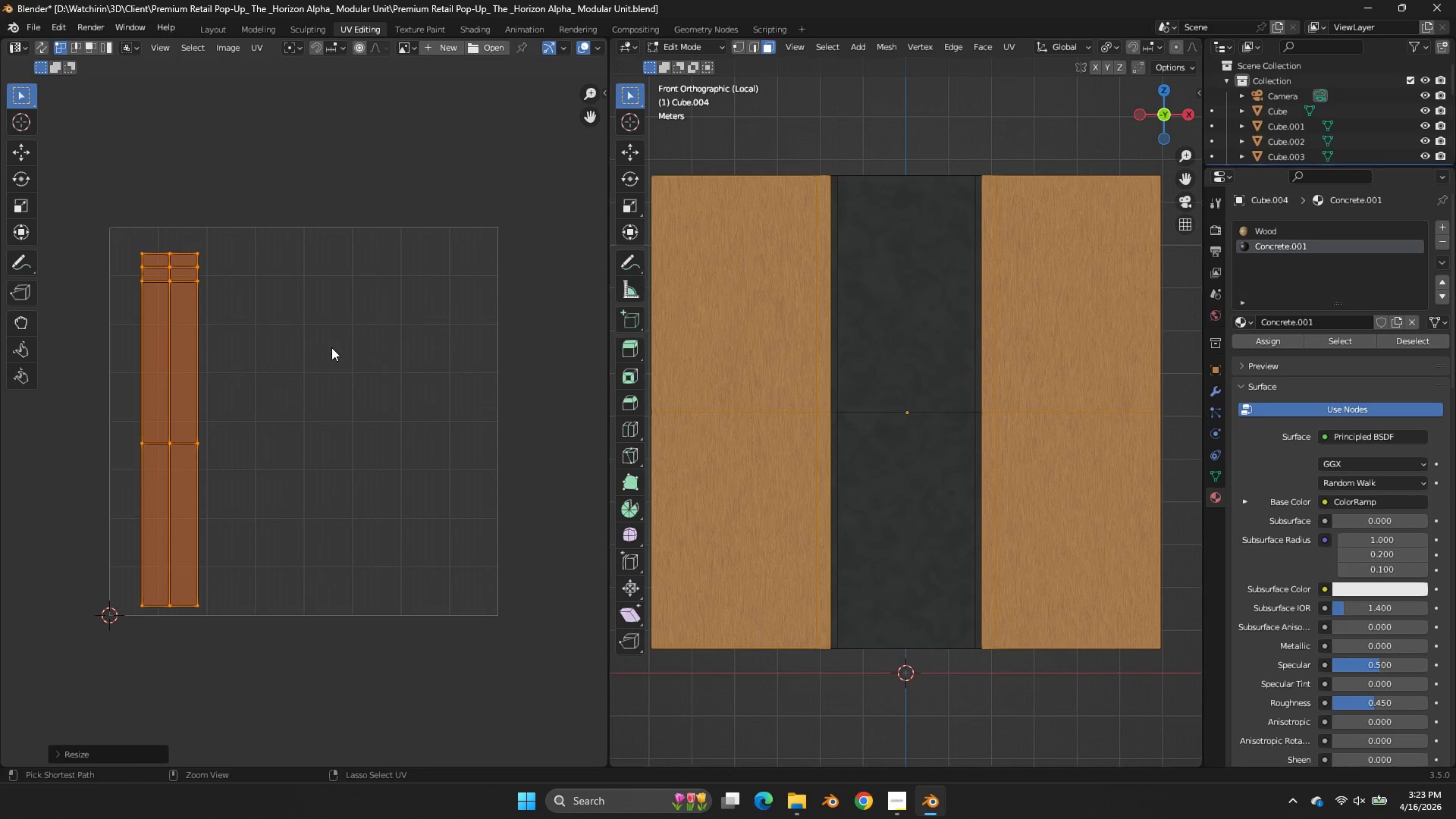 
key(Control+S)
 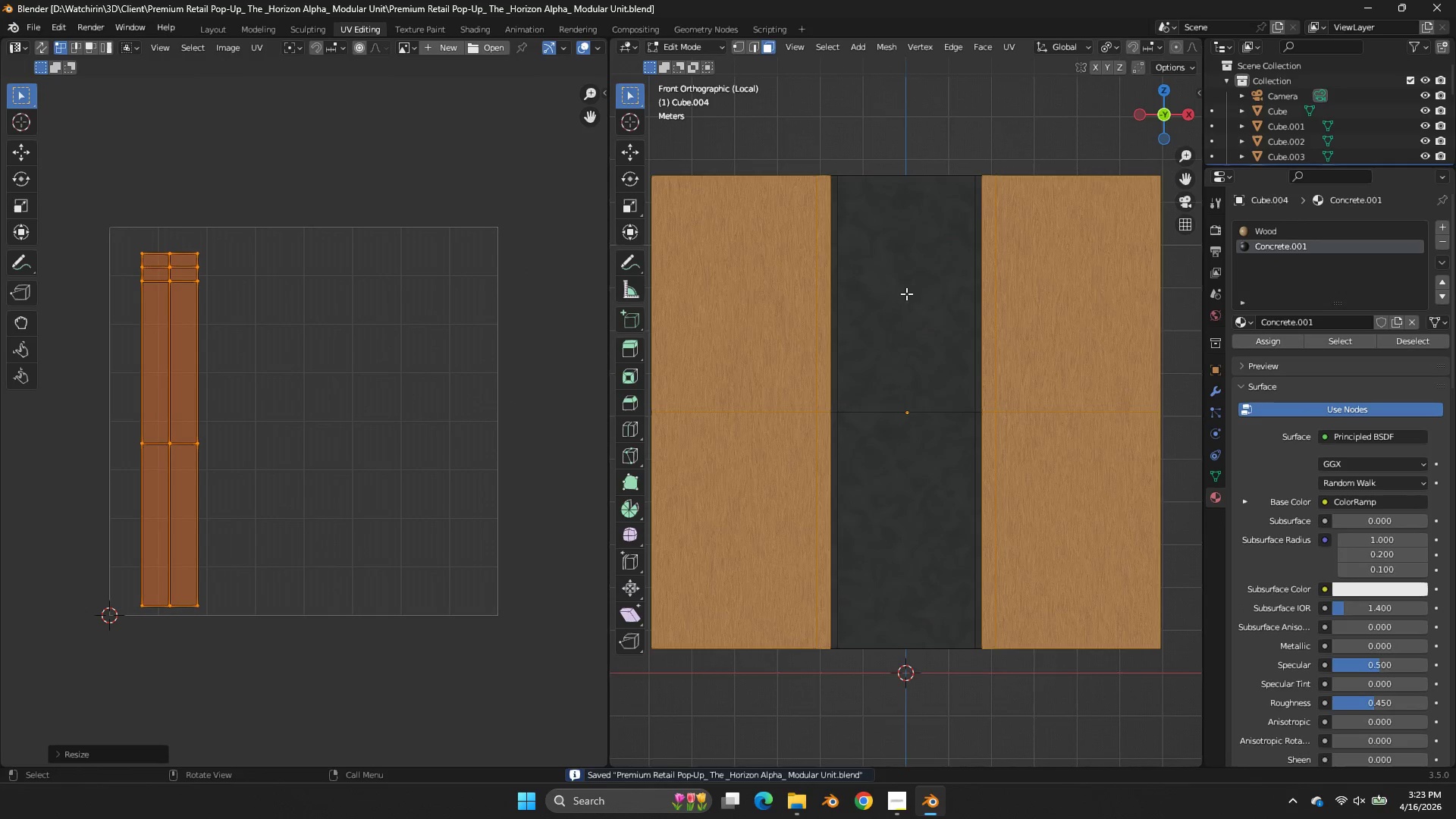 
key(Z)
 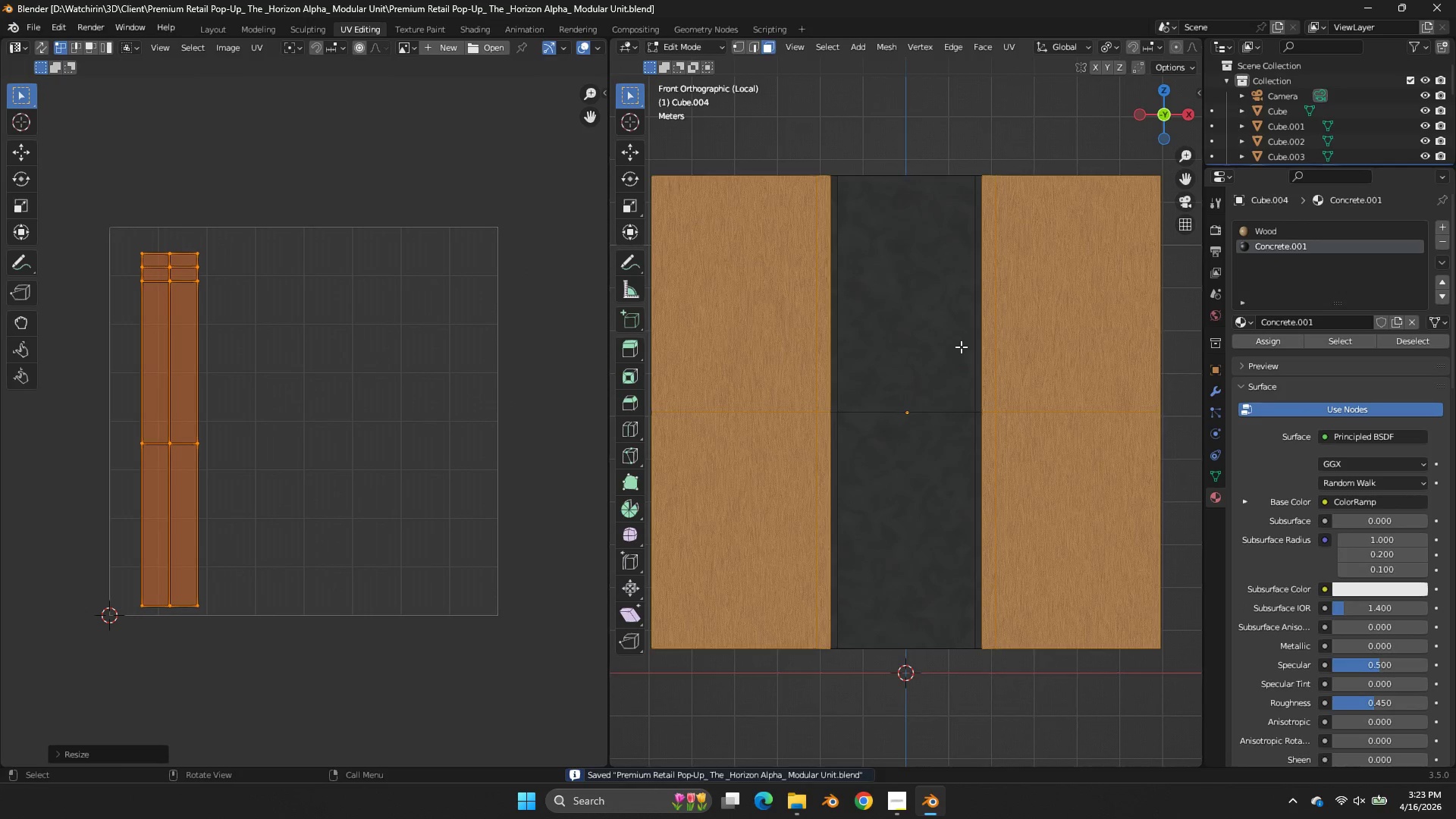 
key(Tab)
 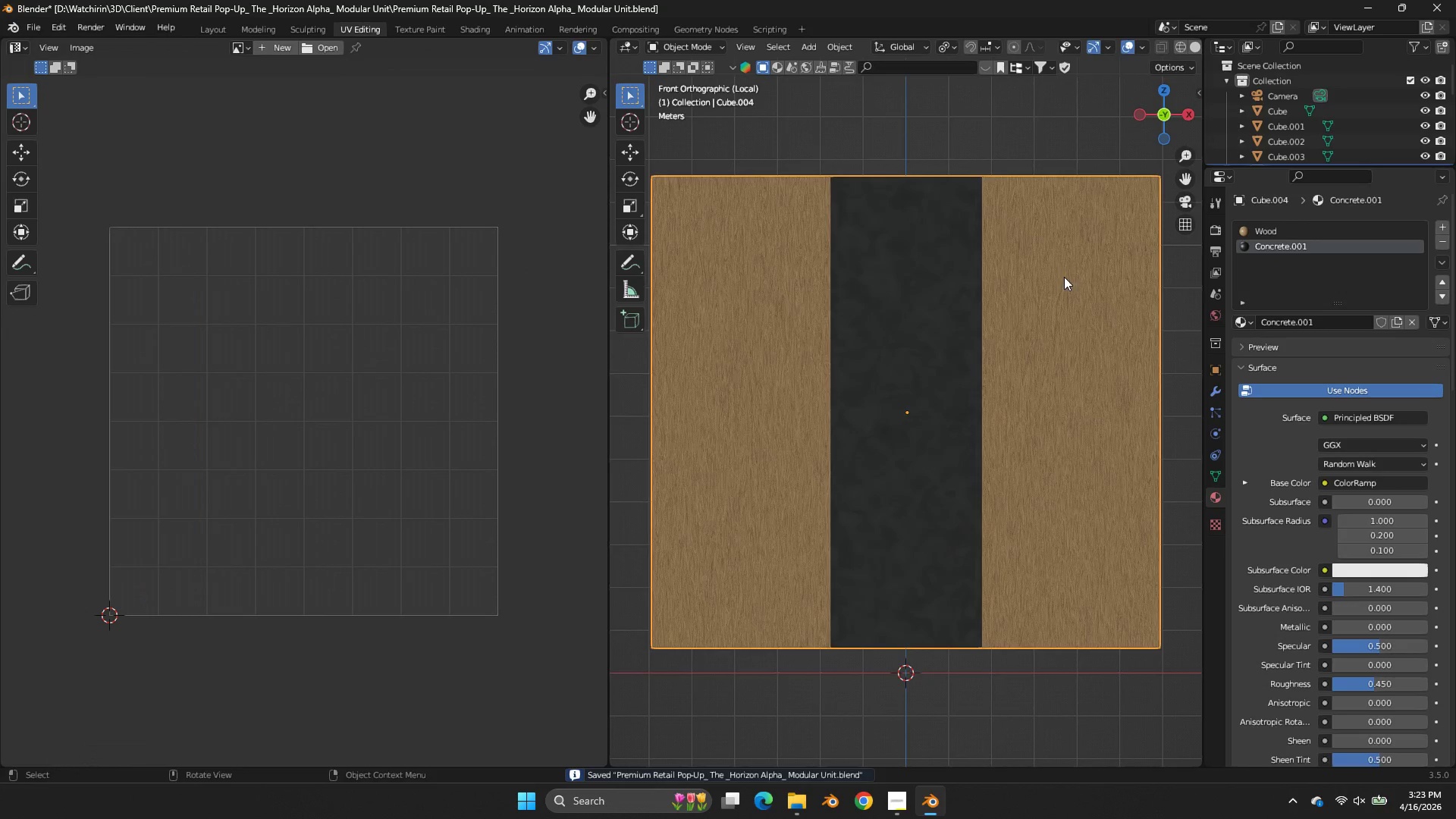 
scroll: coordinate [1079, 267], scroll_direction: up, amount: 2.0
 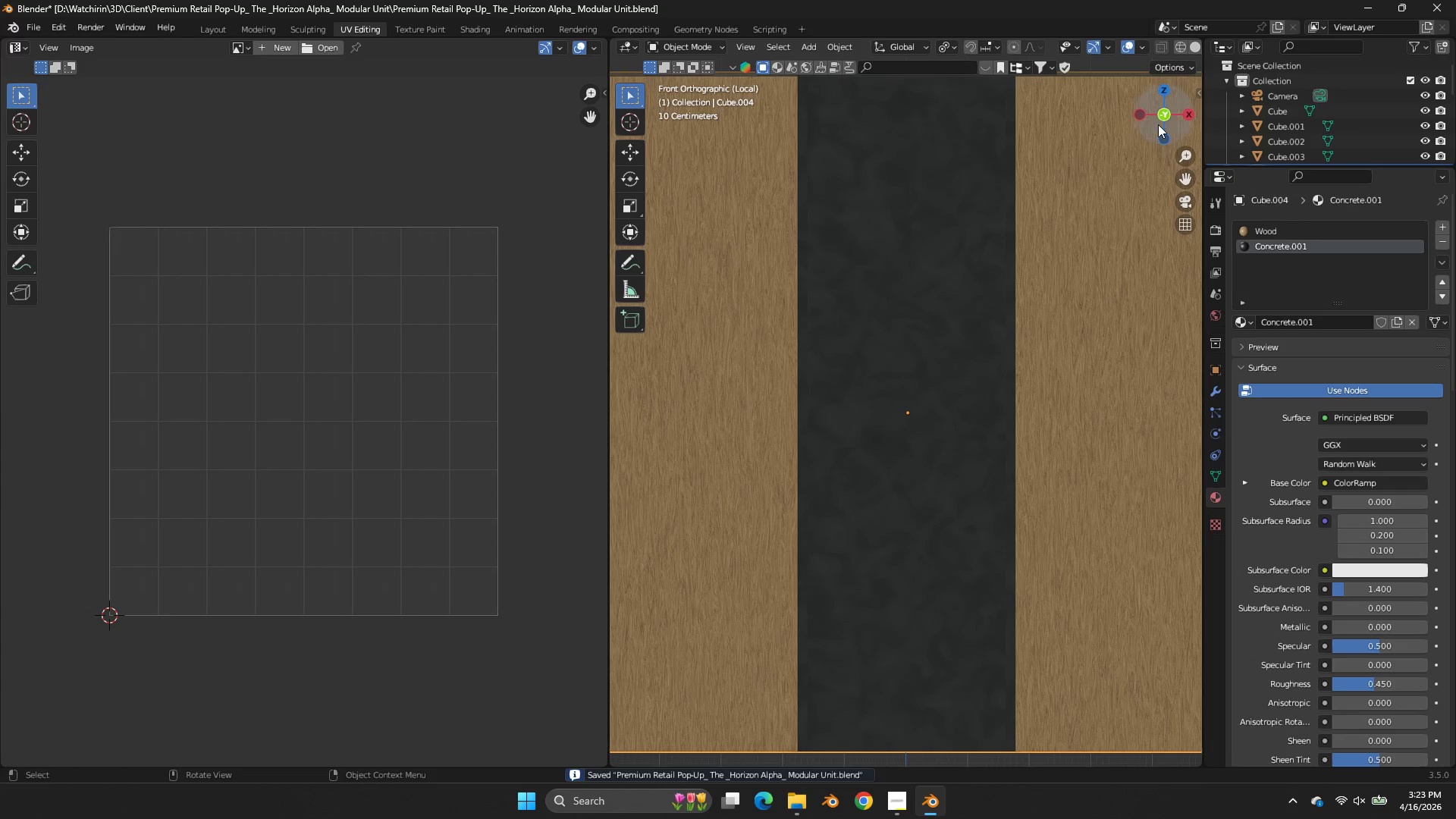 
left_click_drag(start_coordinate=[1156, 117], to_coordinate=[1161, 117])
 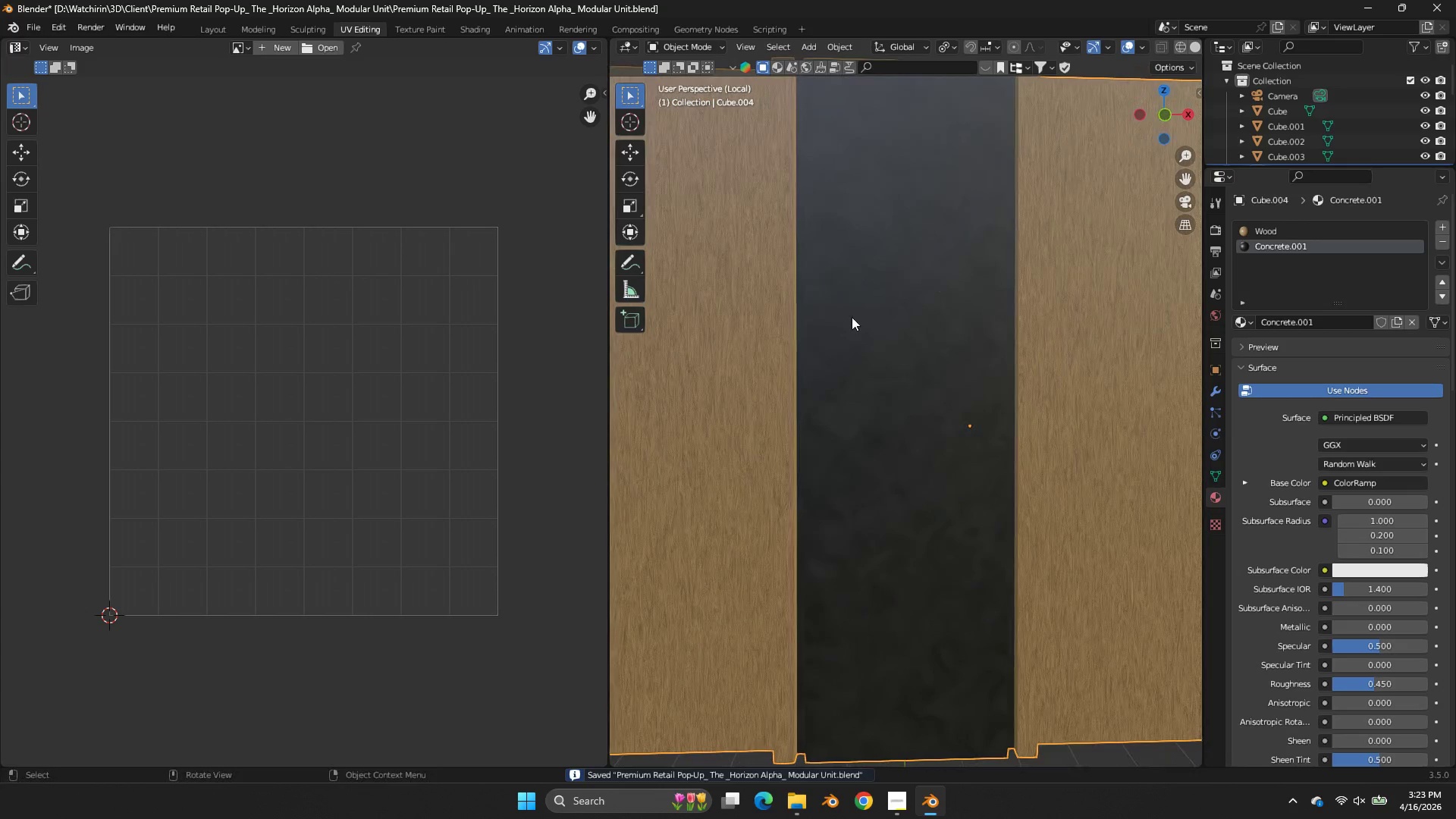 
double_click([852, 317])
 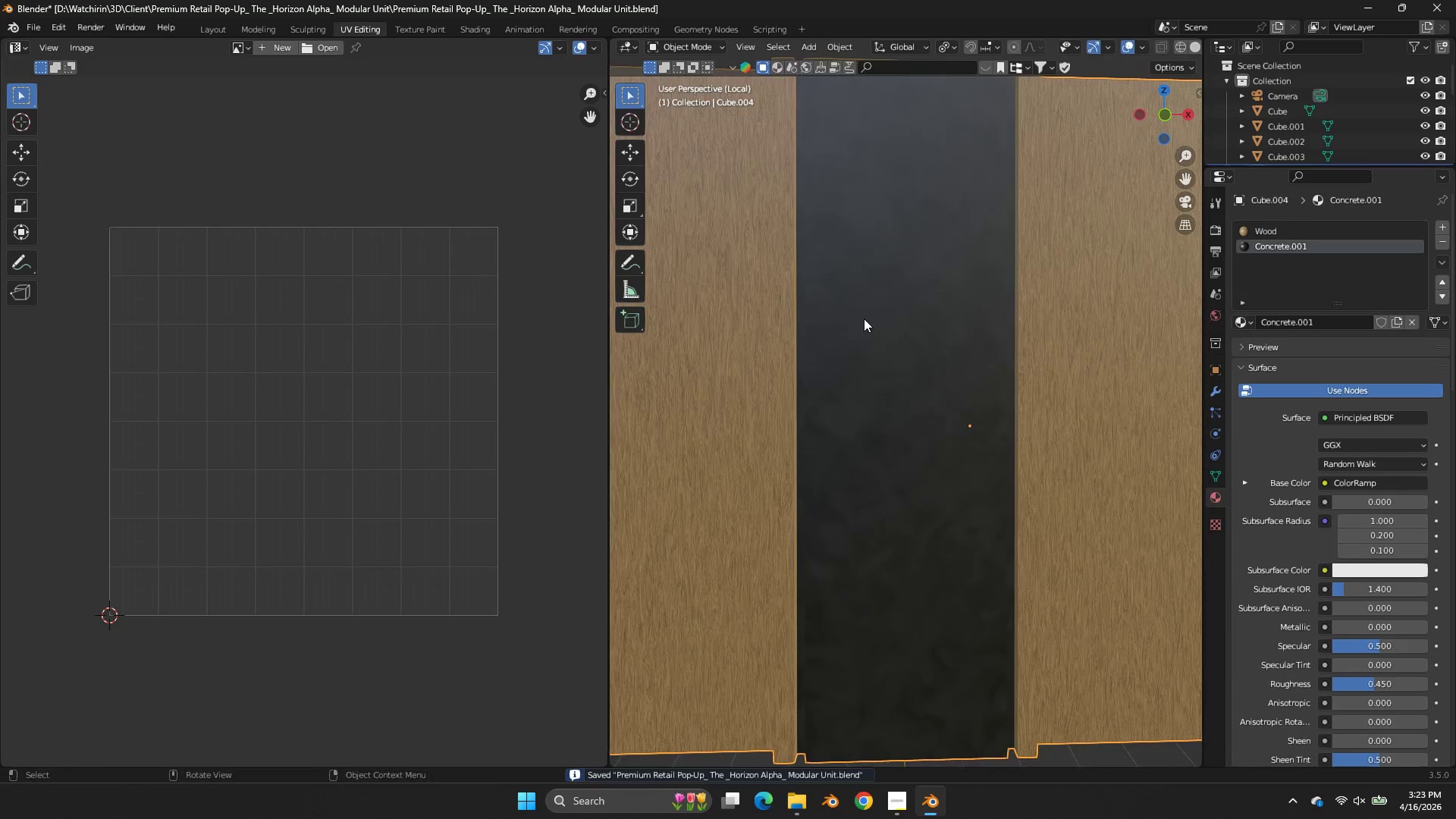 
key(Tab)
 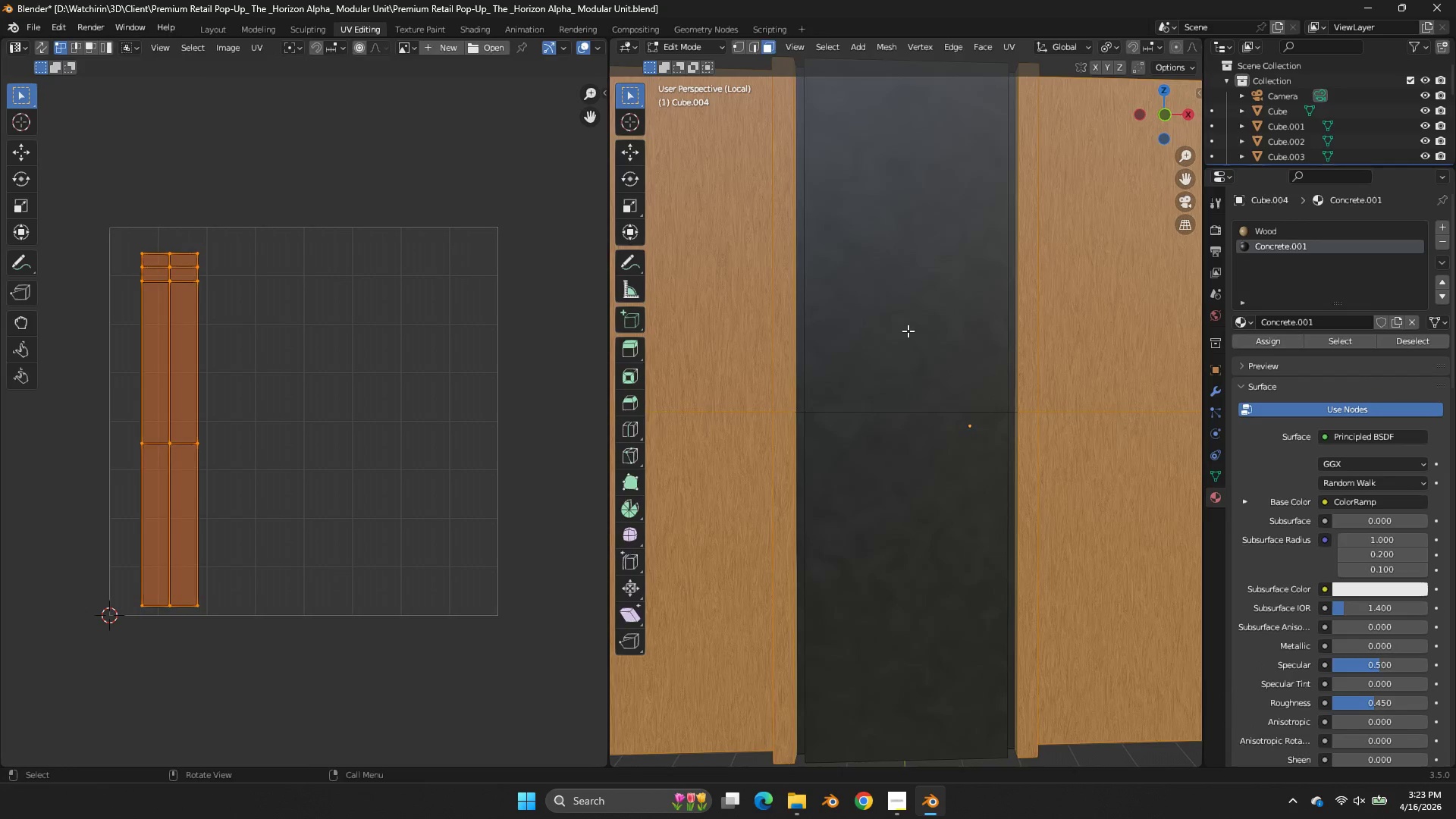 
key(Tab)
 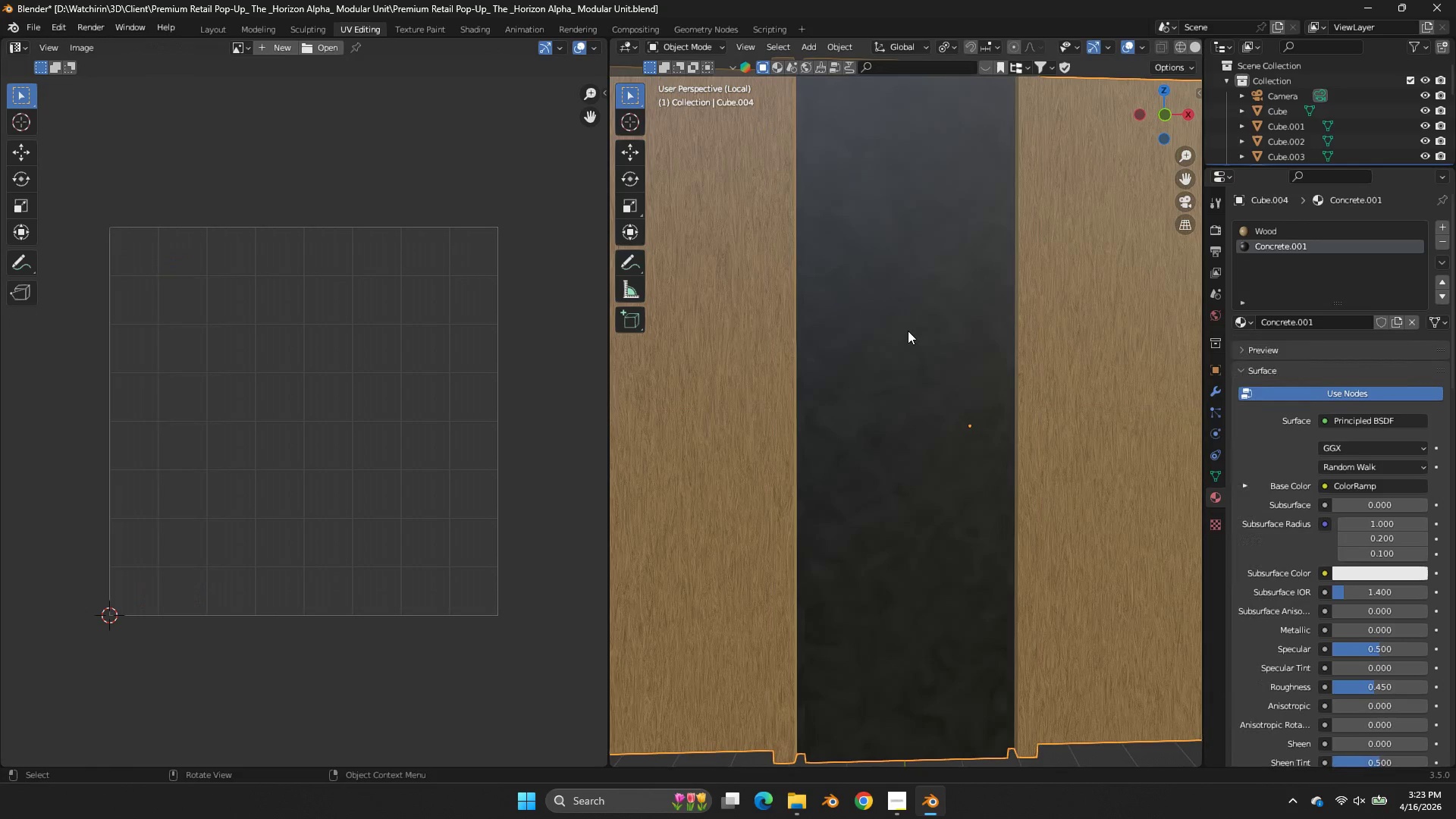 
left_click([908, 331])
 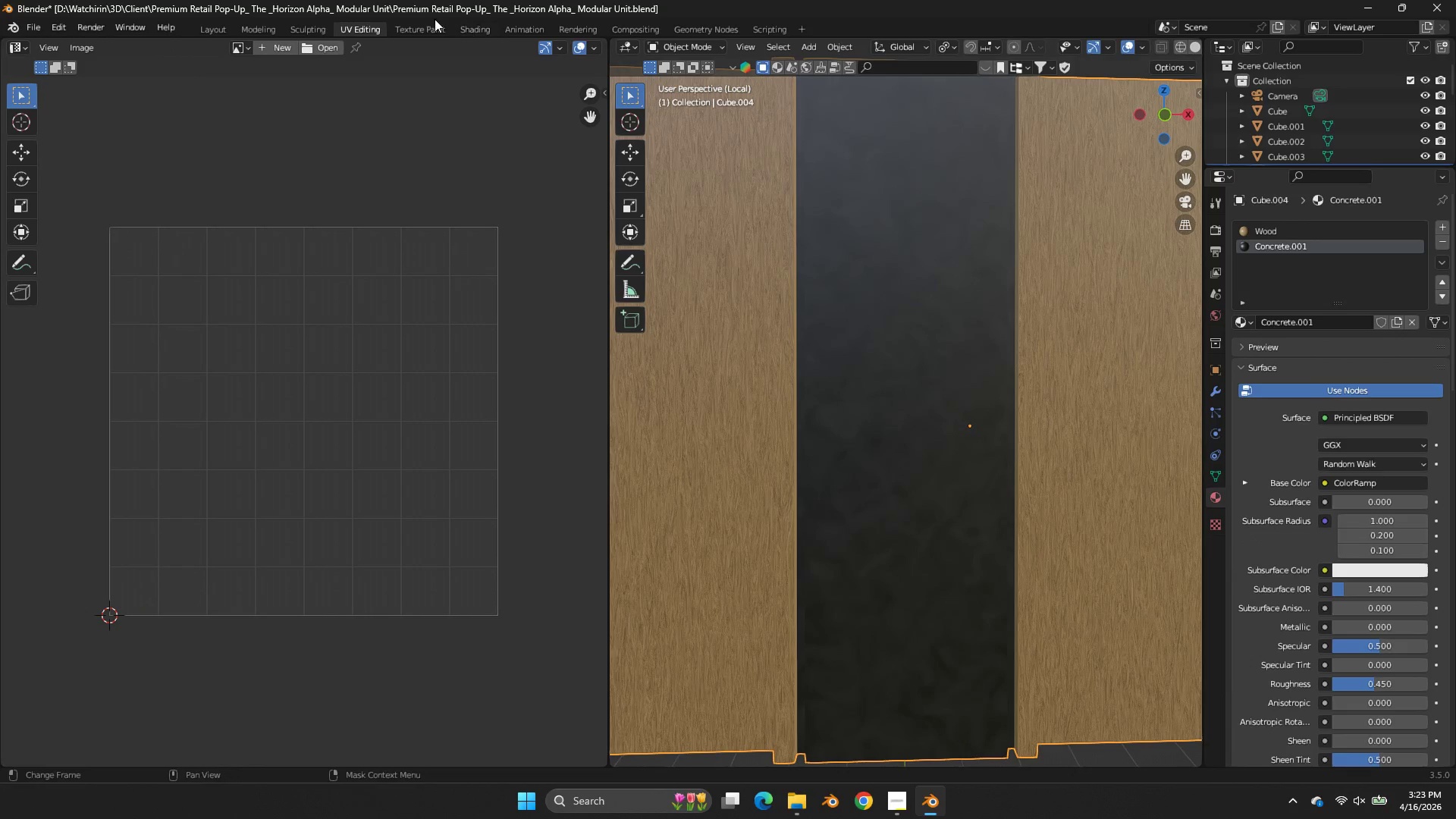 
left_click([429, 24])
 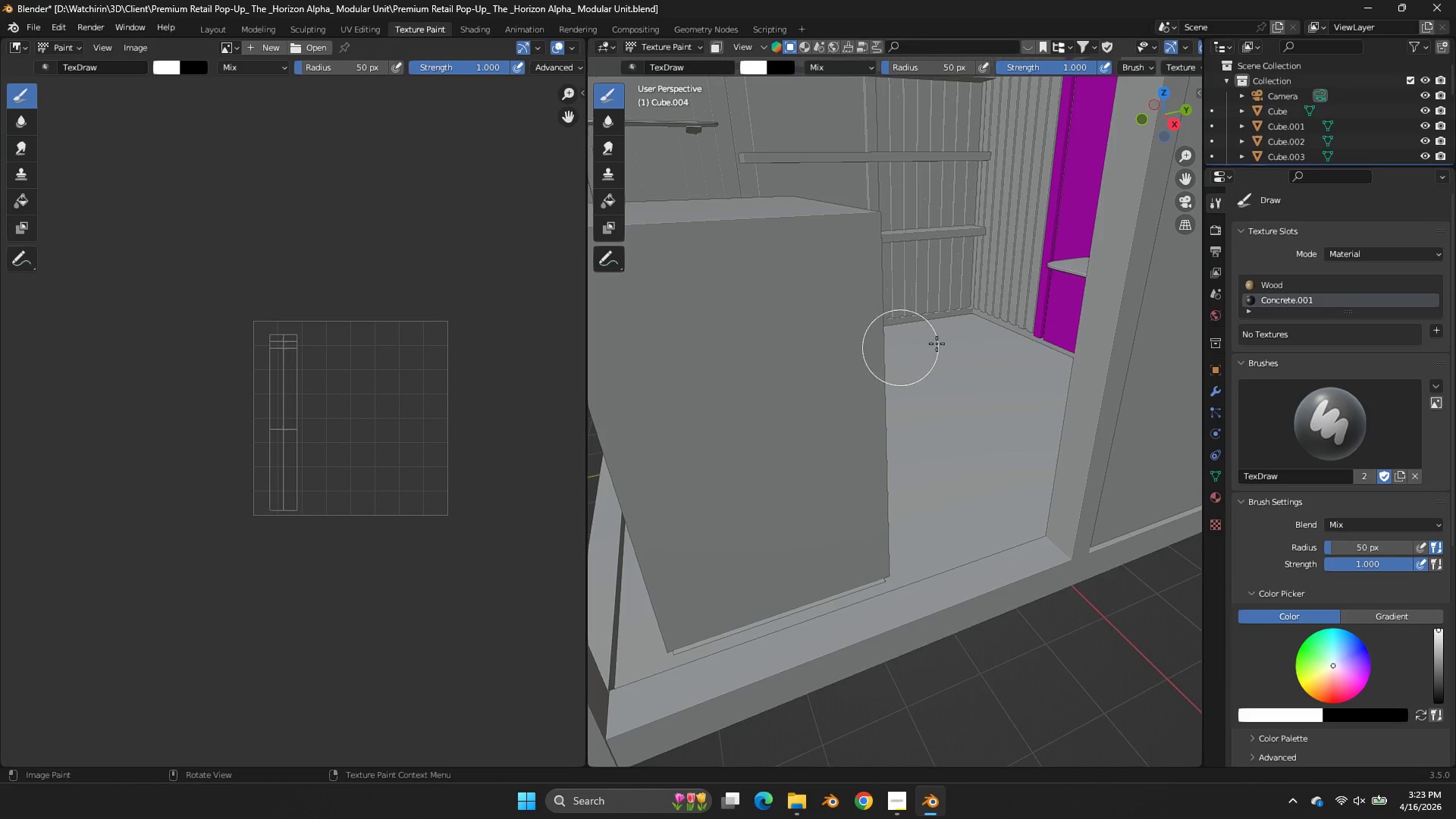 
key(Z)
 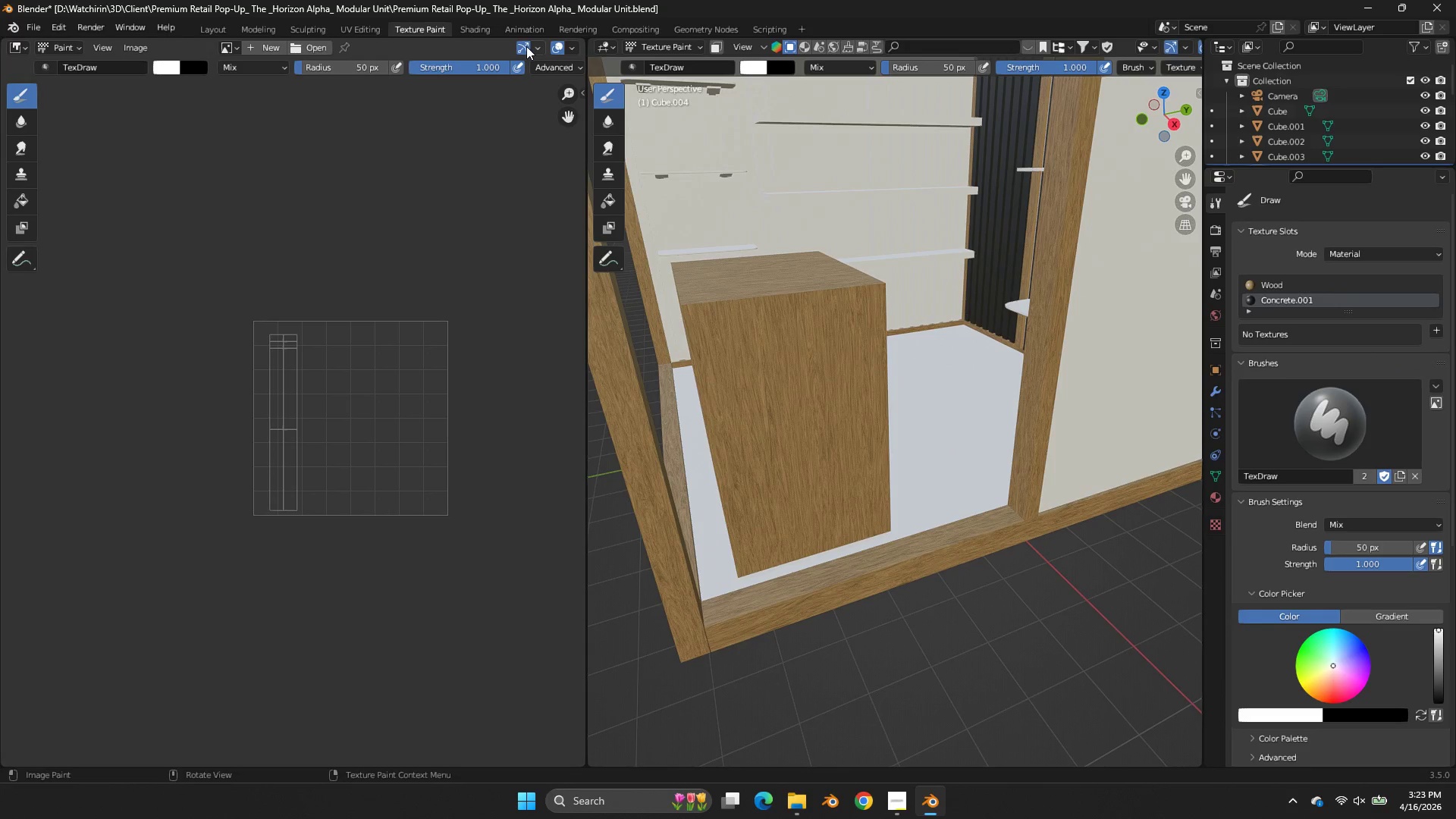 
scroll: coordinate [983, 312], scroll_direction: down, amount: 1.0
 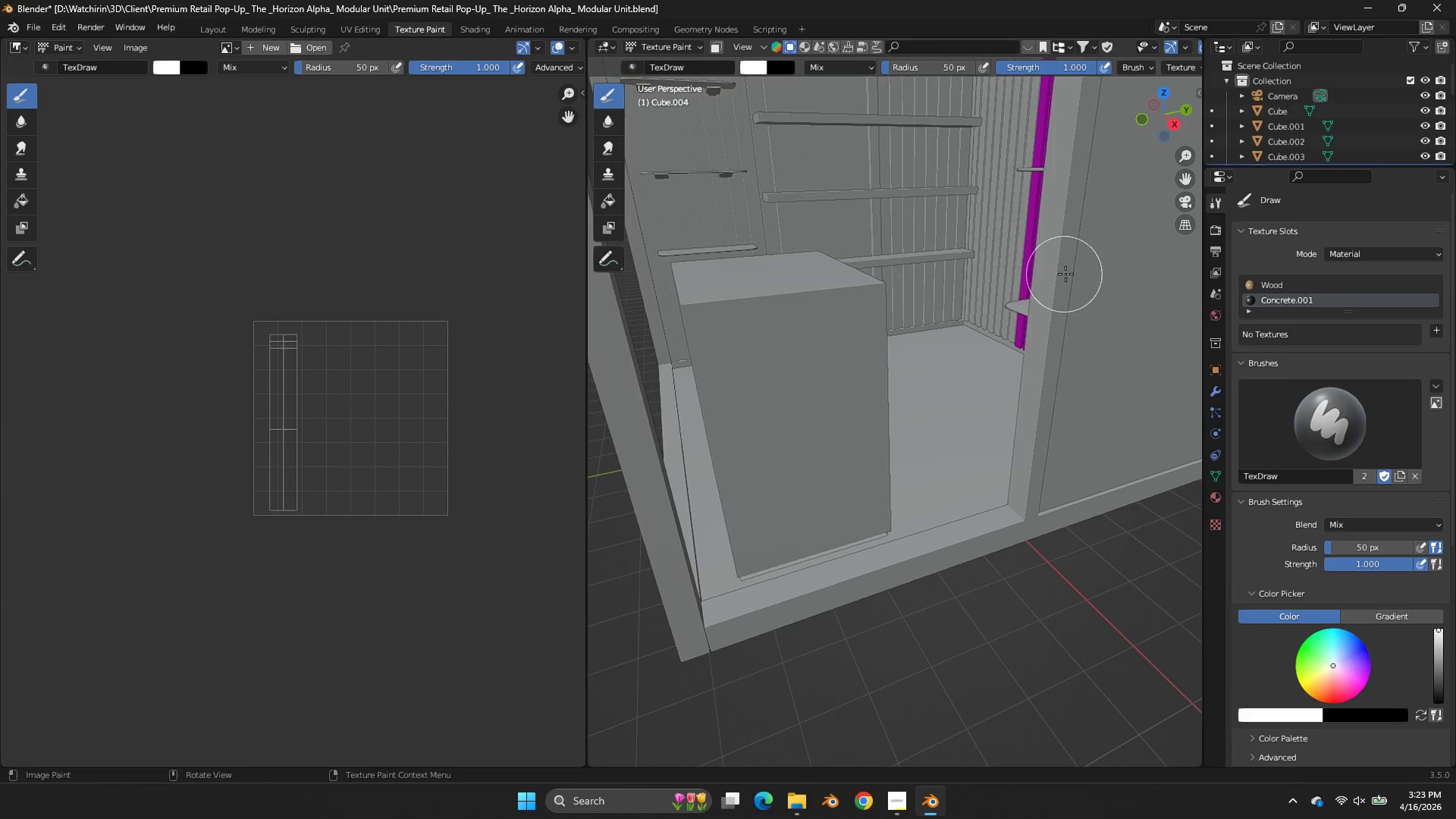 
left_click([468, 34])
 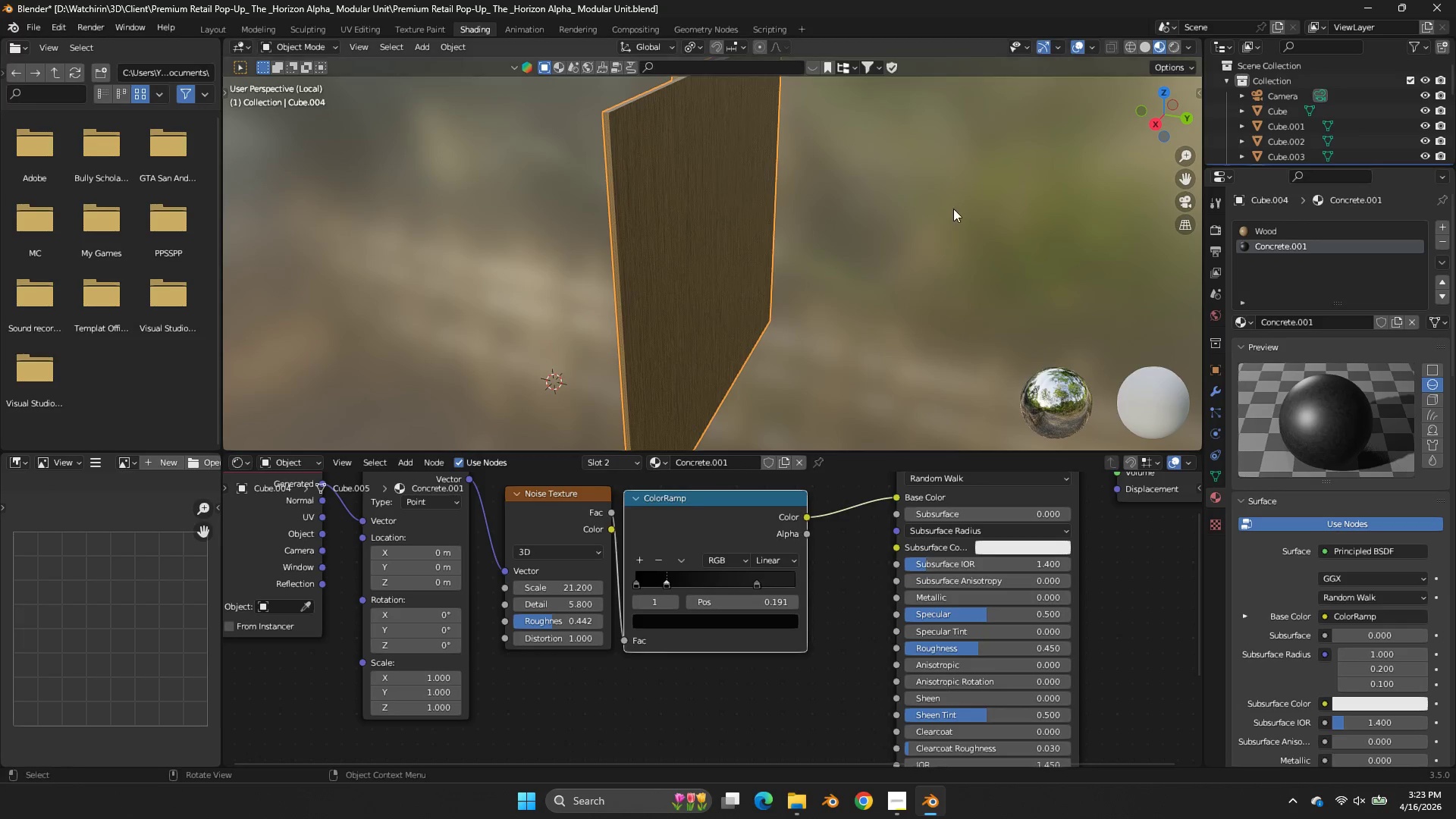 
scroll: coordinate [953, 209], scroll_direction: up, amount: 3.0
 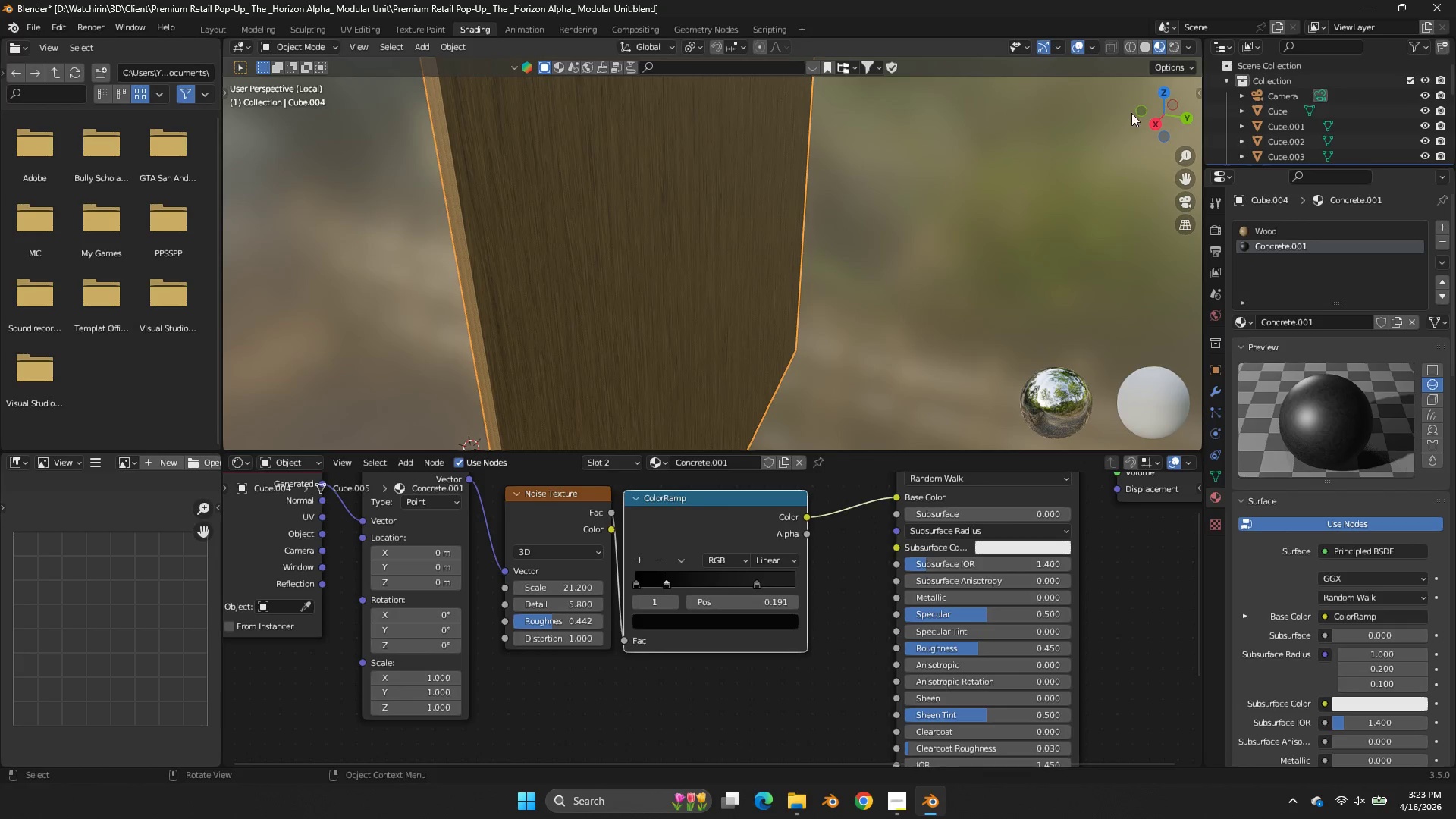 
left_click_drag(start_coordinate=[1159, 111], to_coordinate=[440, 68])
 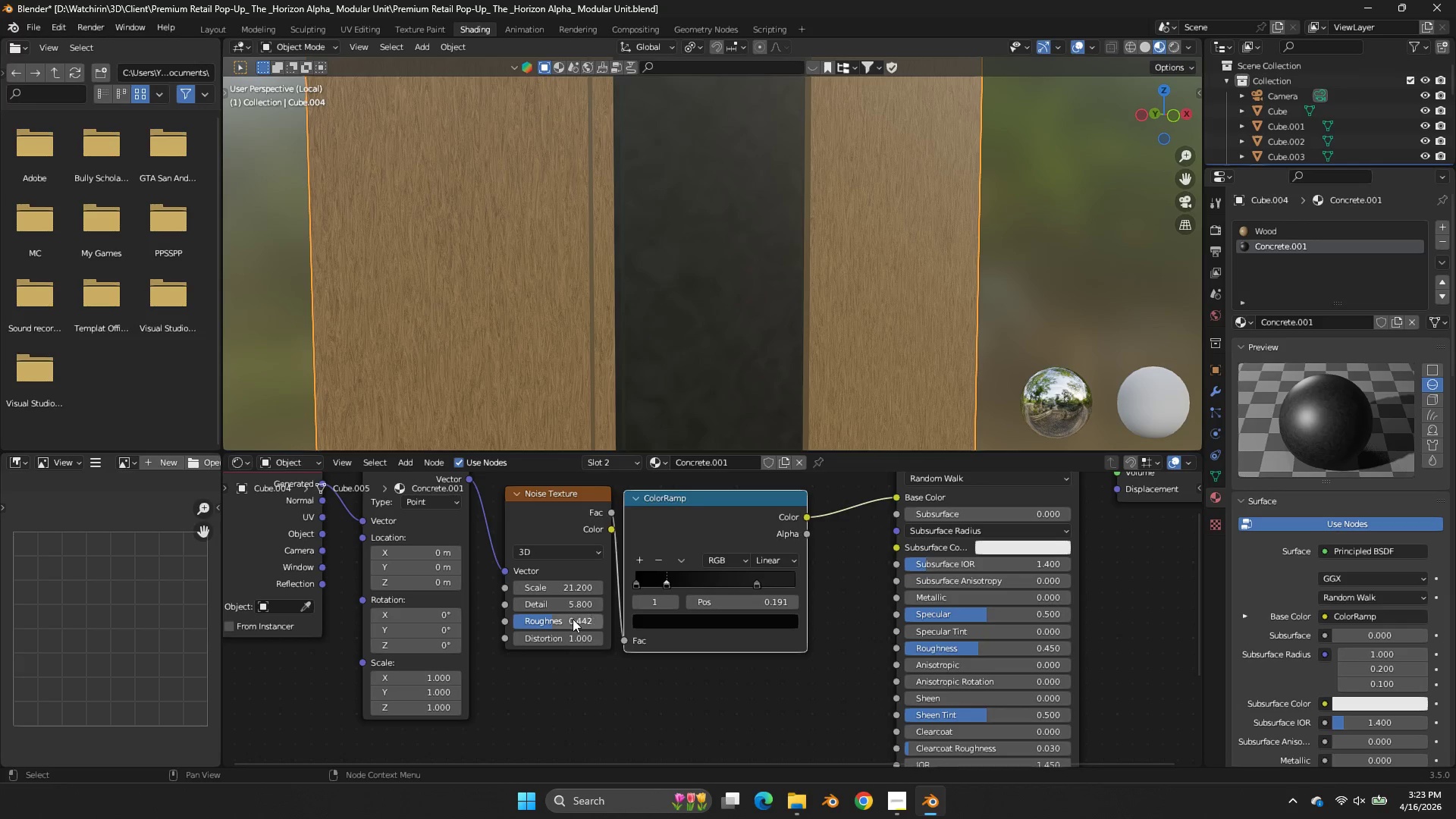 
left_click_drag(start_coordinate=[572, 620], to_coordinate=[601, 438])
 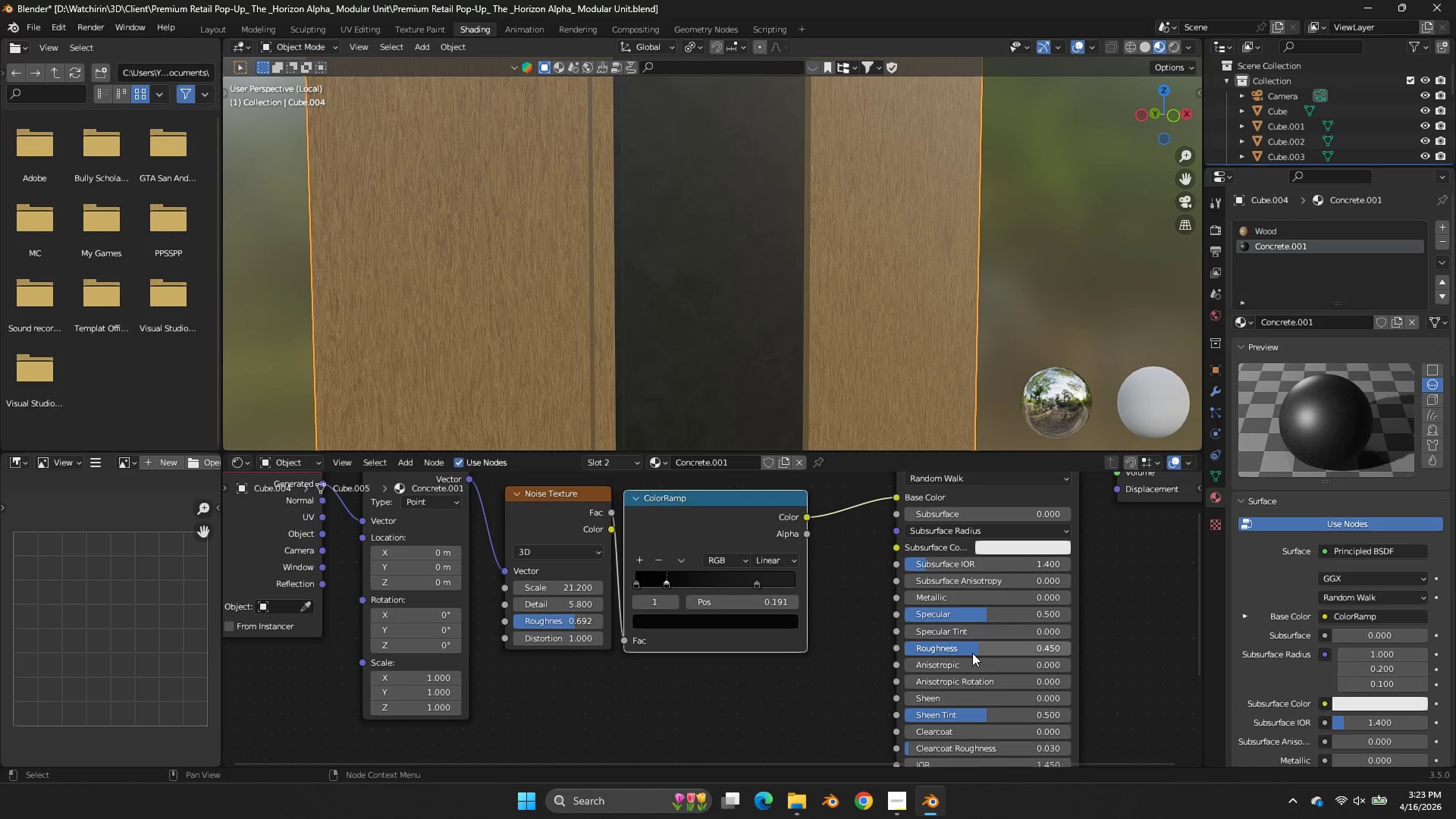 
left_click_drag(start_coordinate=[972, 653], to_coordinate=[620, 472])
 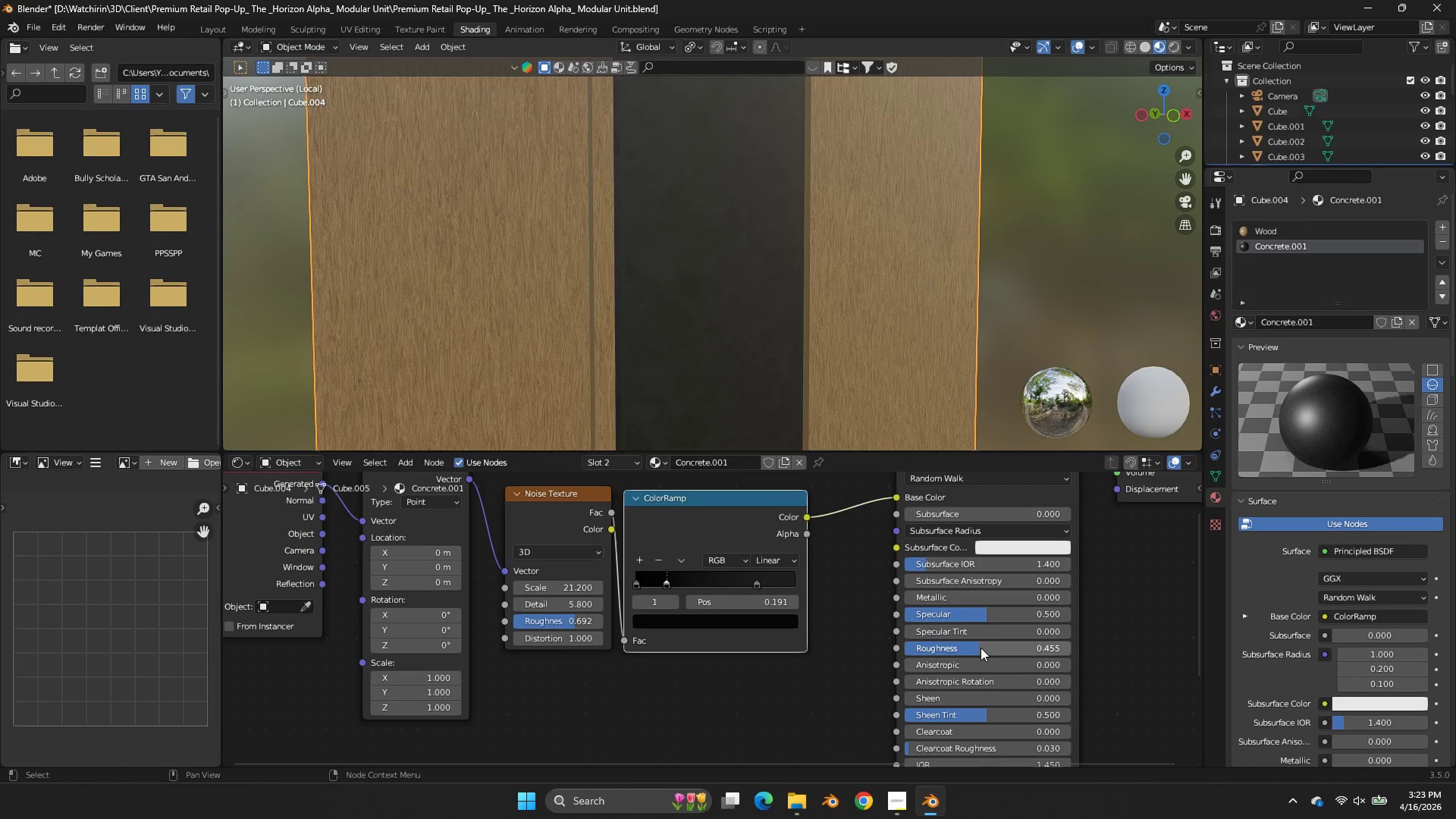 
key(Control+S)
 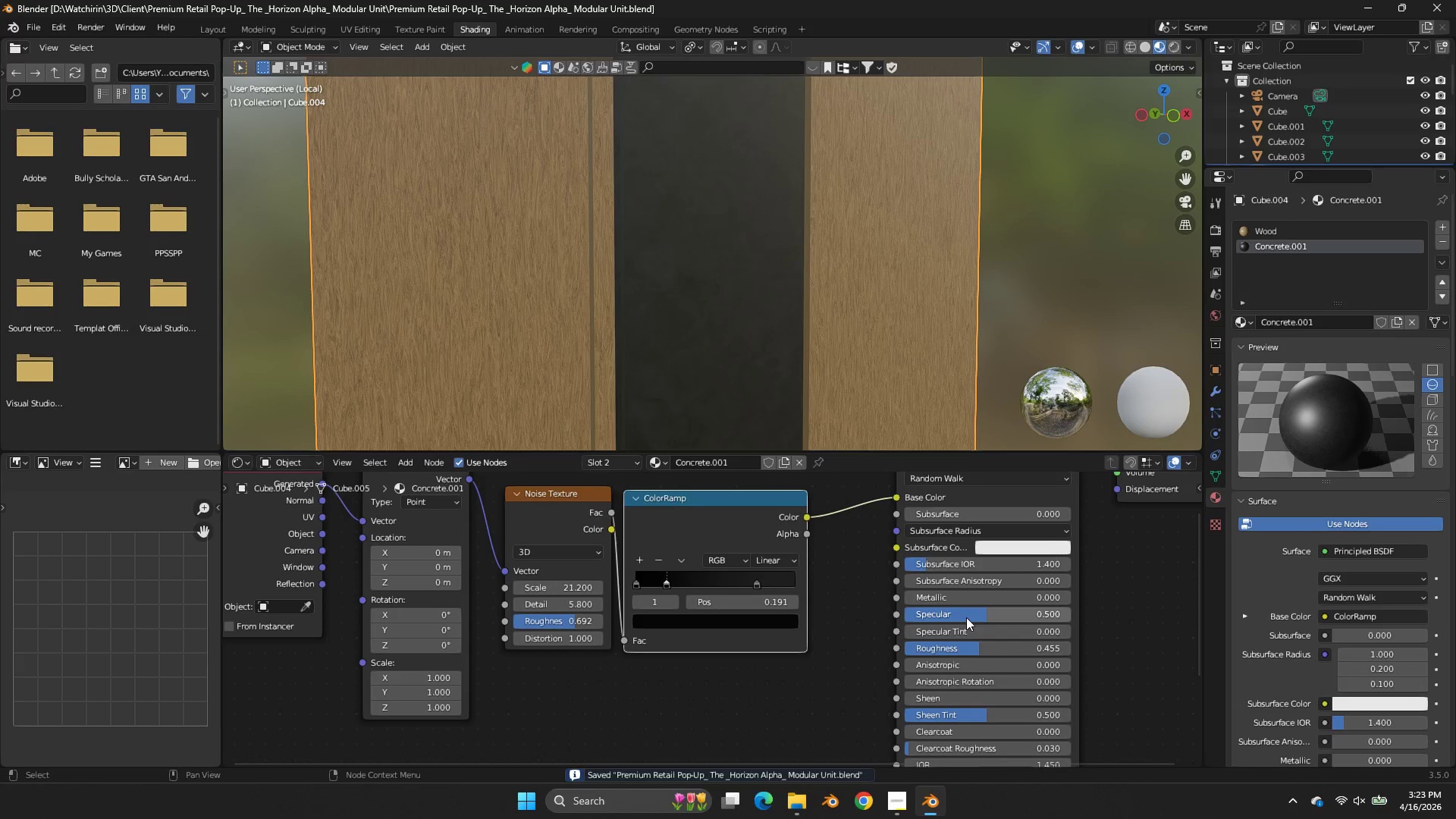 
left_click_drag(start_coordinate=[966, 617], to_coordinate=[649, 434])
 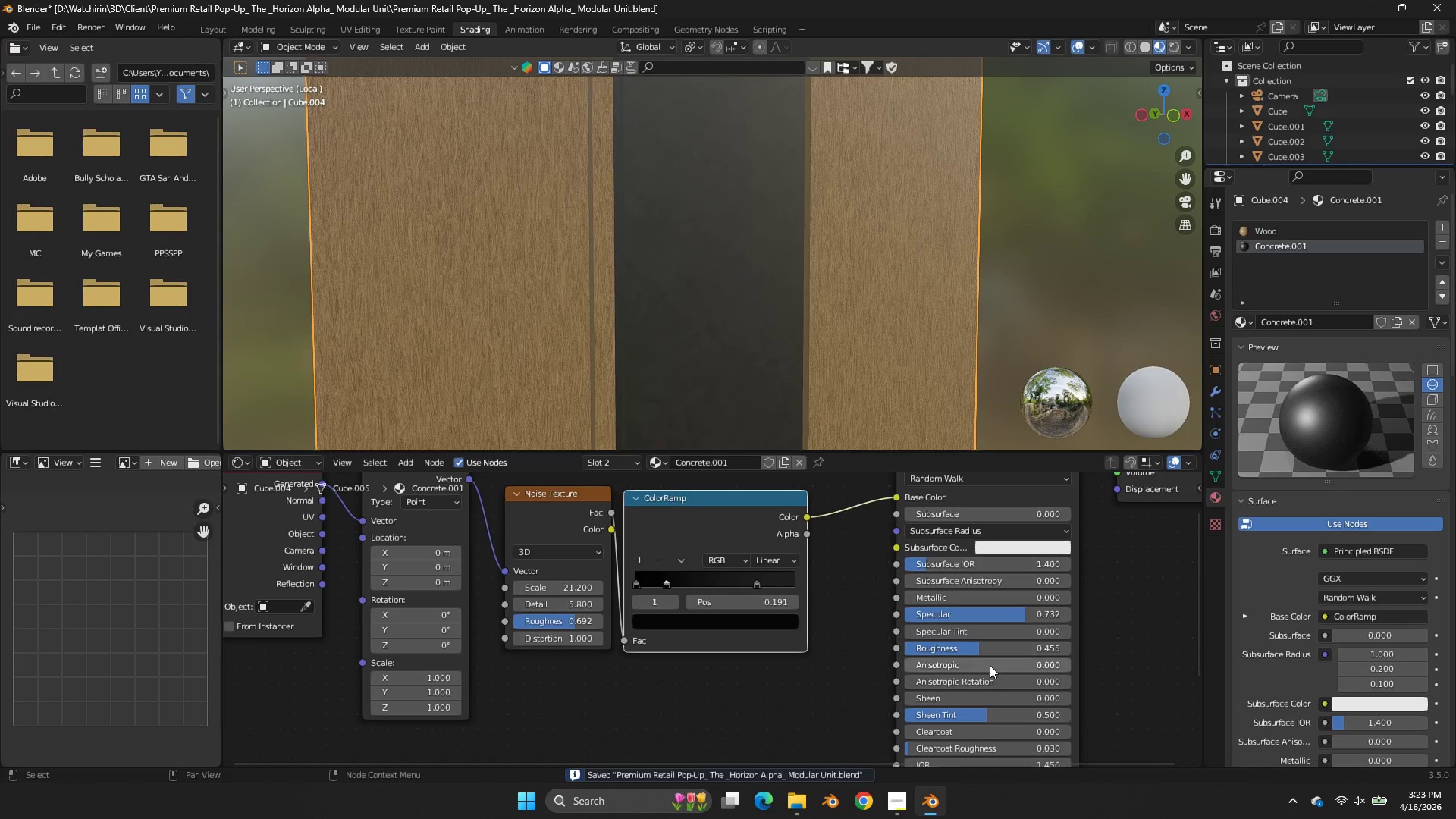 
left_click_drag(start_coordinate=[990, 665], to_coordinate=[666, 485])
 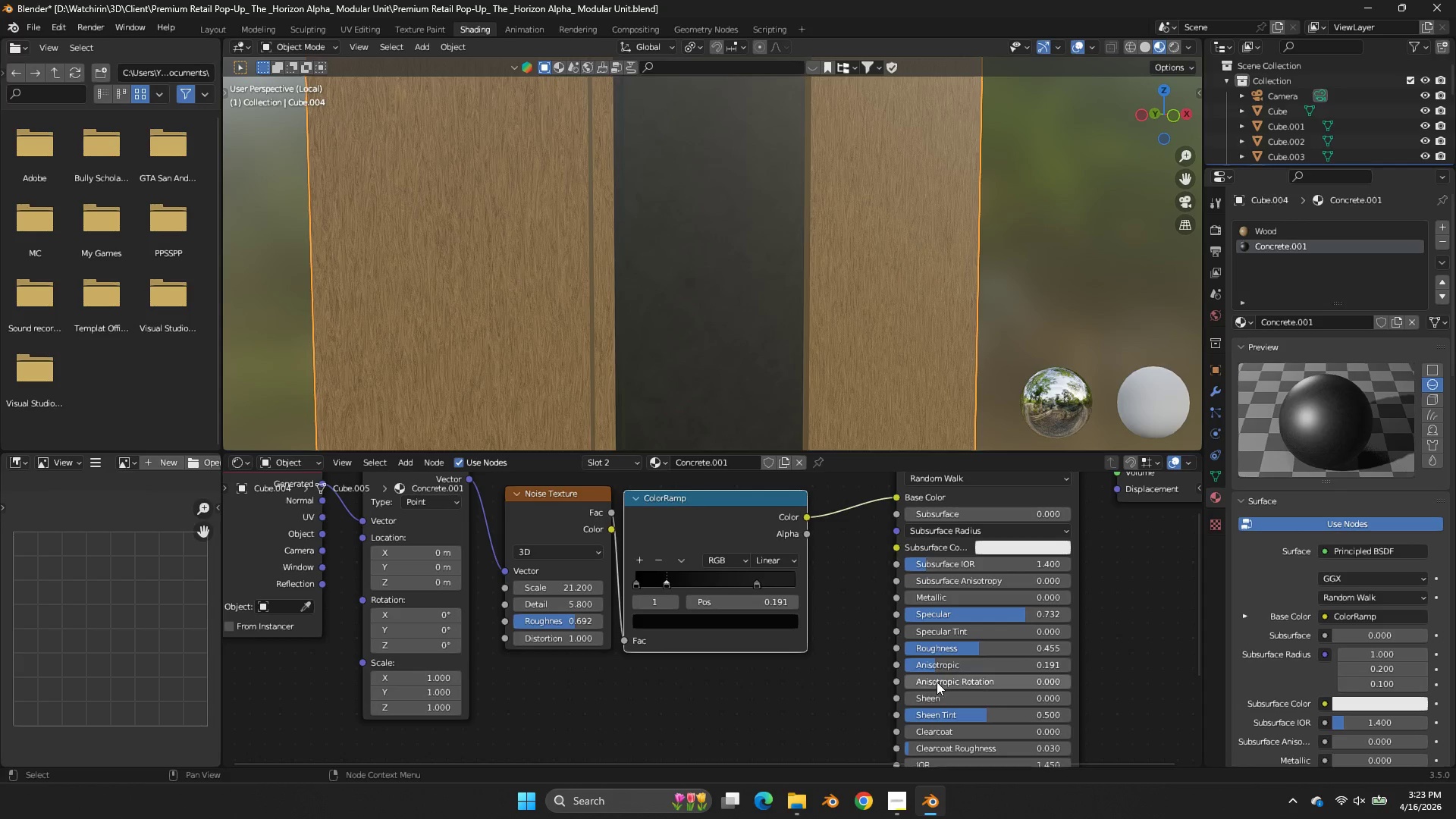 
left_click_drag(start_coordinate=[940, 681], to_coordinate=[619, 309])
 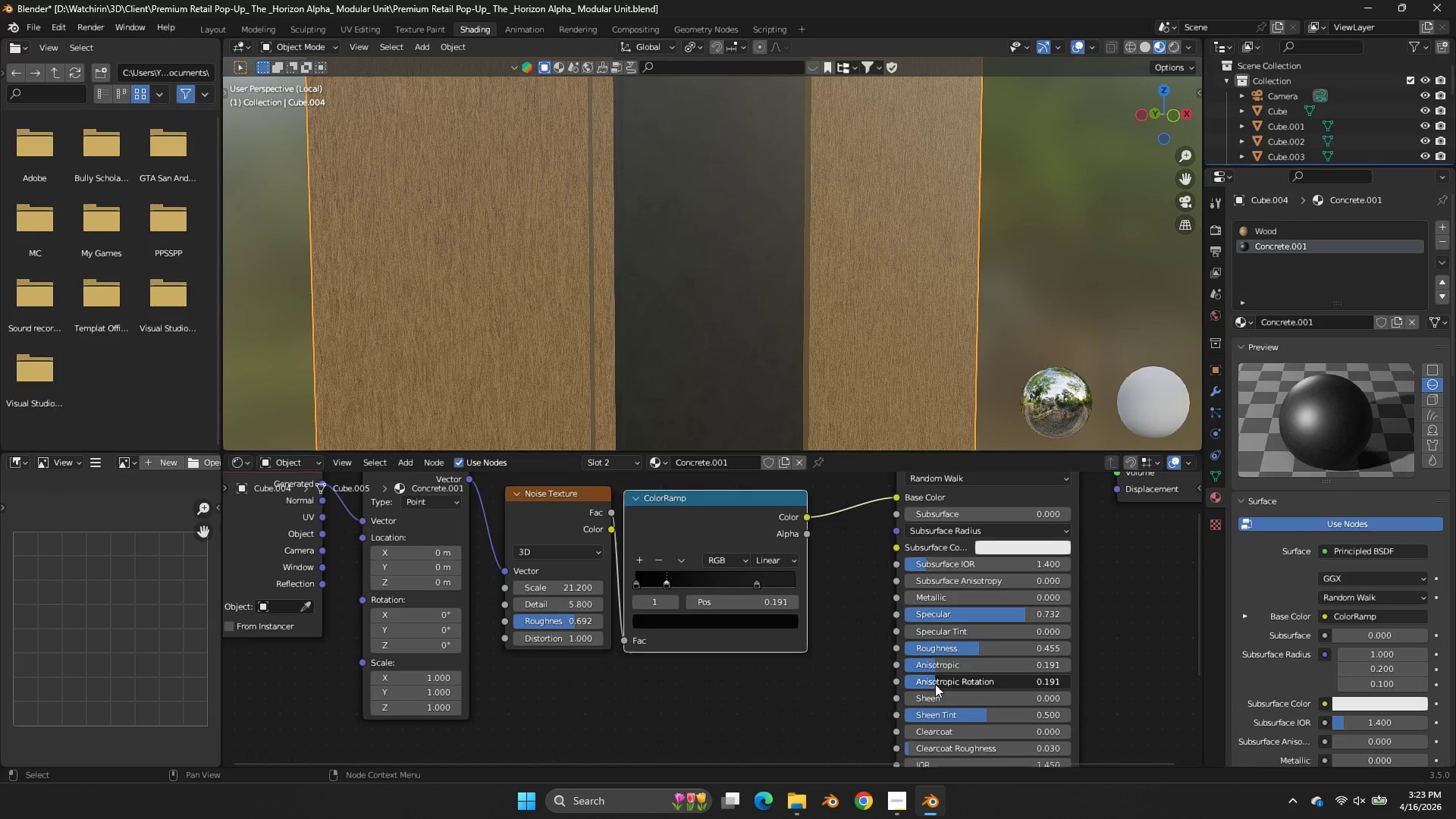 
left_click([619, 309])
 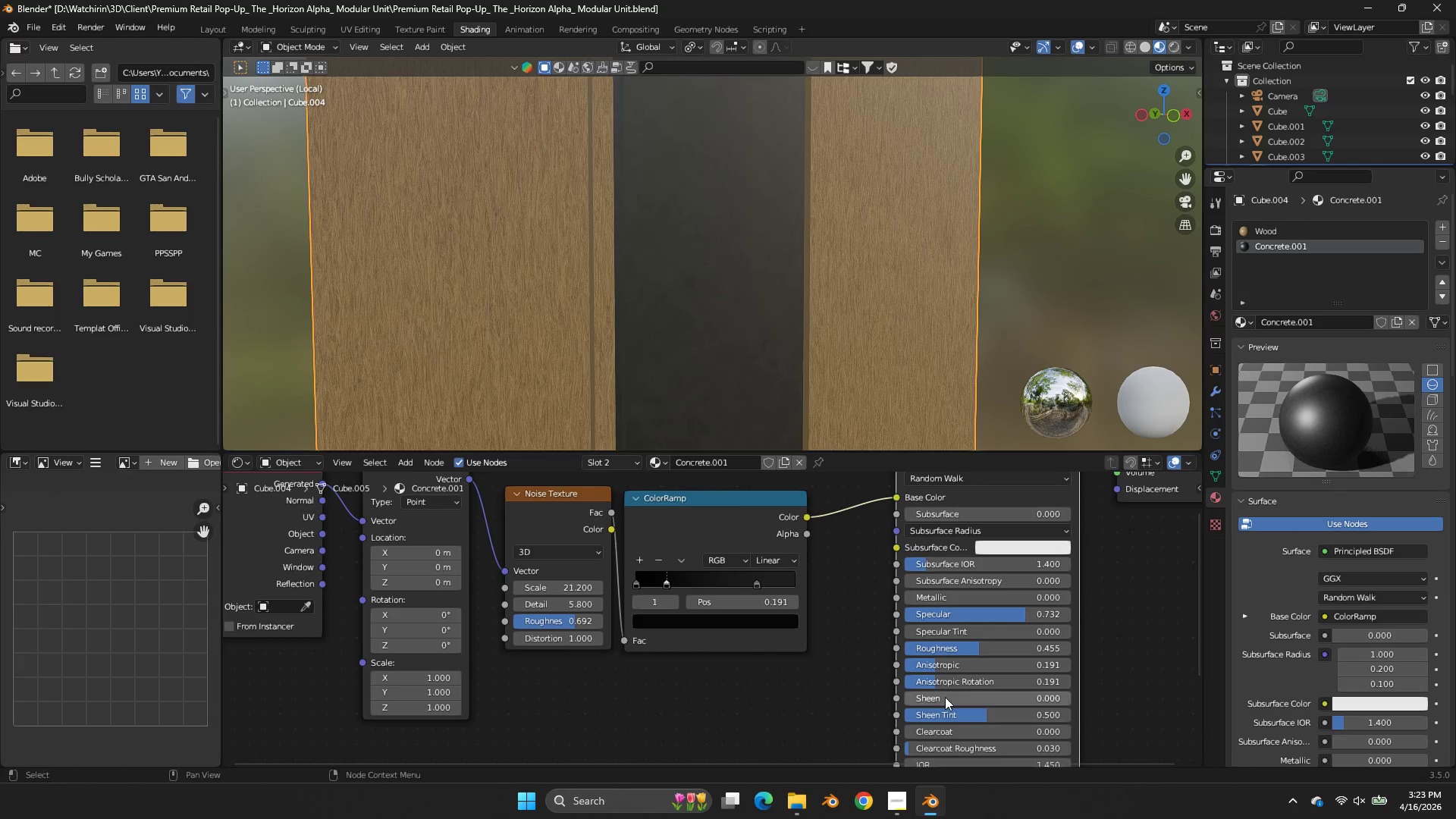 
left_click_drag(start_coordinate=[946, 697], to_coordinate=[663, 324])
 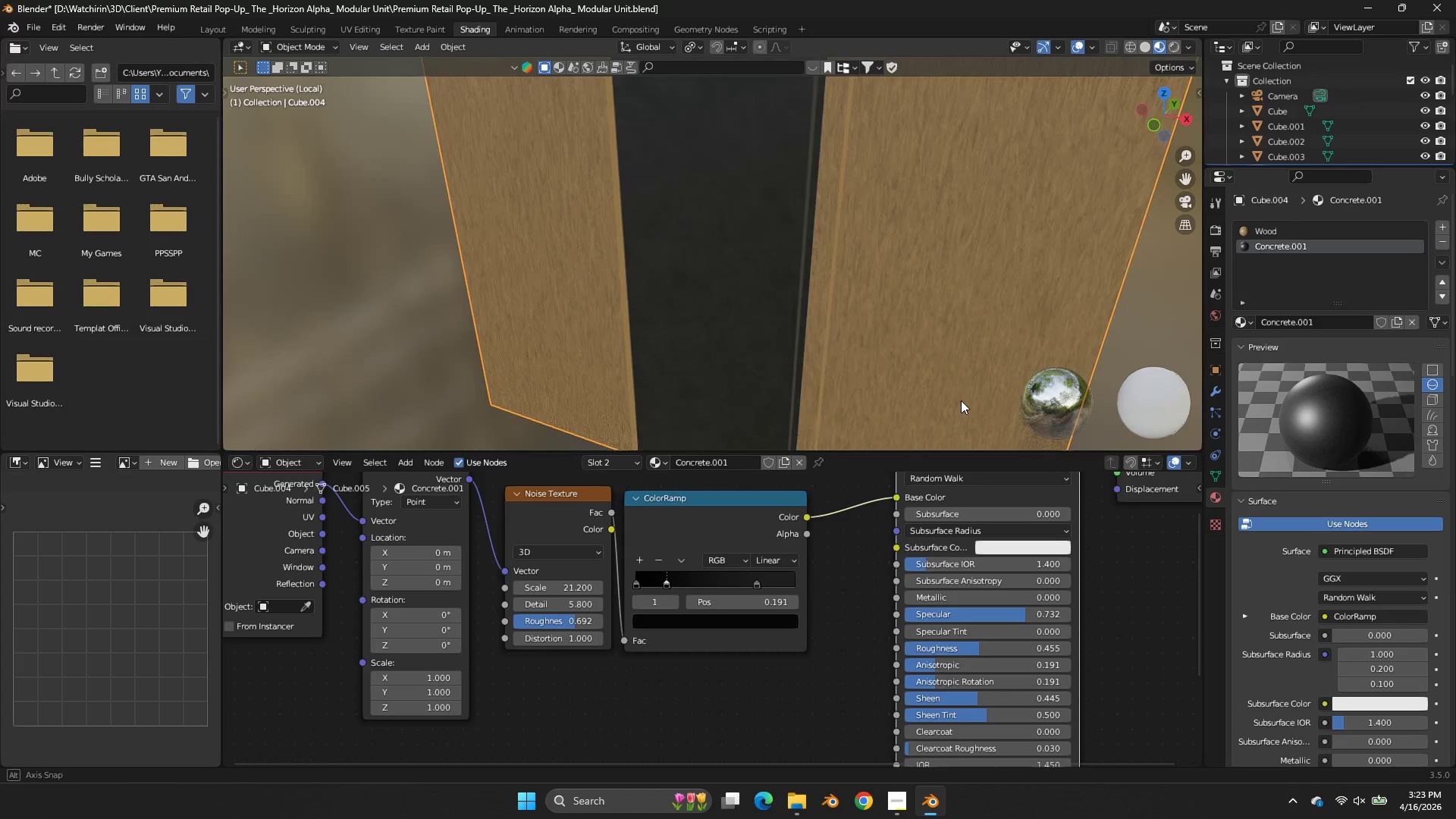 
scroll: coordinate [1101, 639], scroll_direction: down, amount: 4.0
 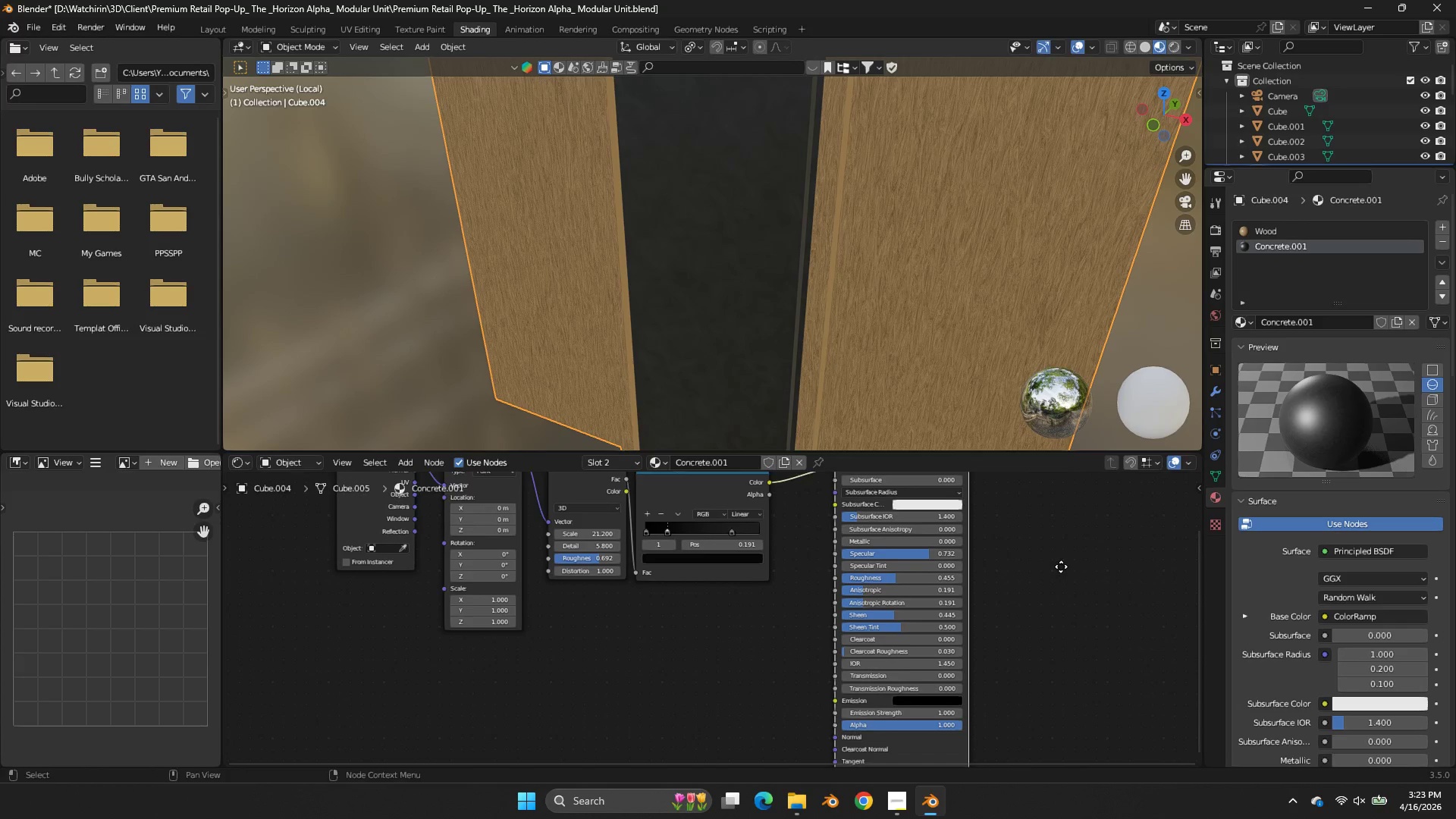 
scroll: coordinate [1059, 557], scroll_direction: up, amount: 4.0
 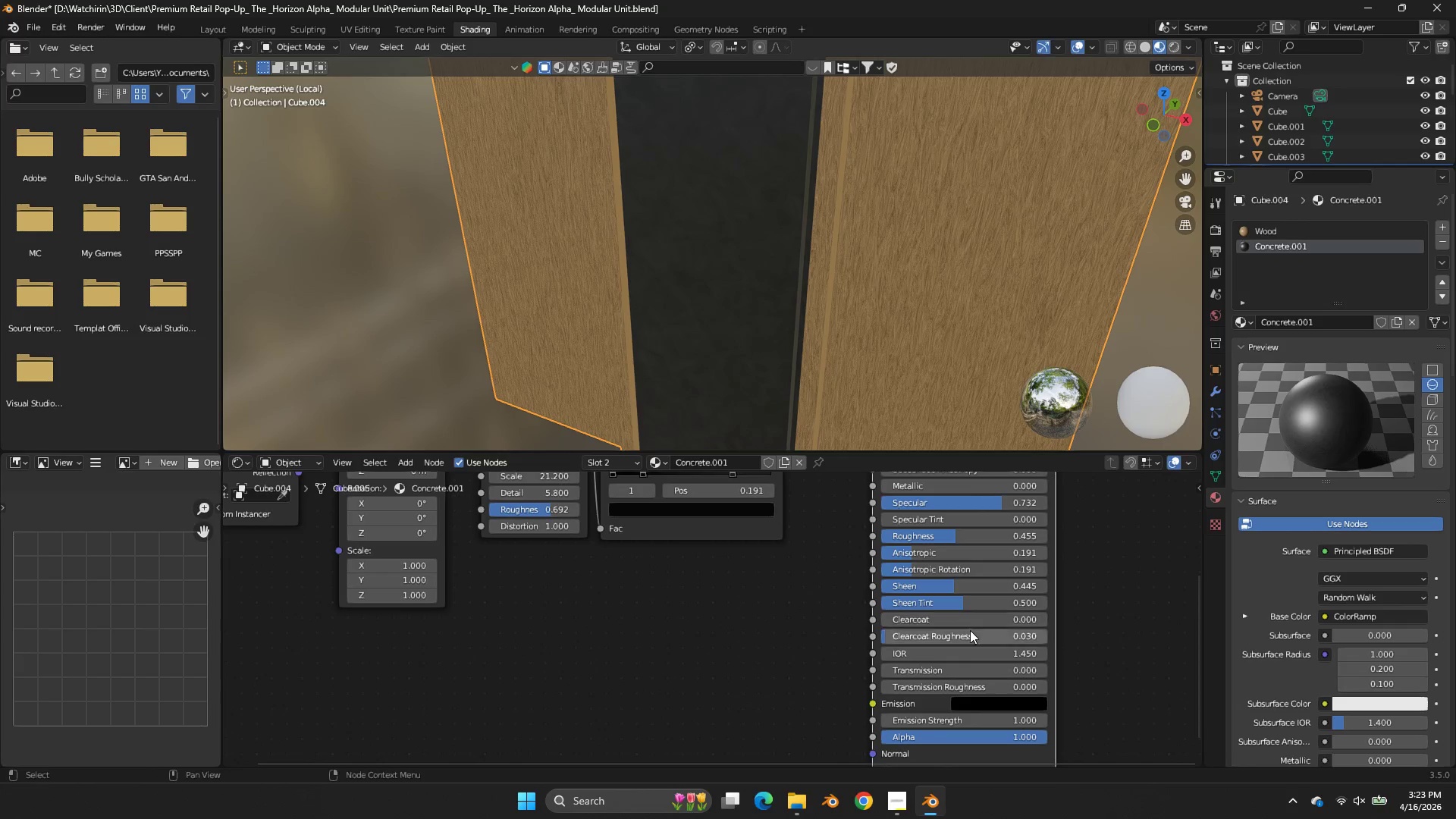 
left_click_drag(start_coordinate=[970, 630], to_coordinate=[639, 442])
 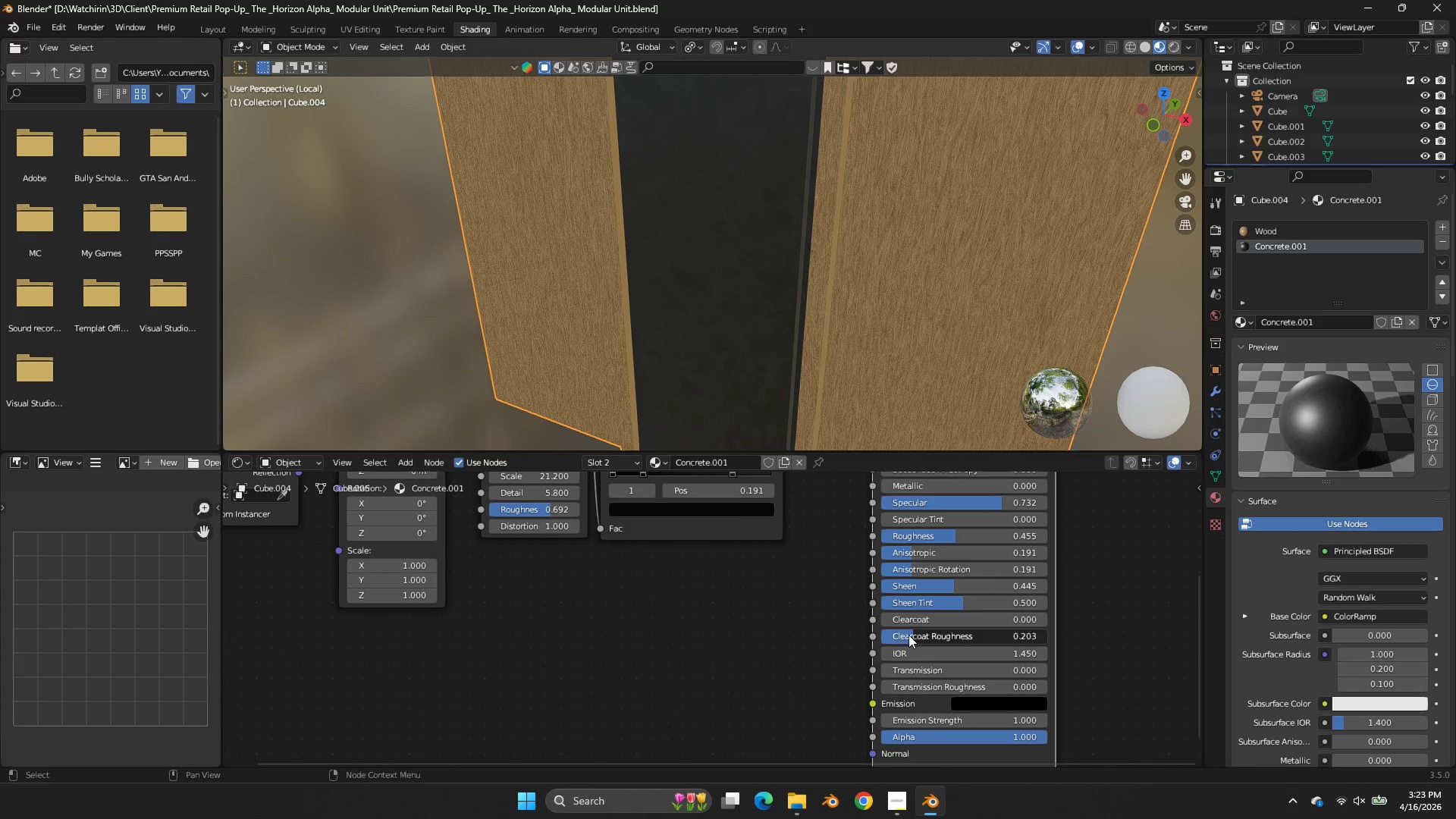 
left_click([913, 636])
 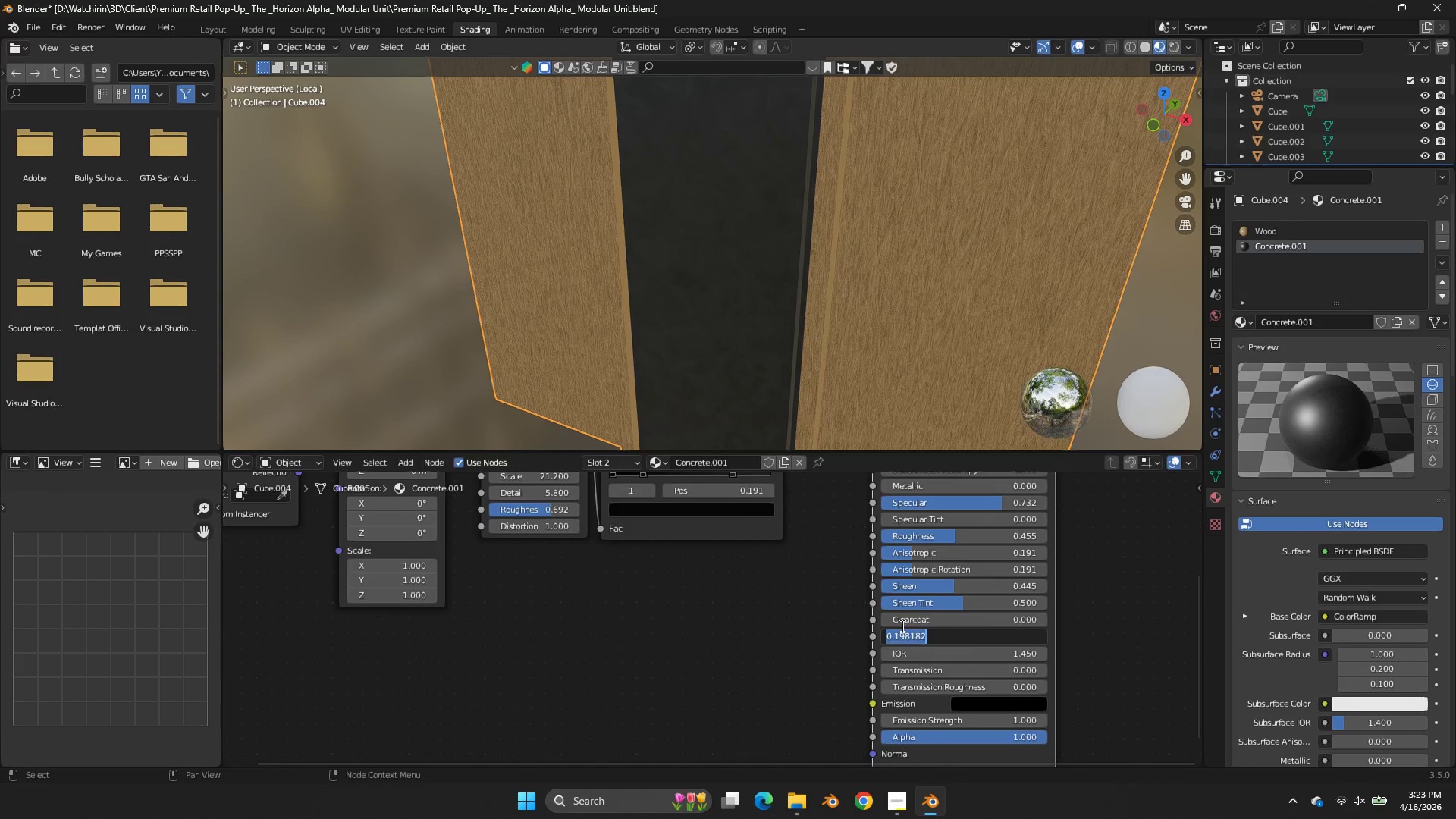 
left_click_drag(start_coordinate=[901, 625], to_coordinate=[933, 625])
 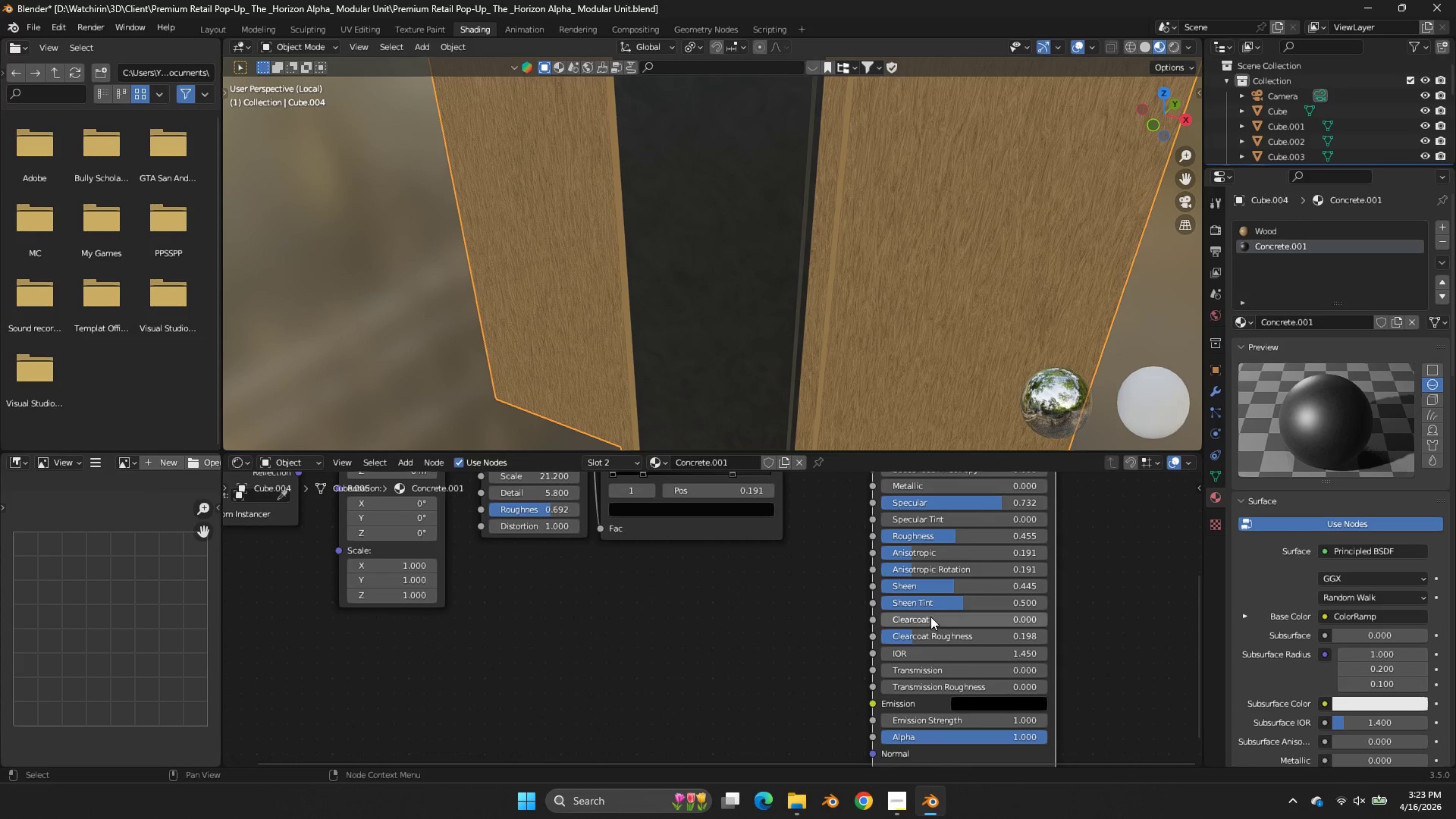 
left_click_drag(start_coordinate=[930, 617], to_coordinate=[611, 431])
 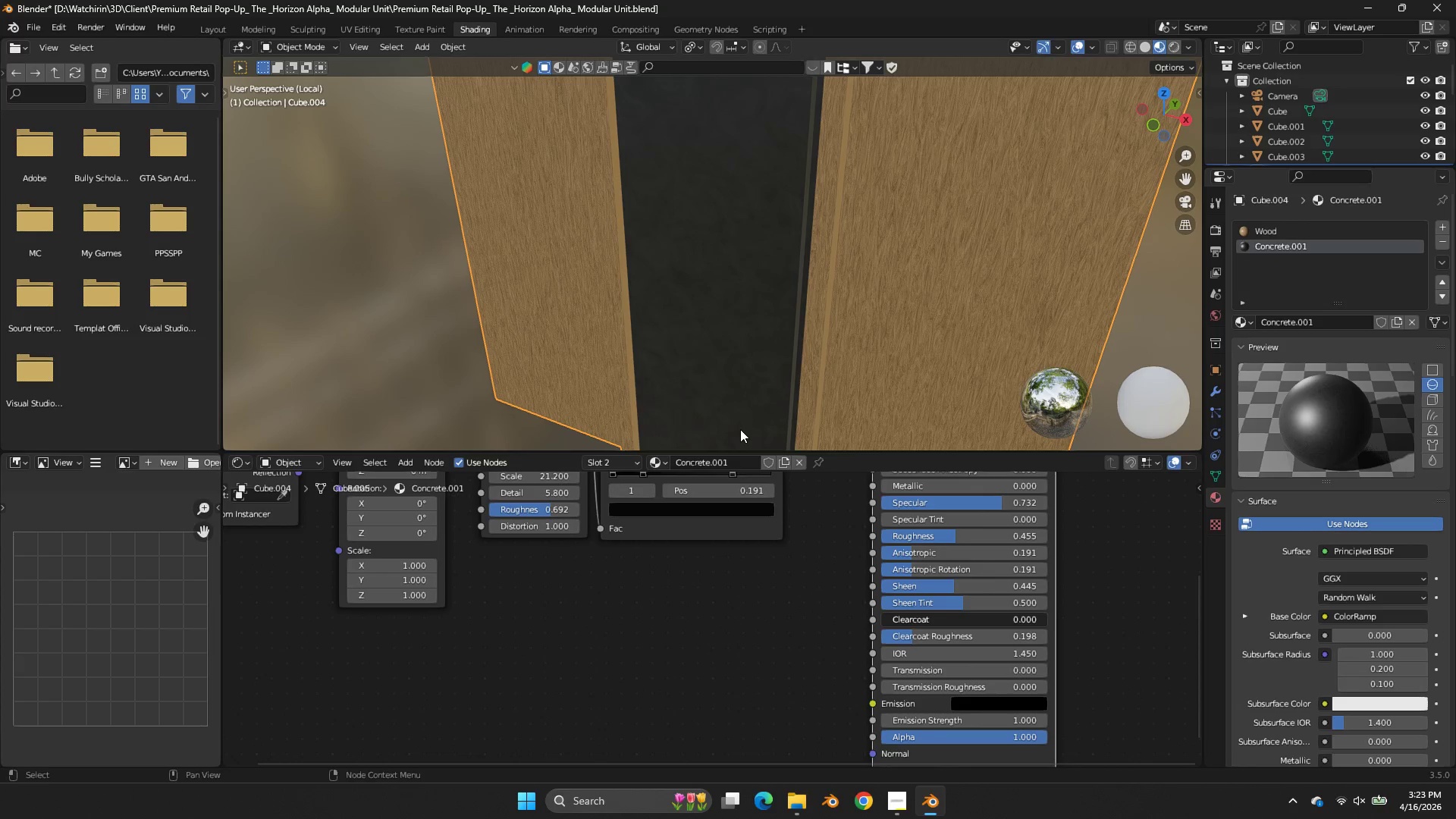 
left_click([740, 429])
 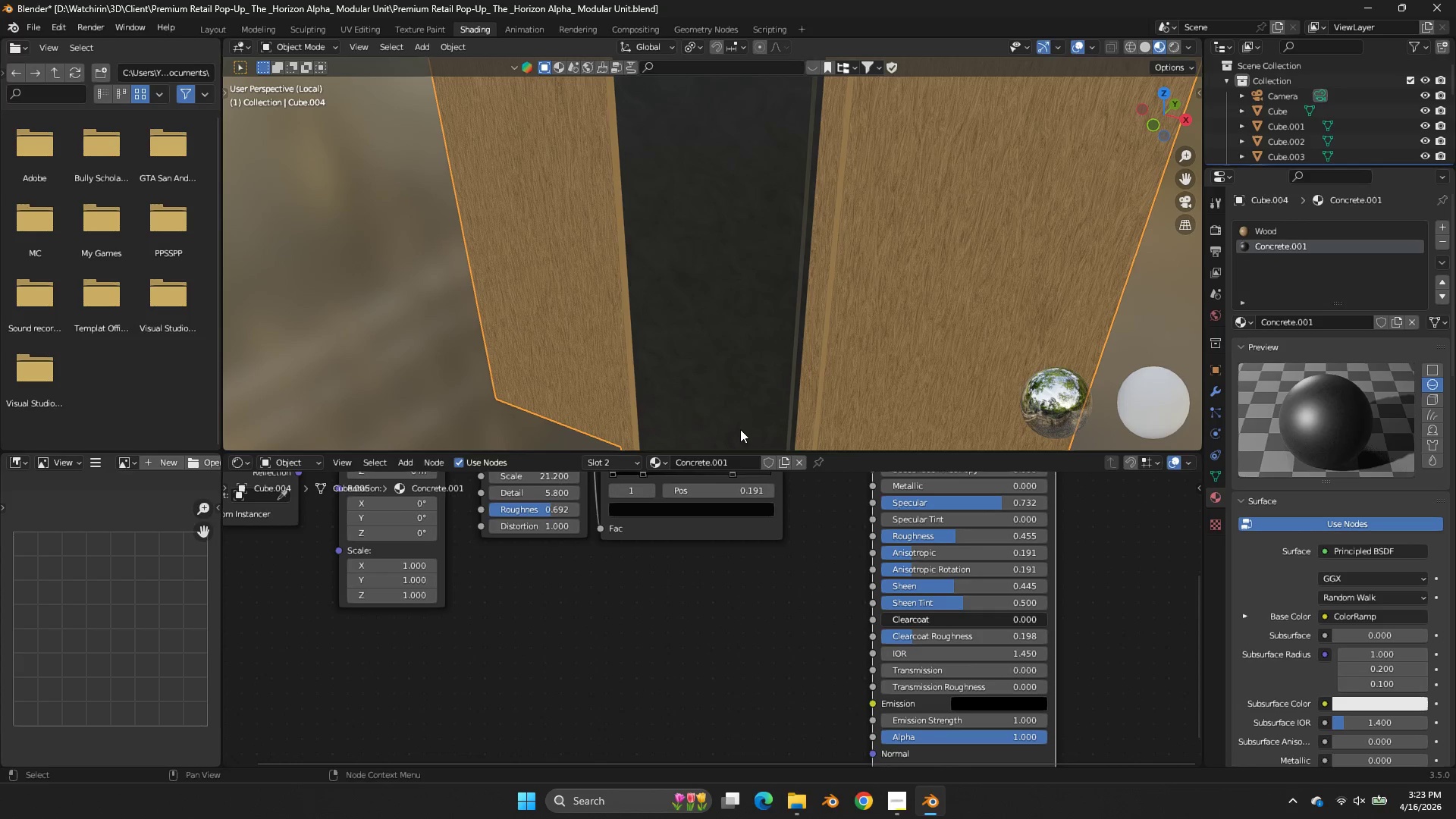 
double_click([740, 429])
 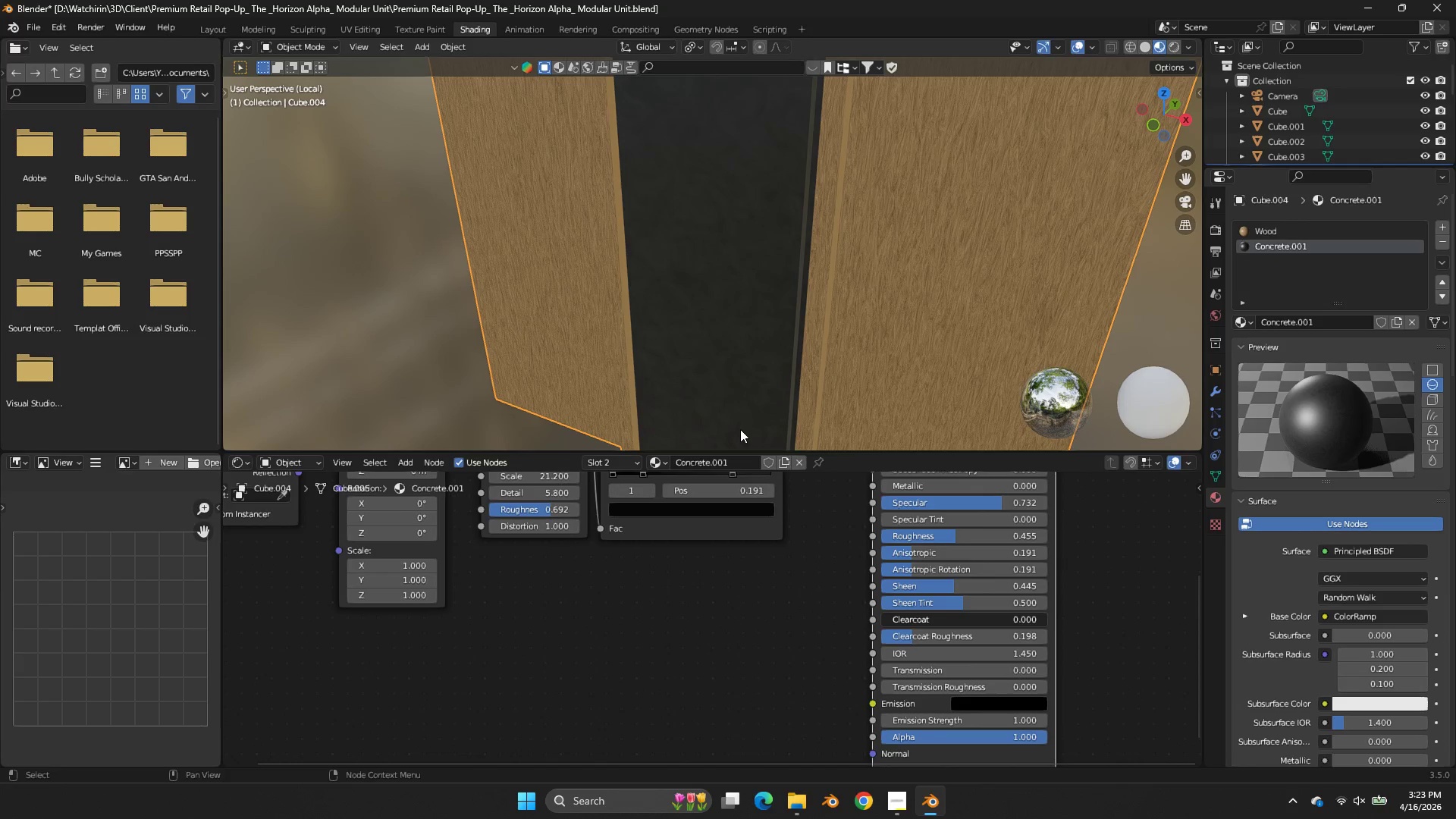 
triple_click([740, 429])
 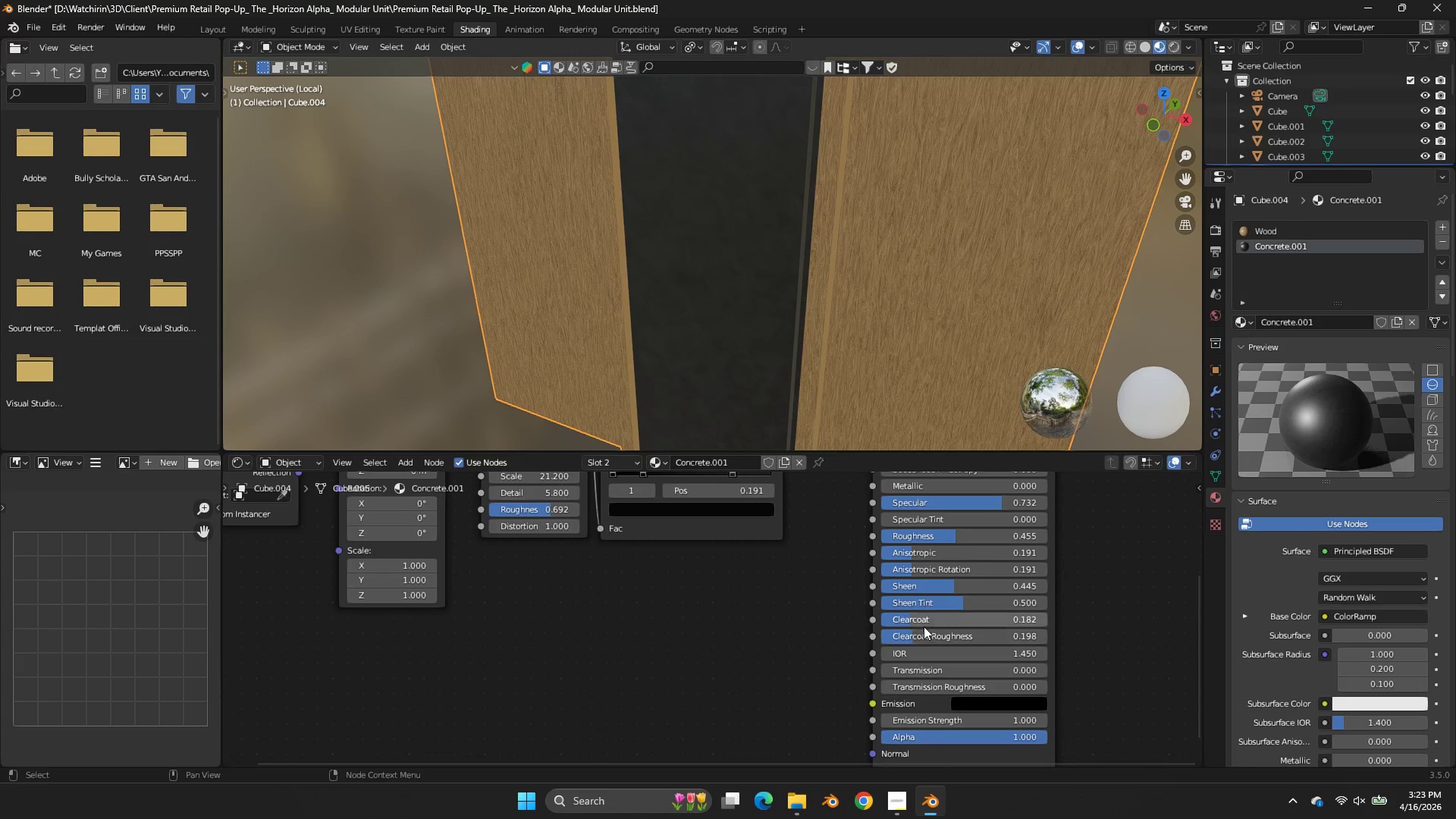 
left_click_drag(start_coordinate=[927, 616], to_coordinate=[765, 428])
 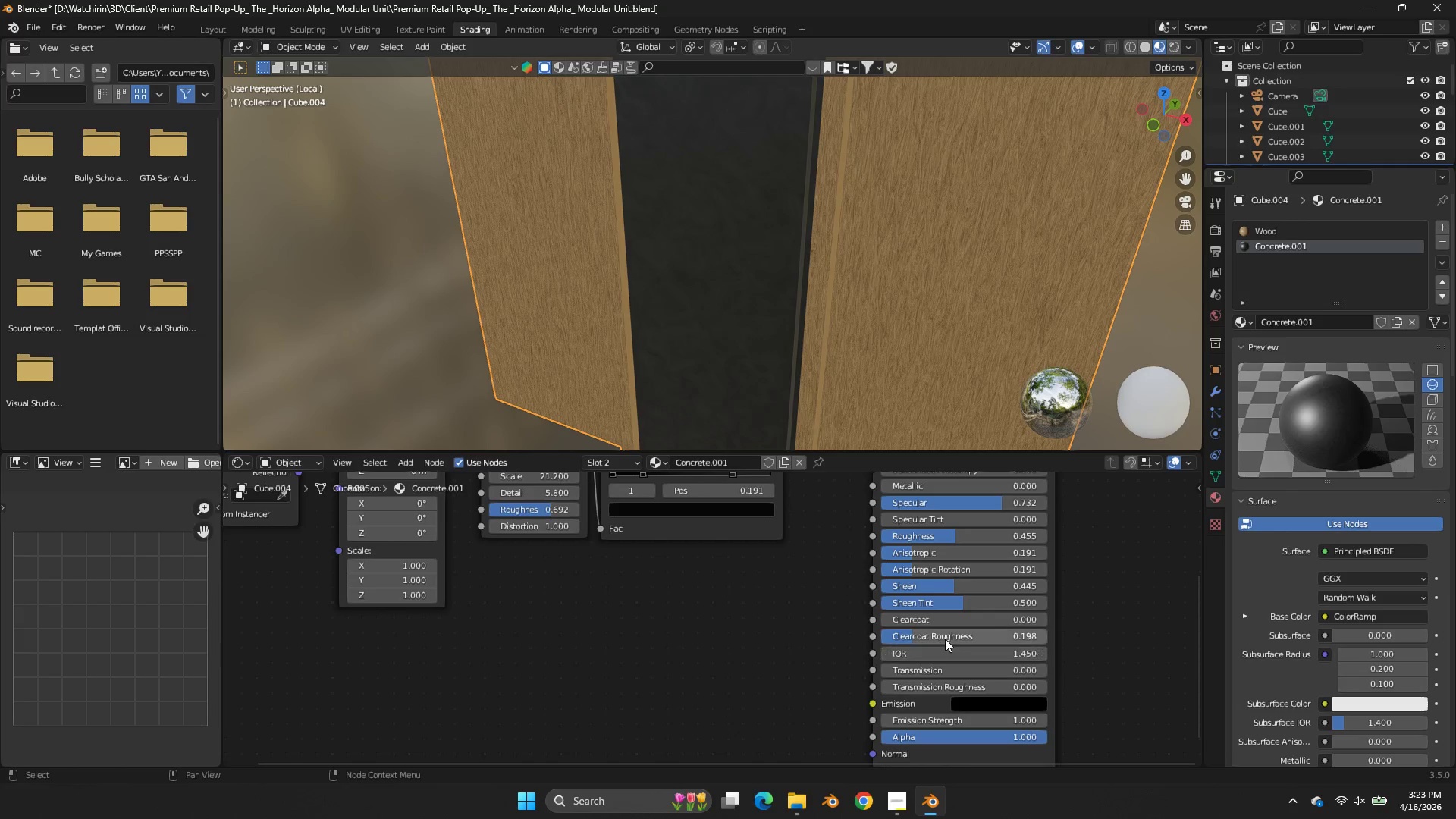 
left_click_drag(start_coordinate=[945, 639], to_coordinate=[824, 447])
 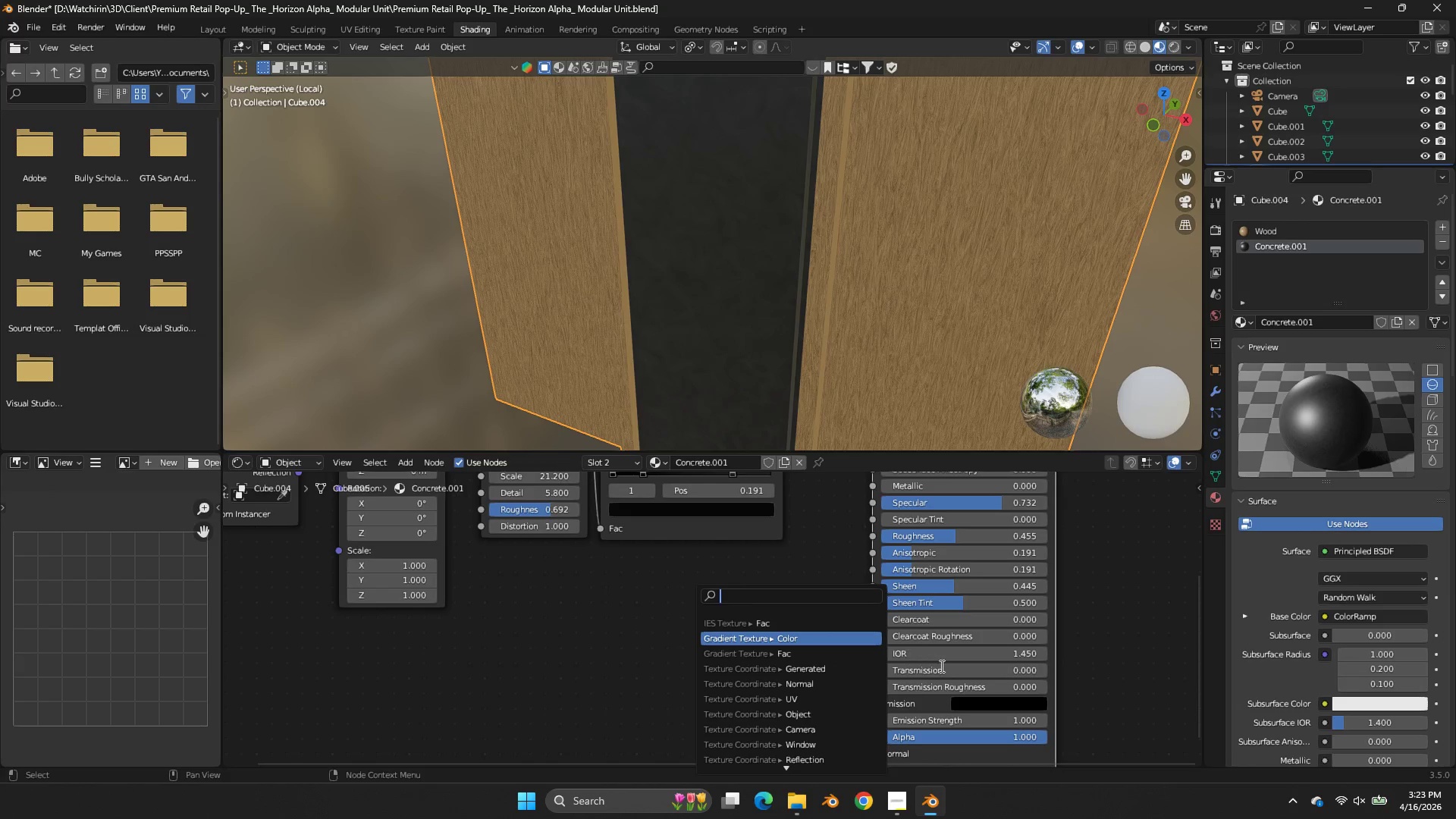 
left_click([940, 666])
 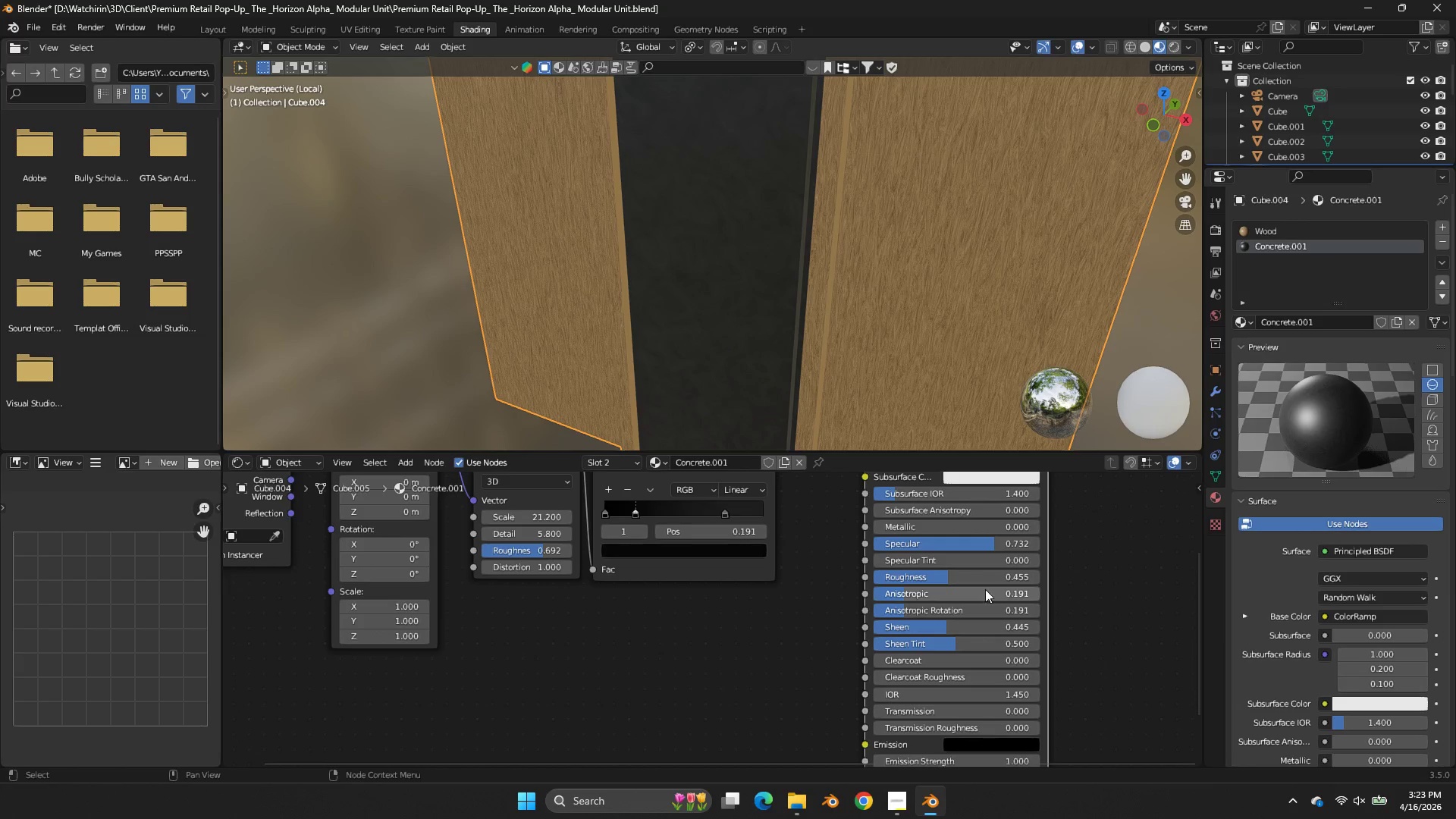 
left_click_drag(start_coordinate=[977, 580], to_coordinate=[589, 388])
 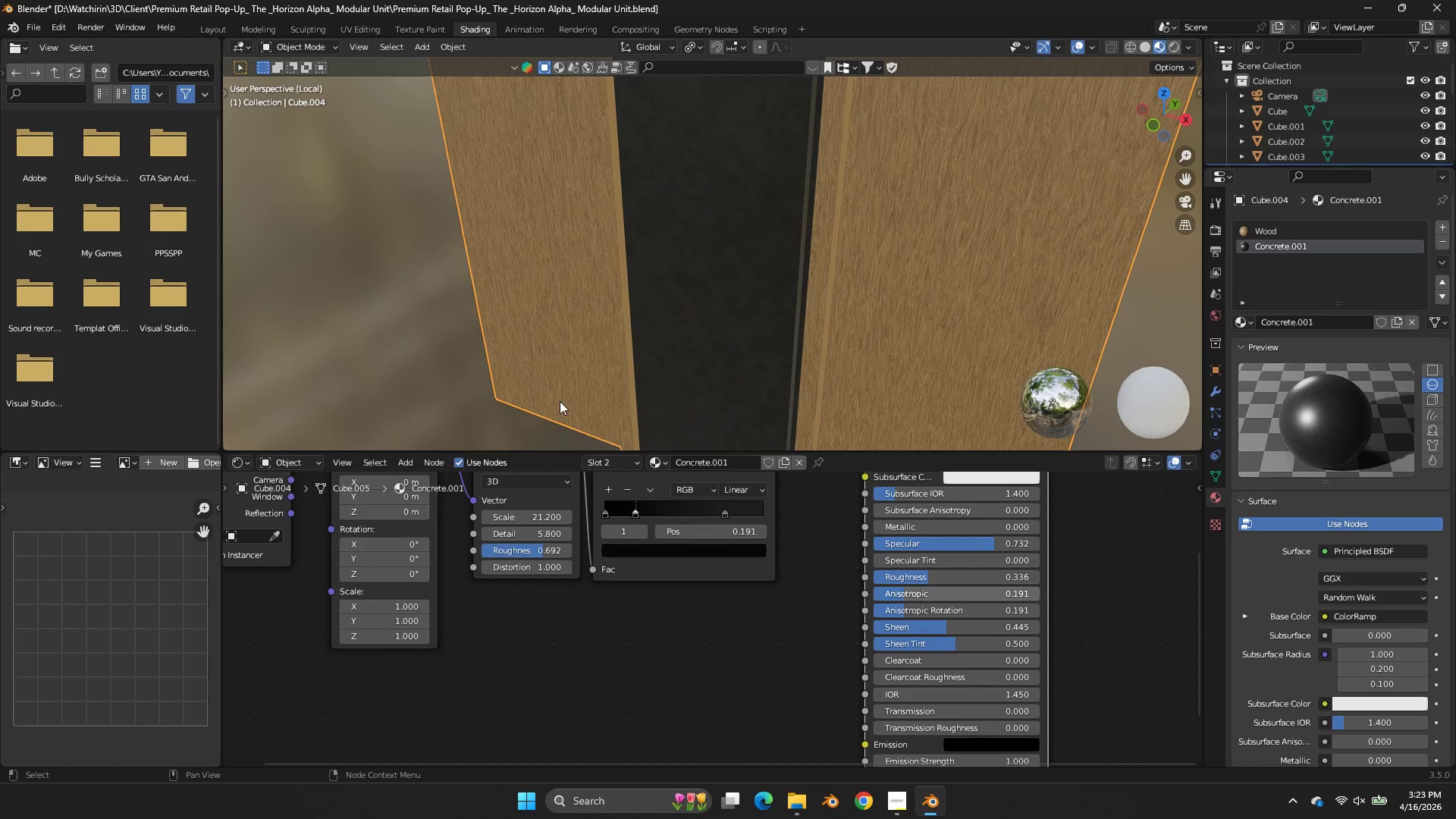 
left_click_drag(start_coordinate=[923, 592], to_coordinate=[593, 406])
 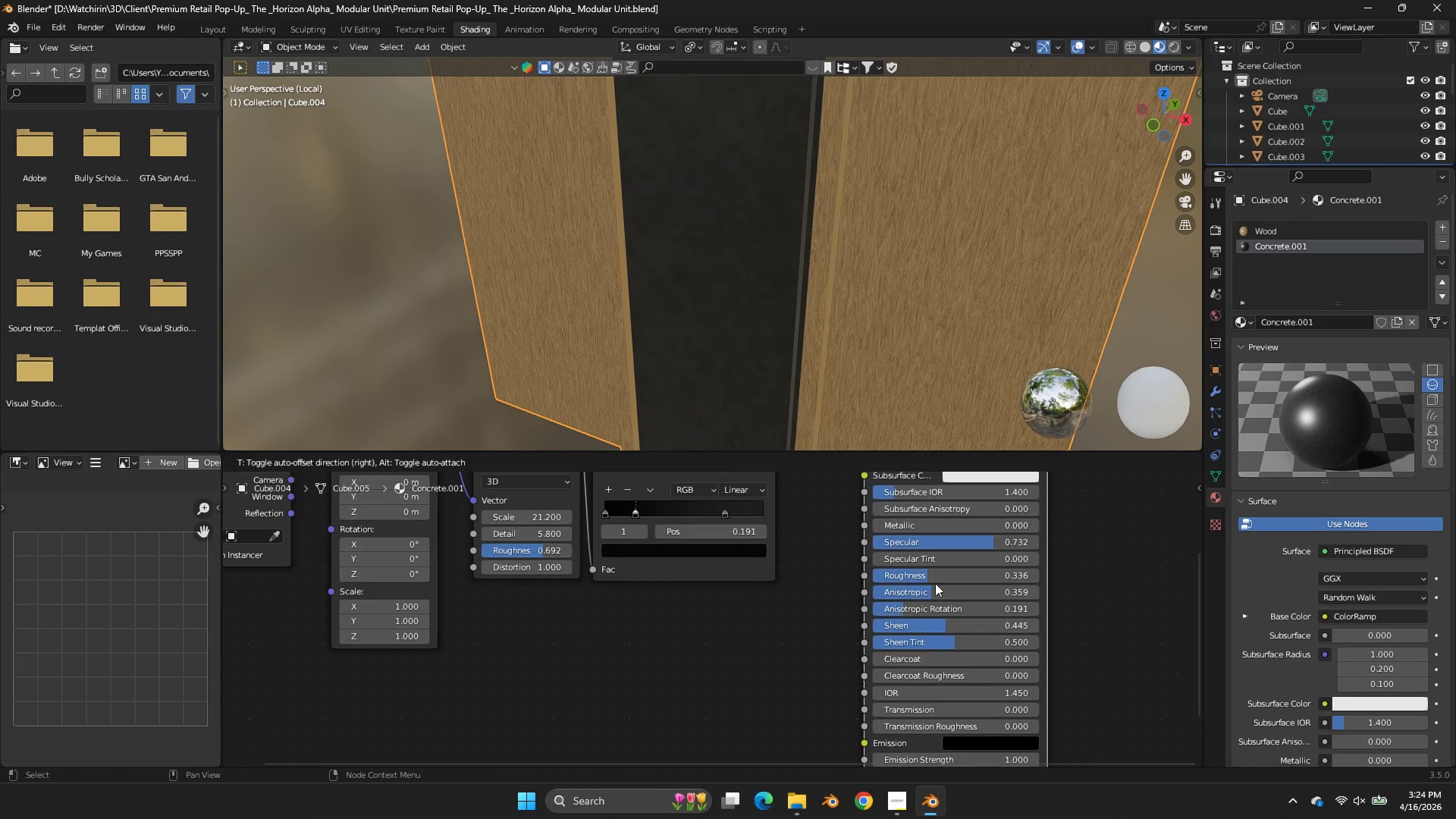 
left_click_drag(start_coordinate=[933, 576], to_coordinate=[594, 379])
 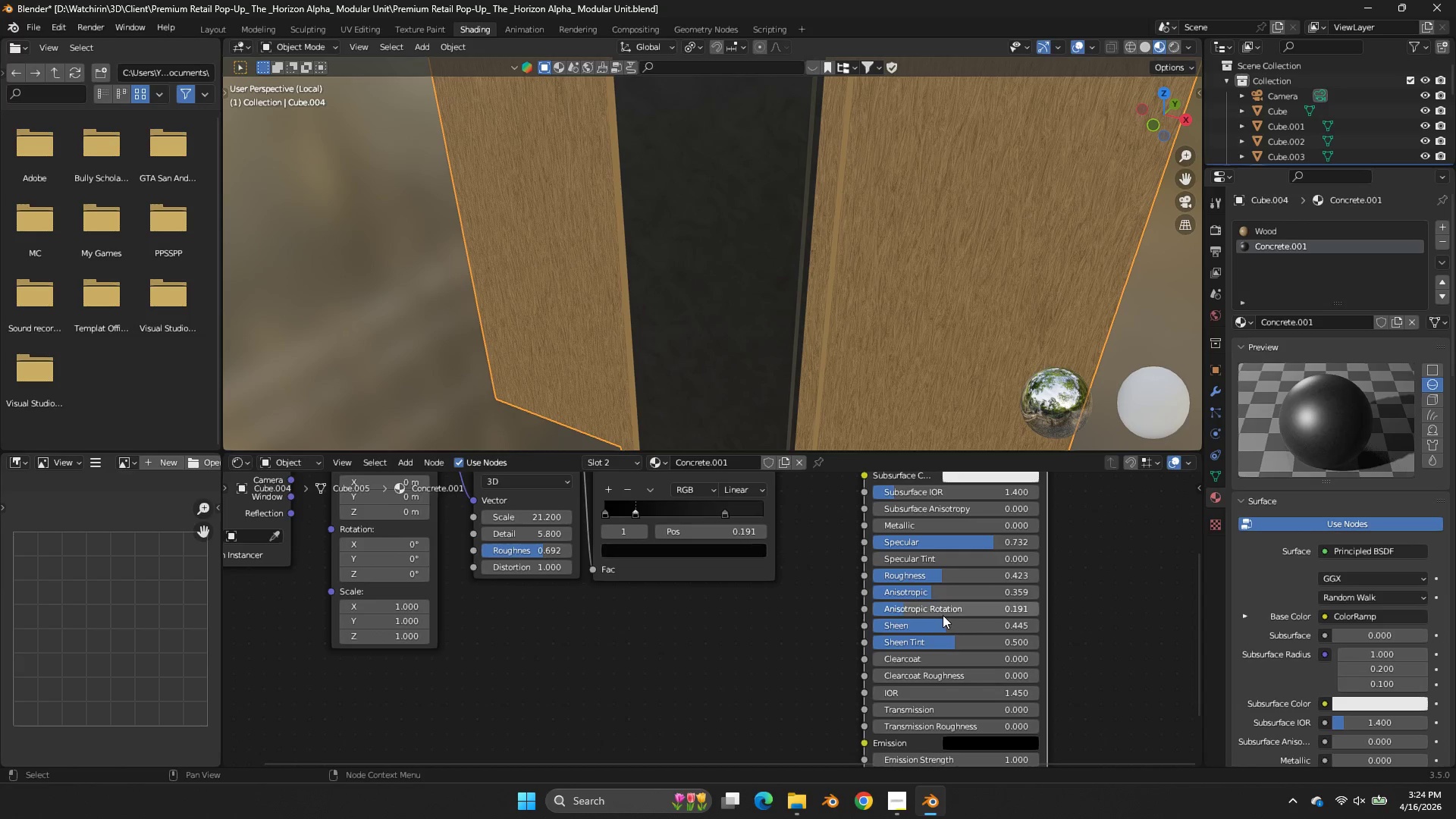 
left_click_drag(start_coordinate=[943, 615], to_coordinate=[634, 428])
 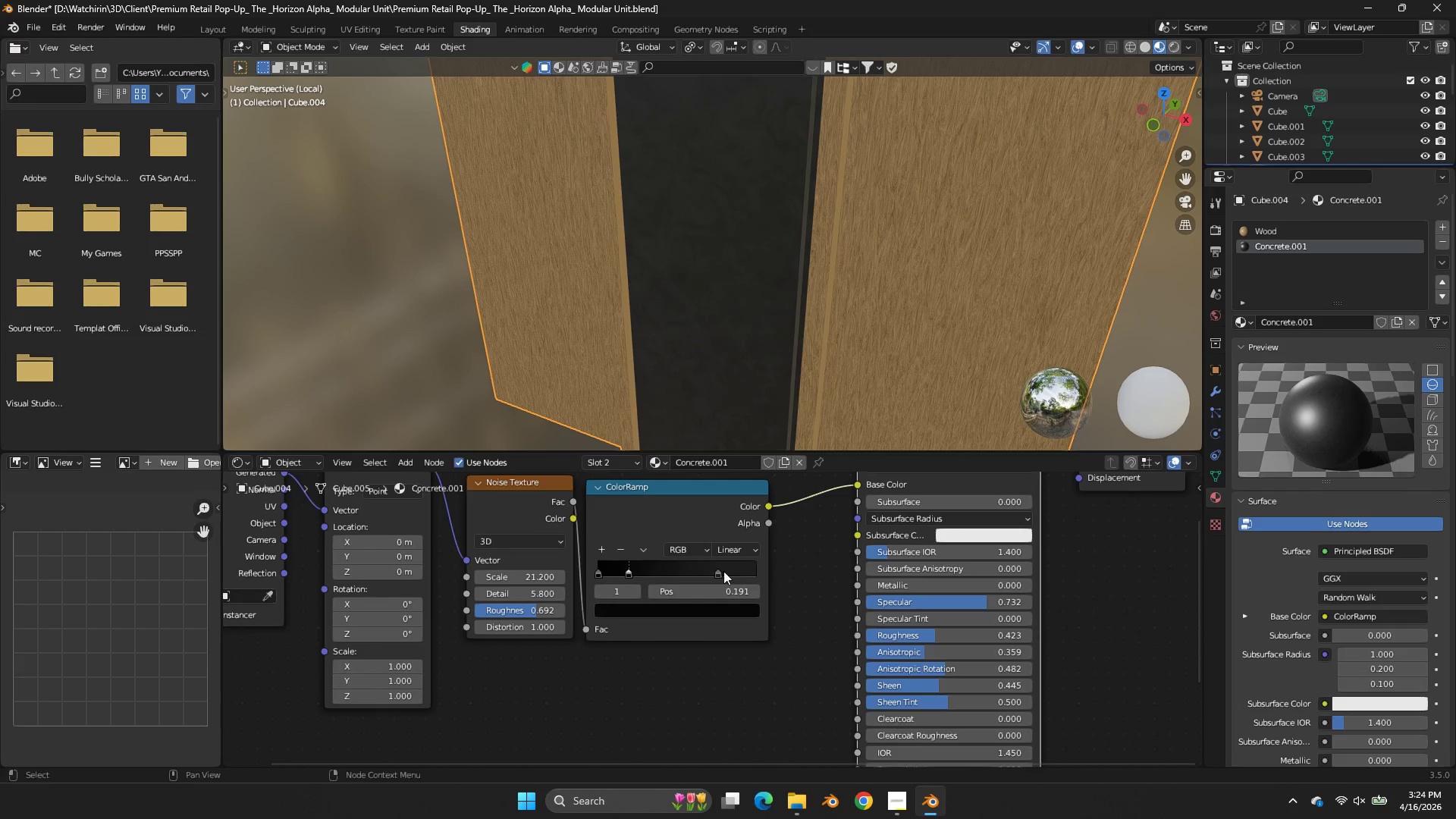 
scroll: coordinate [621, 617], scroll_direction: up, amount: 2.0
 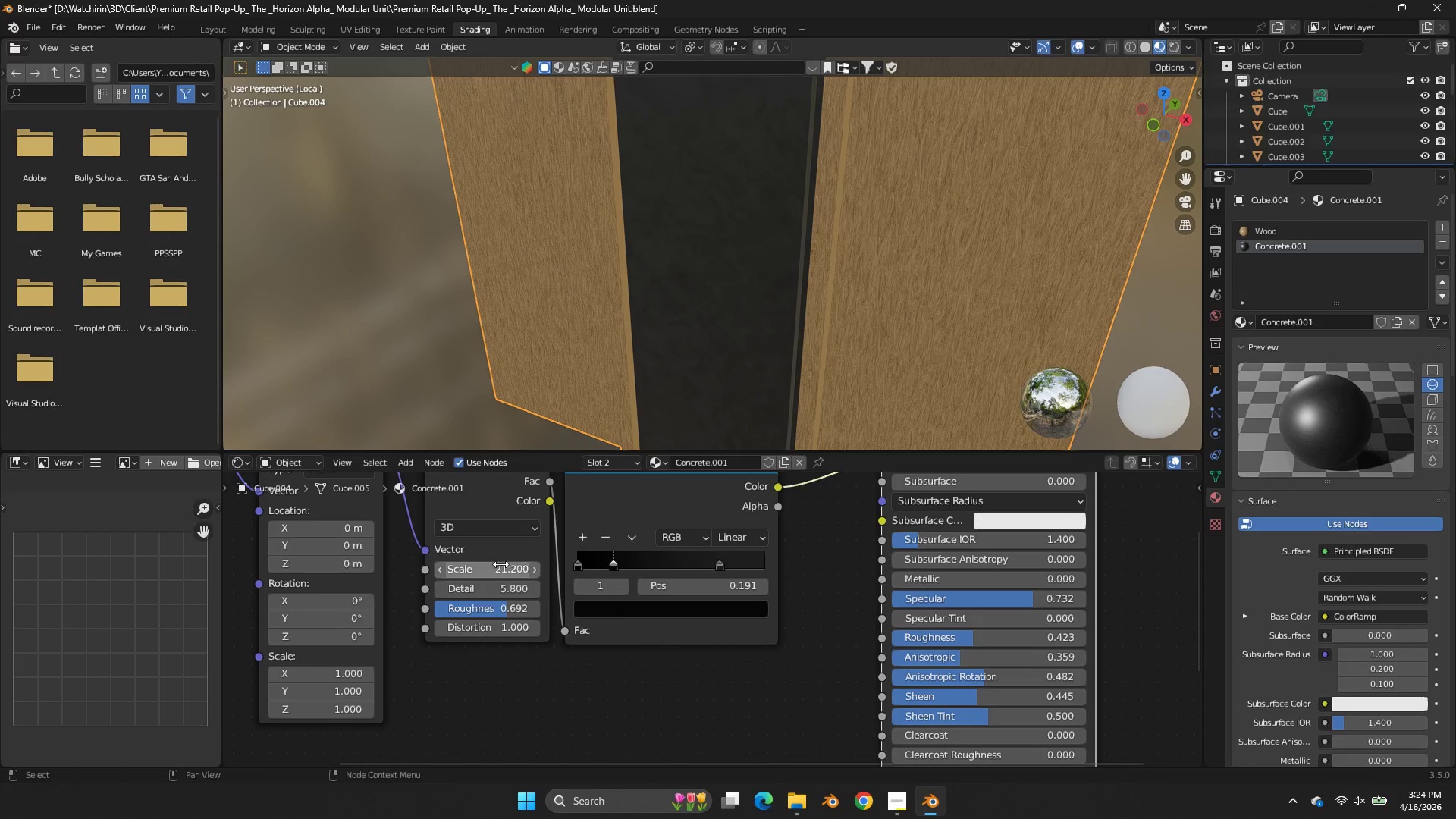 
left_click_drag(start_coordinate=[500, 564], to_coordinate=[899, 373])
 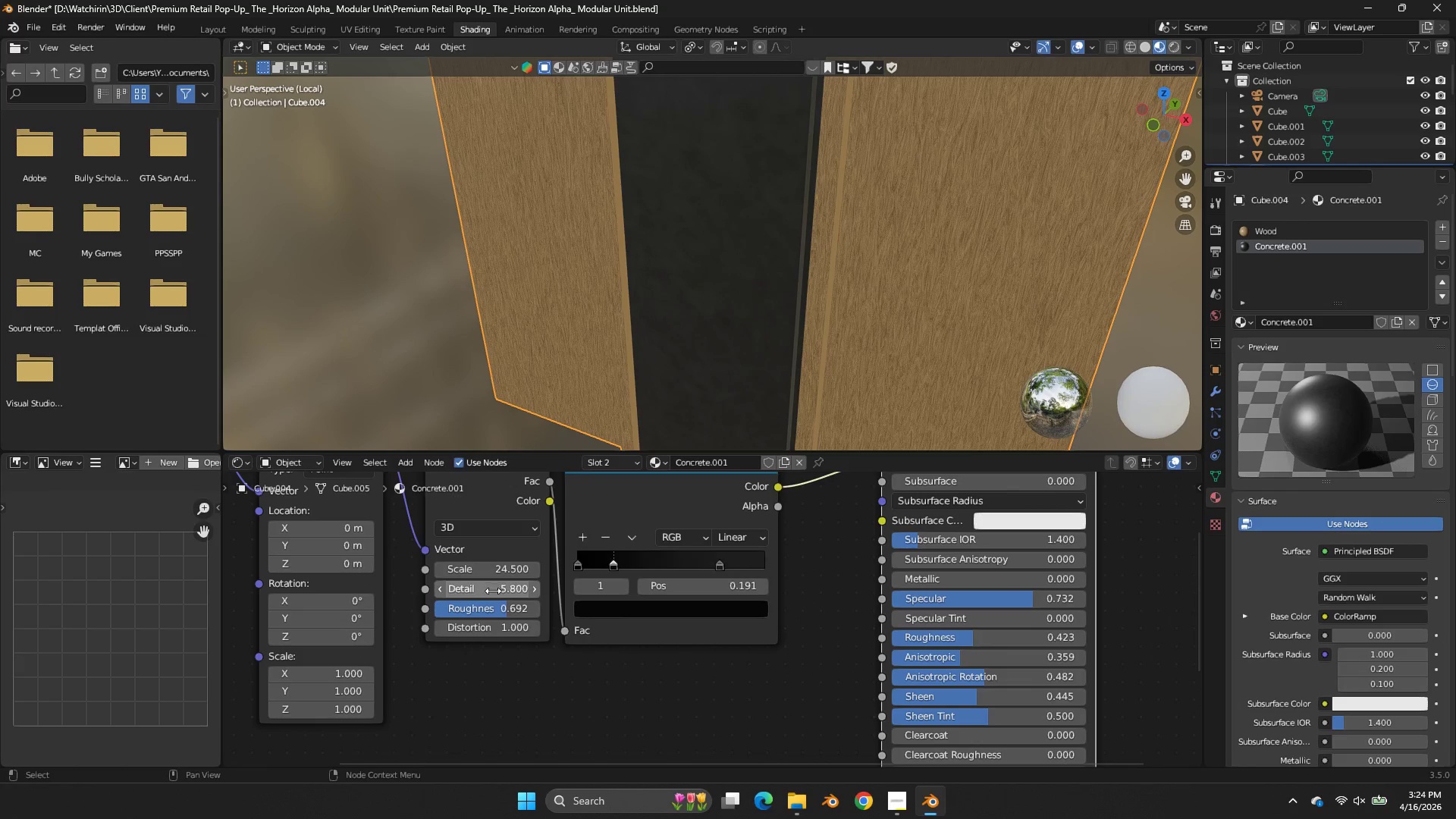 
left_click_drag(start_coordinate=[493, 591], to_coordinate=[579, 400])
 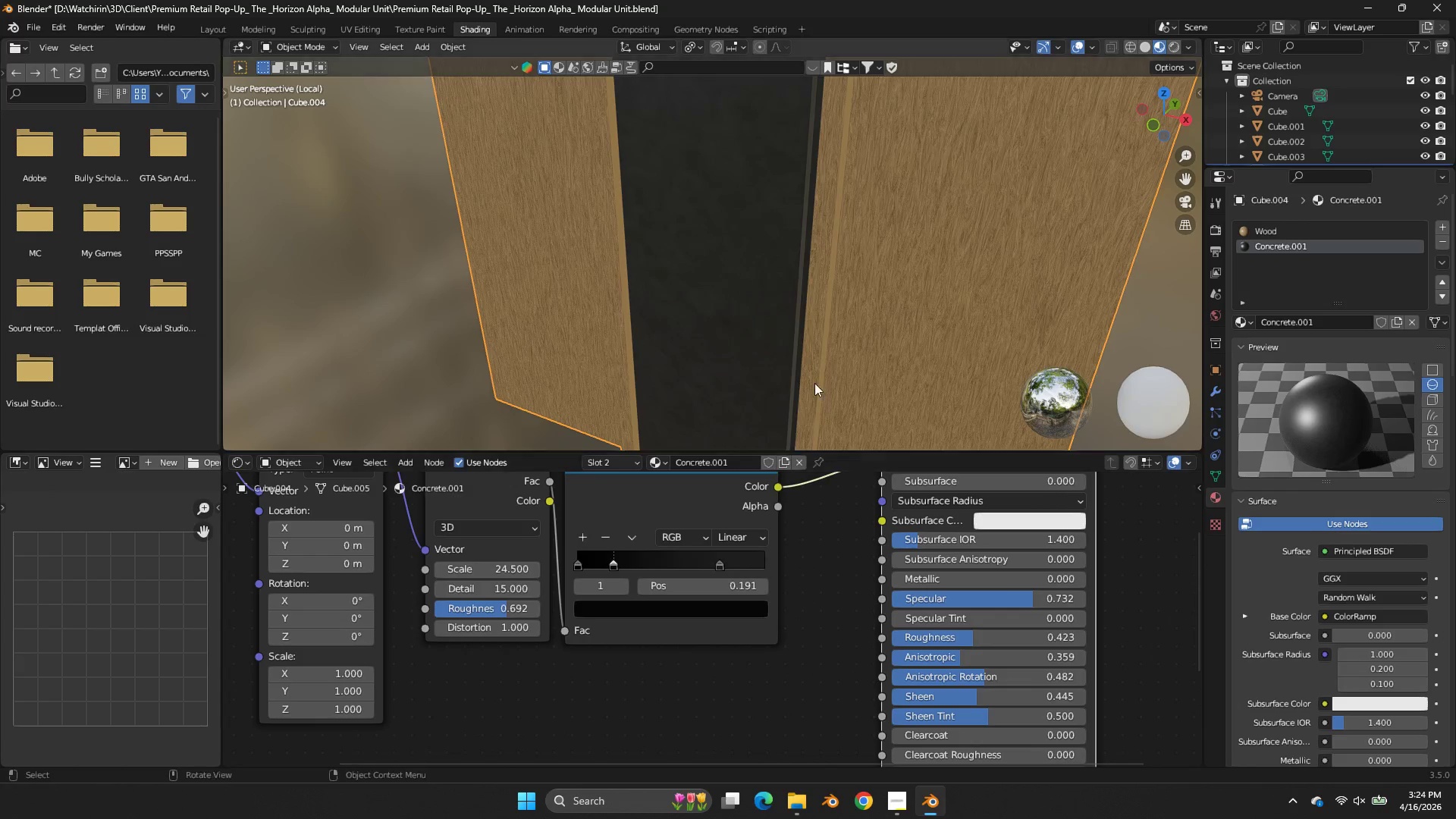 
scroll: coordinate [816, 374], scroll_direction: up, amount: 4.0
 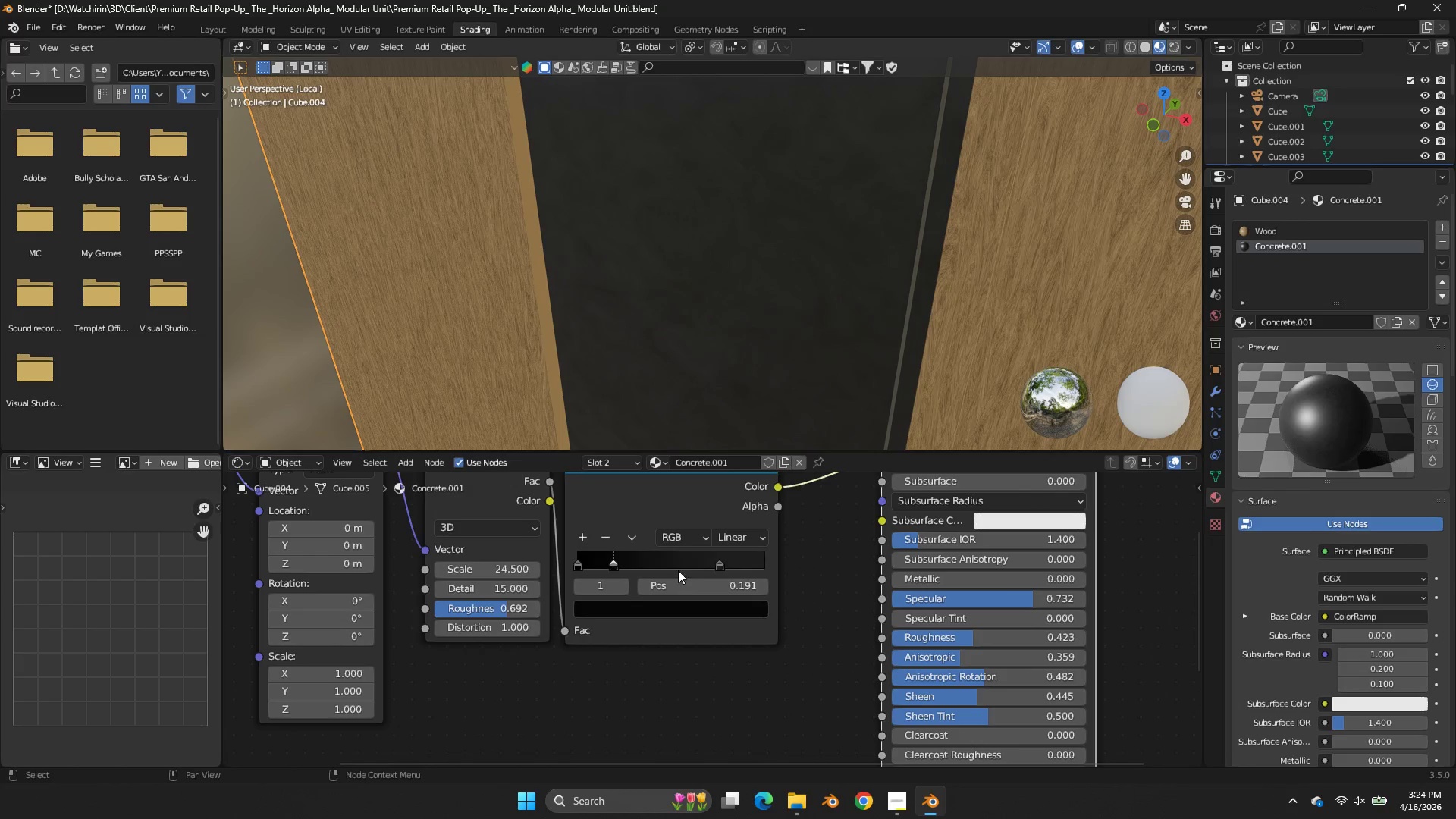 
left_click_drag(start_coordinate=[708, 560], to_coordinate=[718, 561])
 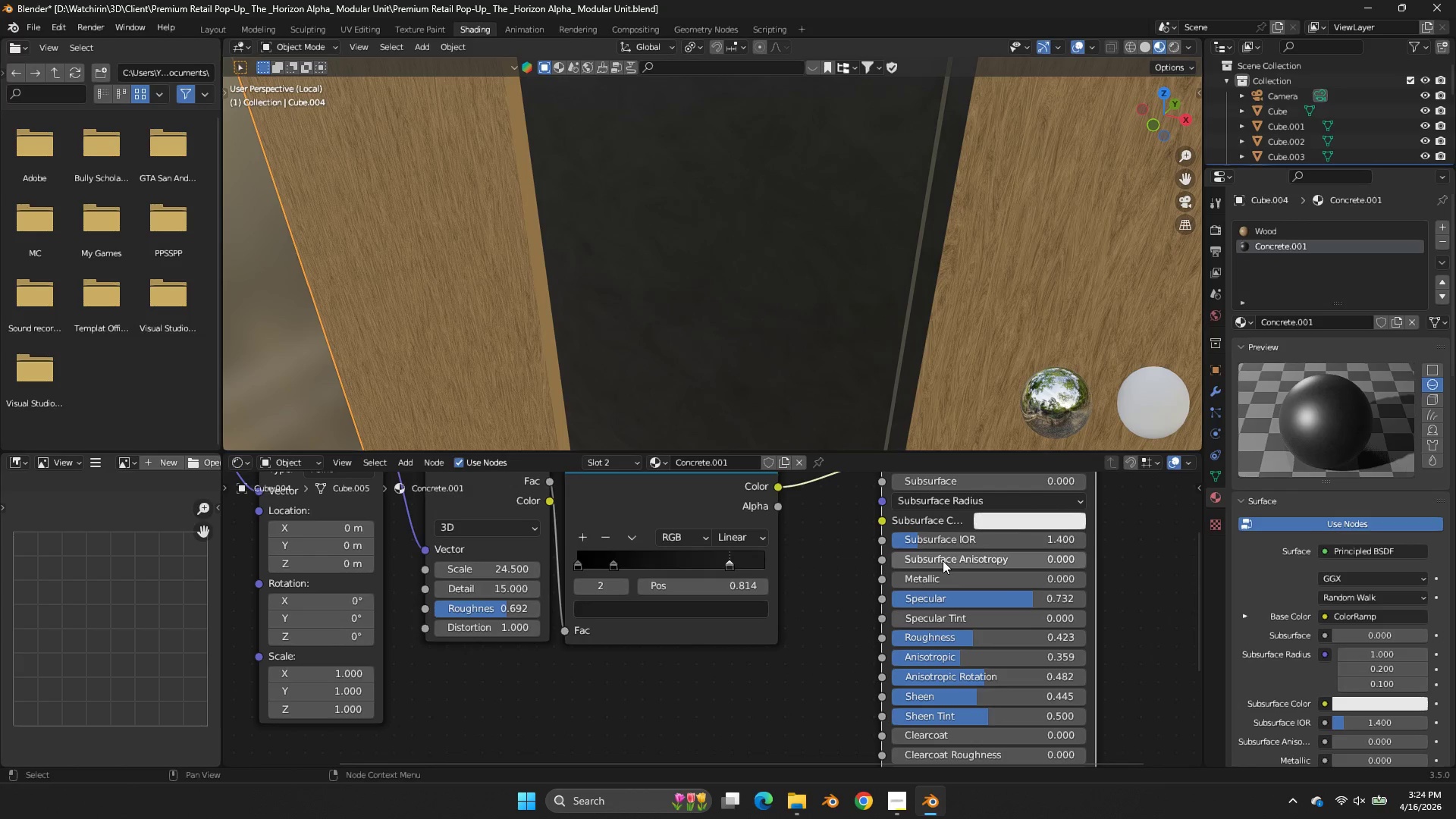 
scroll: coordinate [981, 635], scroll_direction: down, amount: 2.0
 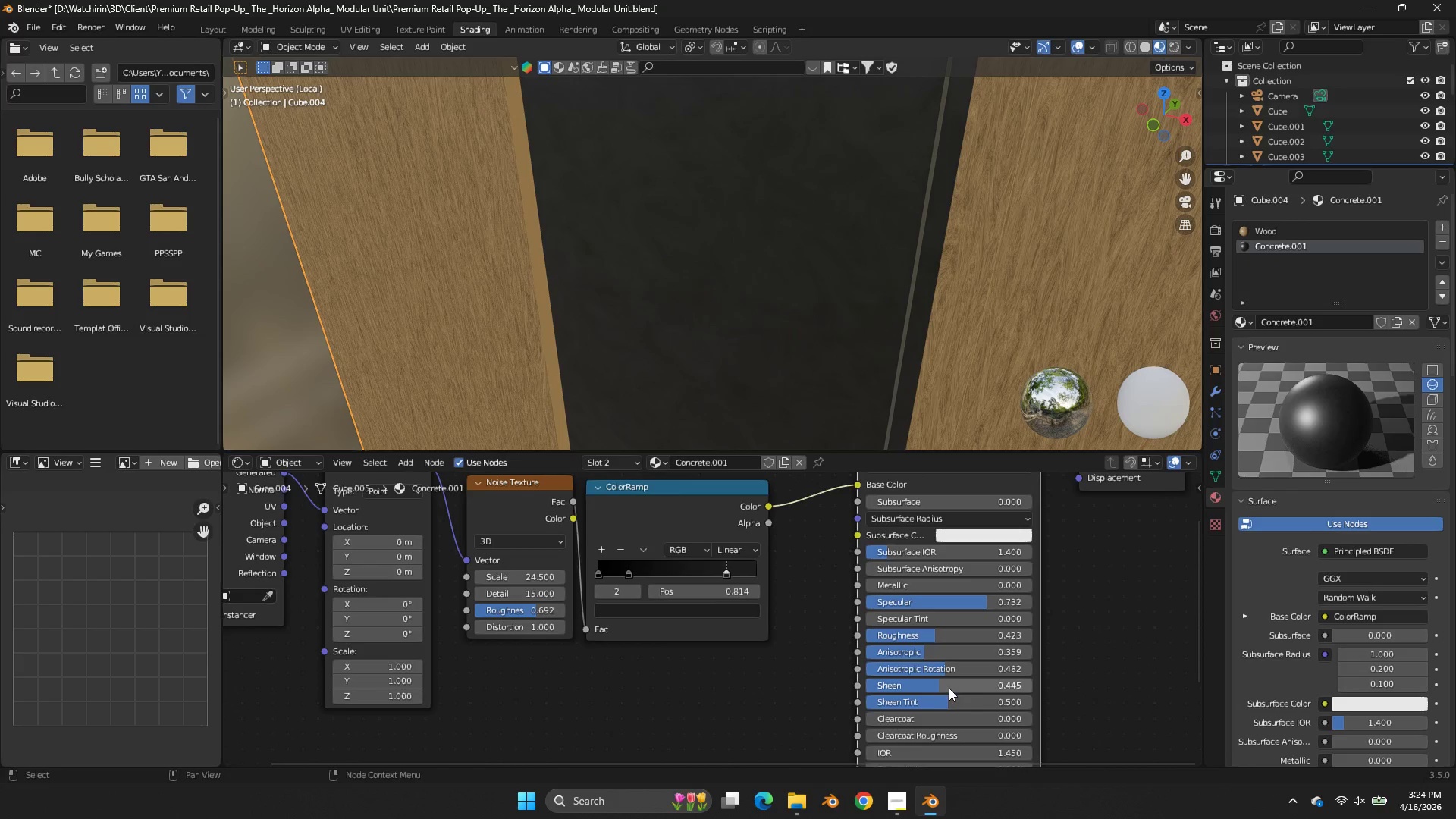 
left_click_drag(start_coordinate=[945, 701], to_coordinate=[679, 339])
 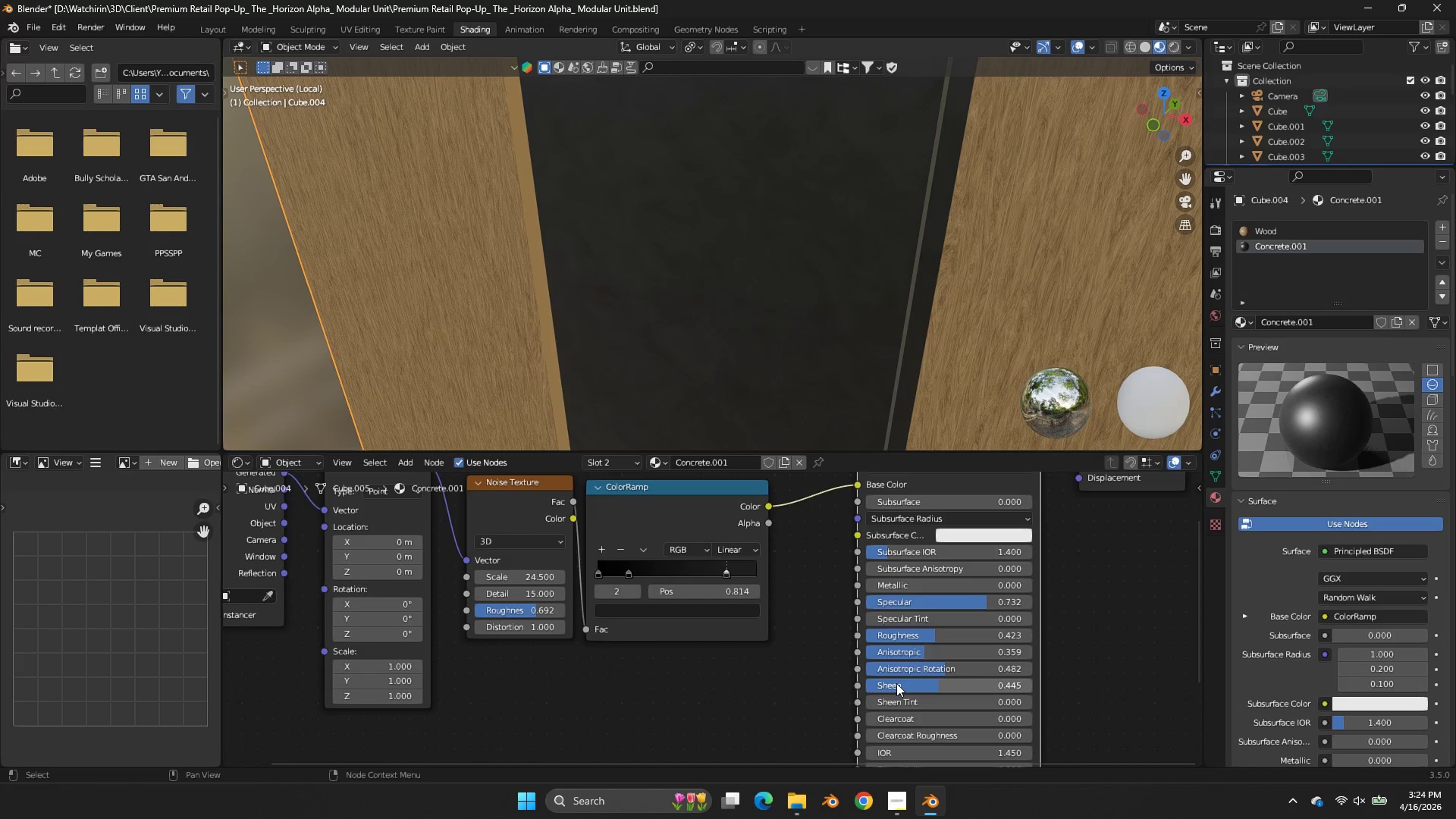 
left_click_drag(start_coordinate=[898, 684], to_coordinate=[906, 325])
 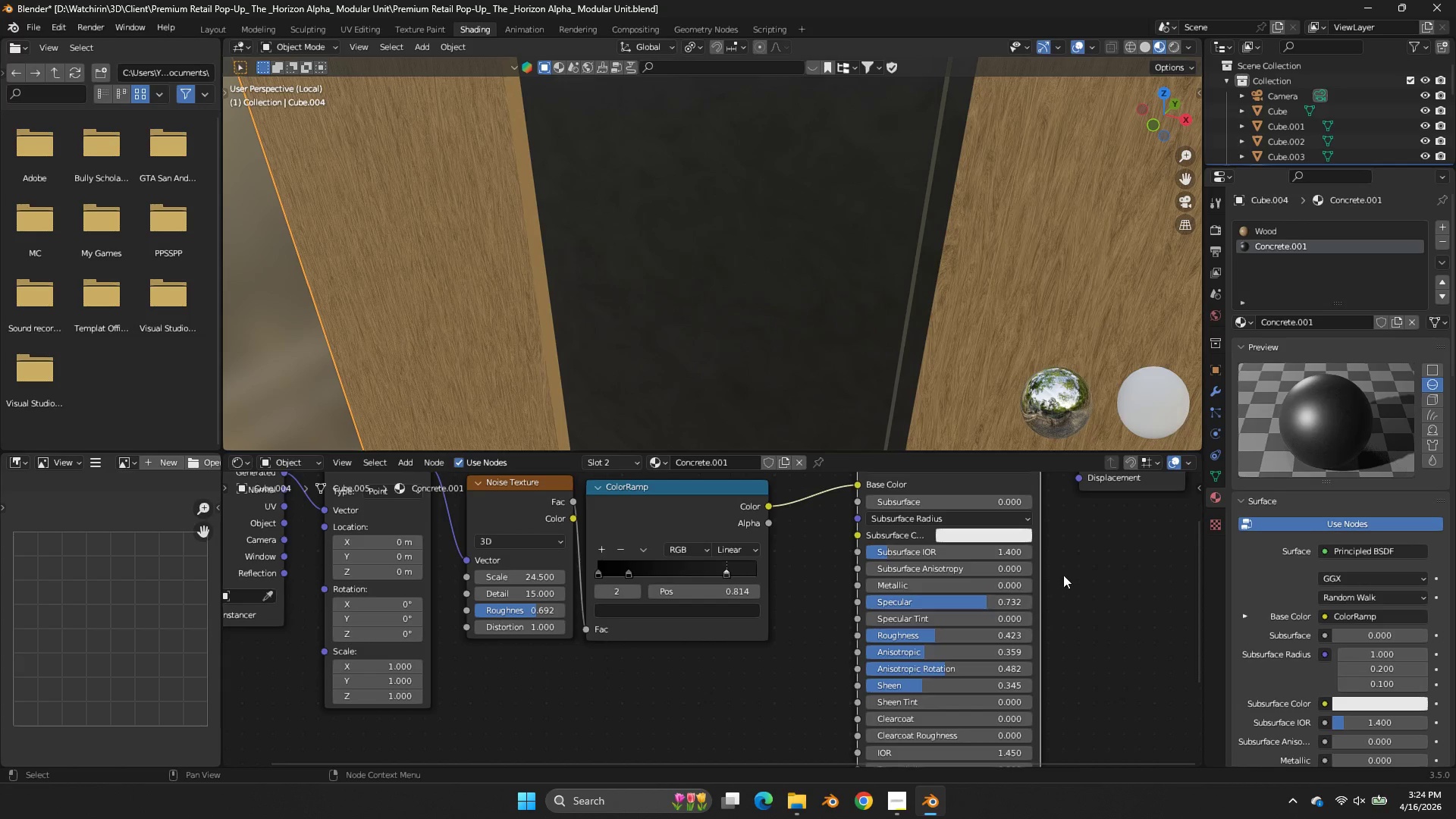 
left_click([1119, 576])
 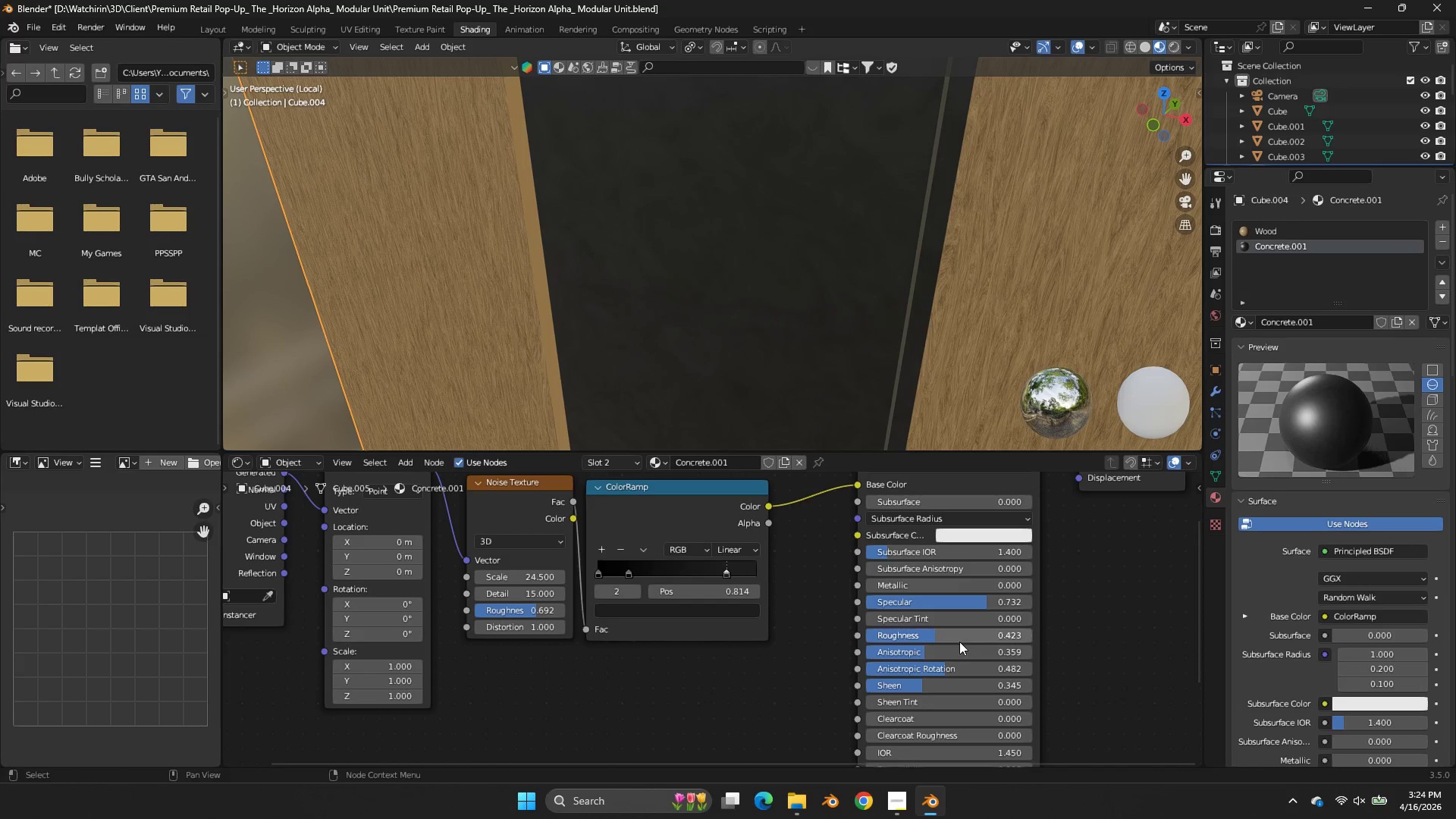 
left_click_drag(start_coordinate=[954, 640], to_coordinate=[859, 441])
 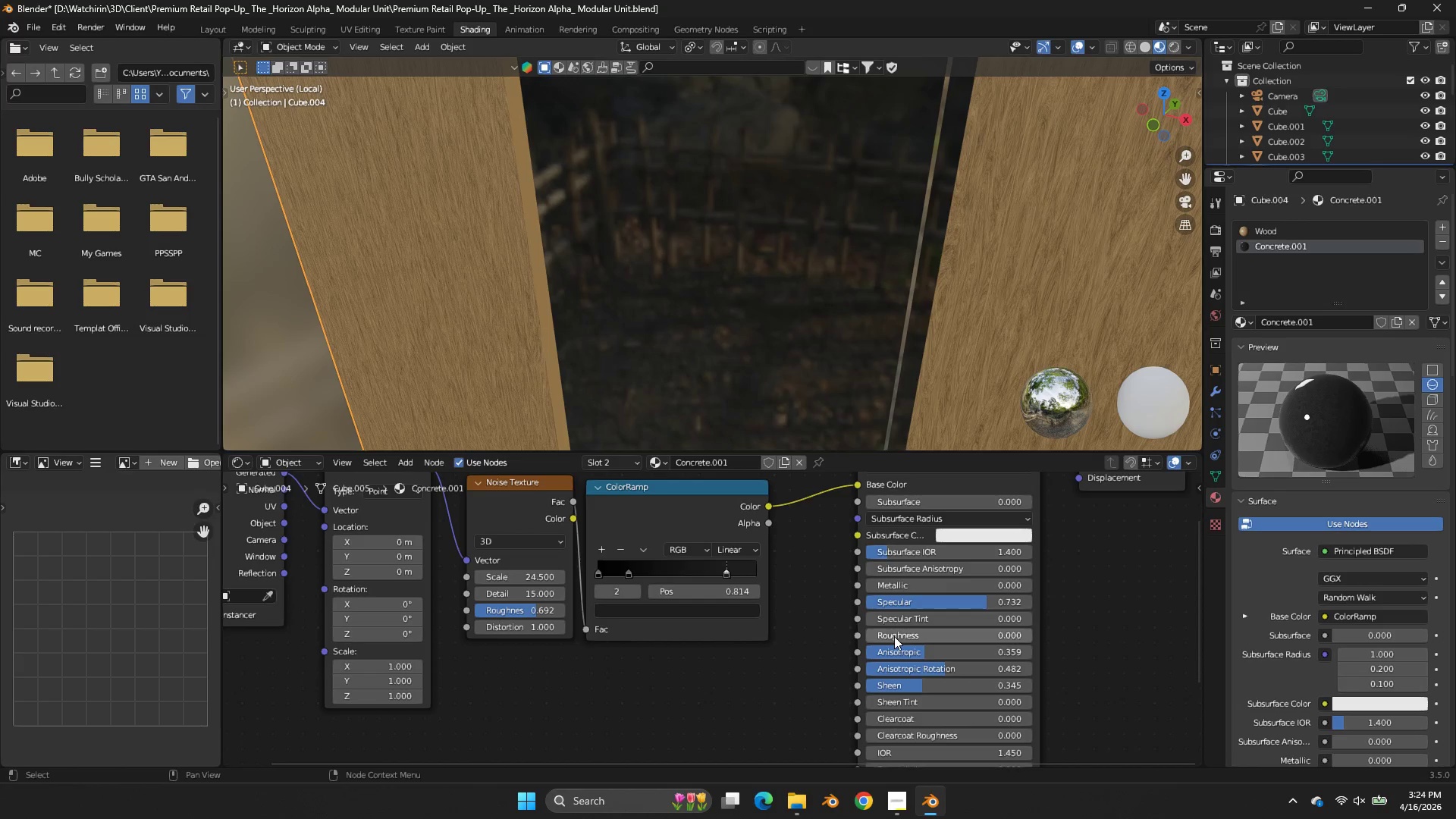 
left_click_drag(start_coordinate=[896, 637], to_coordinate=[631, 444])
 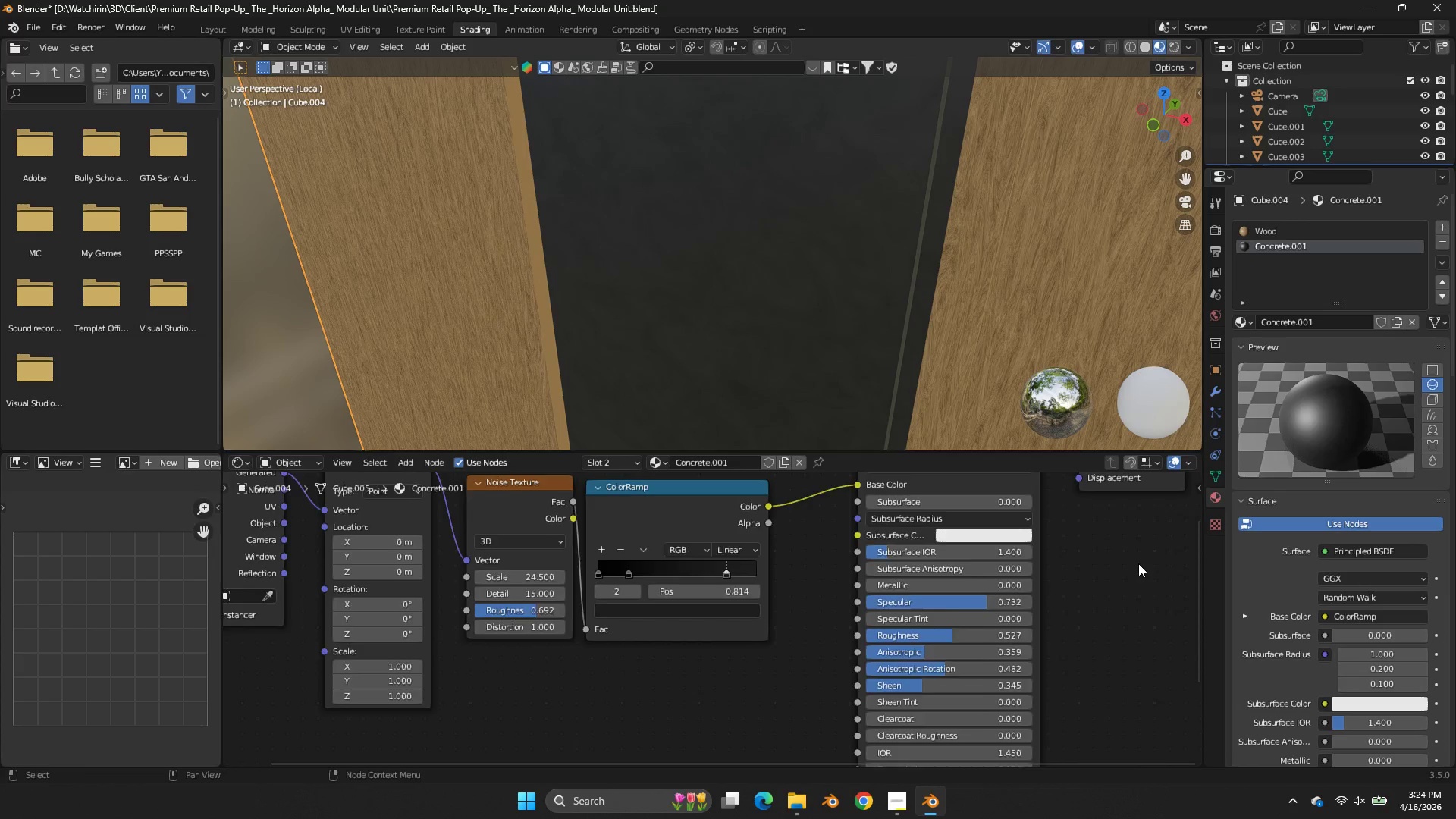 
scroll: coordinate [1138, 563], scroll_direction: down, amount: 4.0
 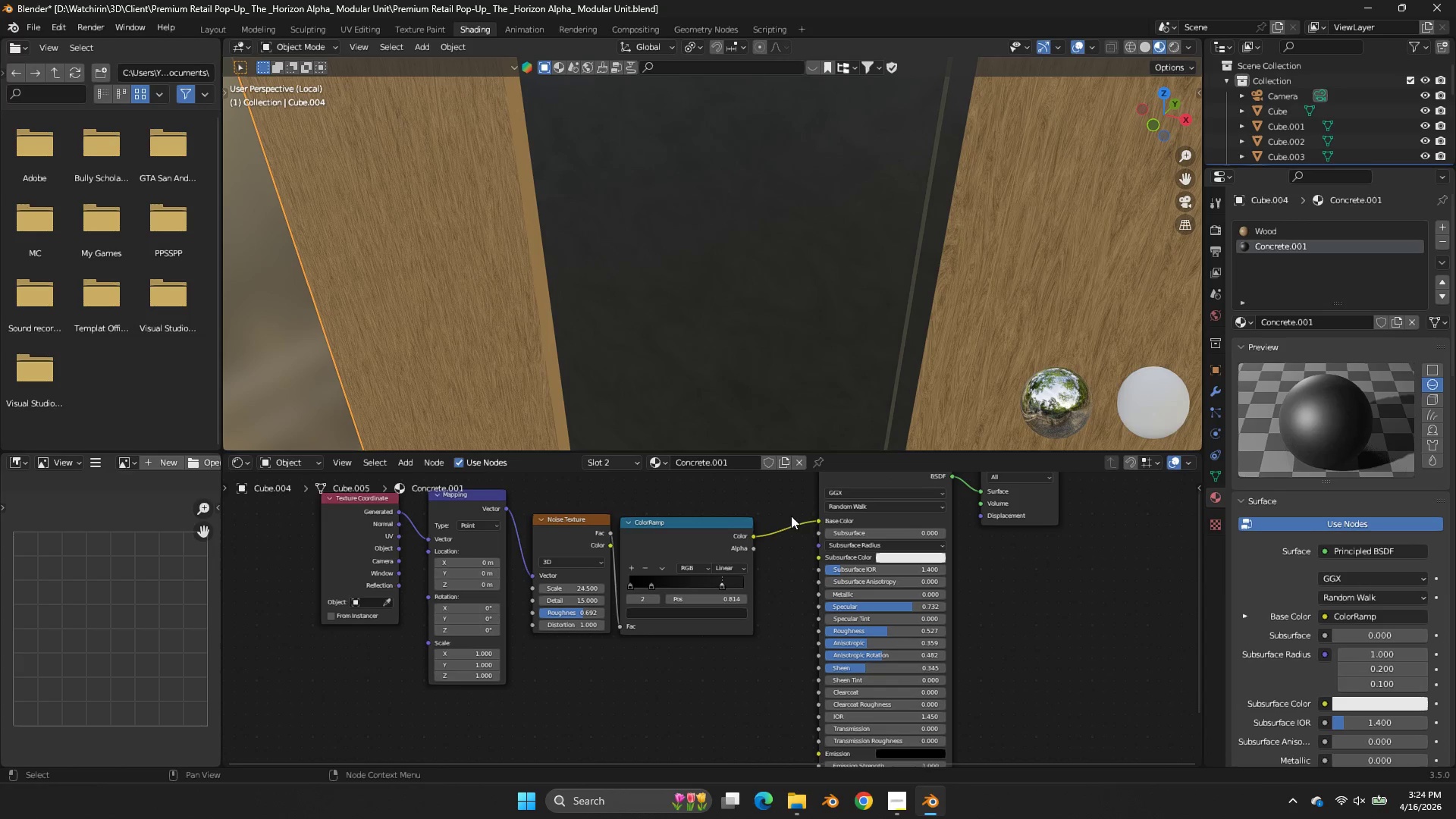 
left_click([802, 507])
 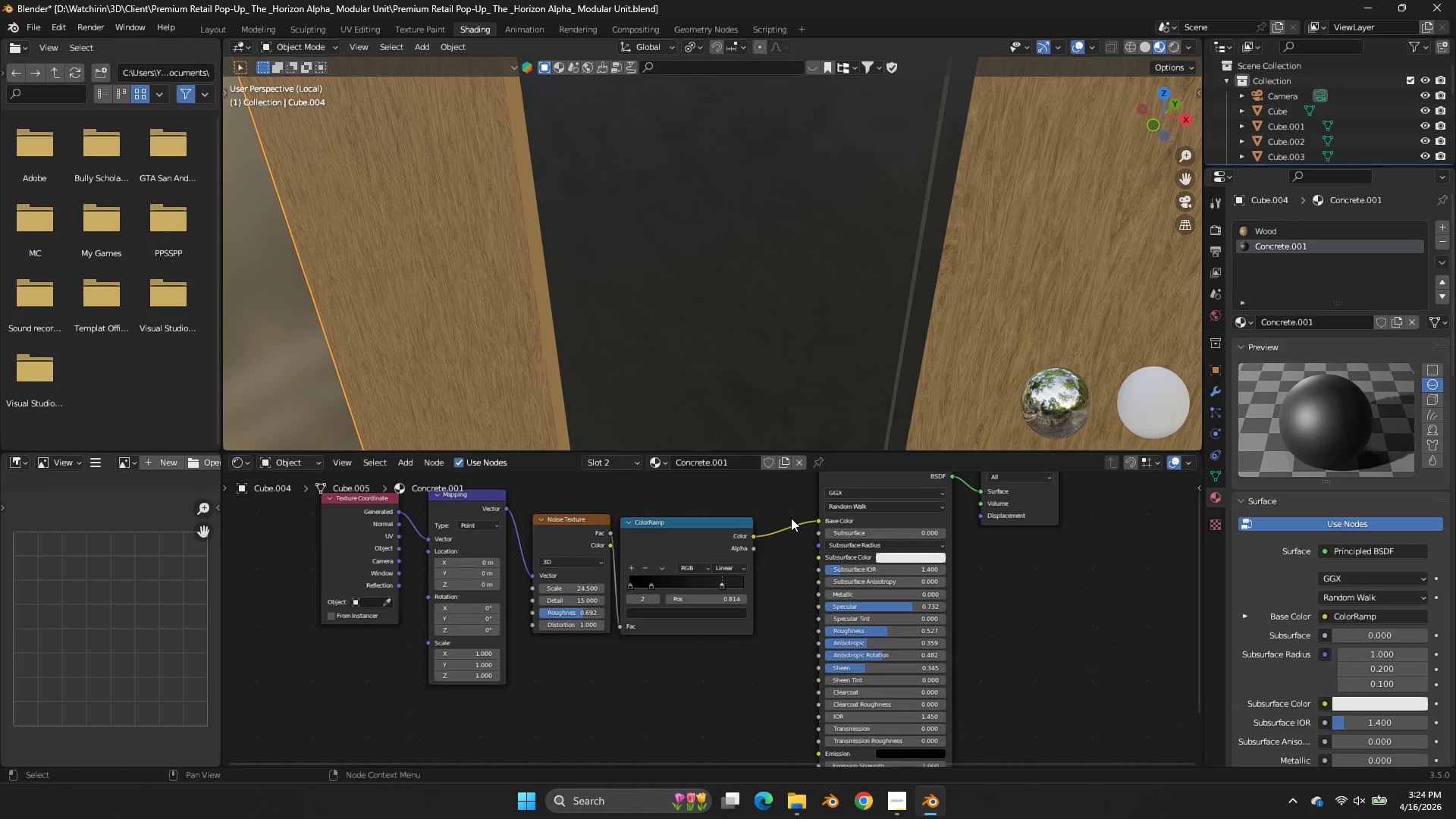 
wait(6.27)
 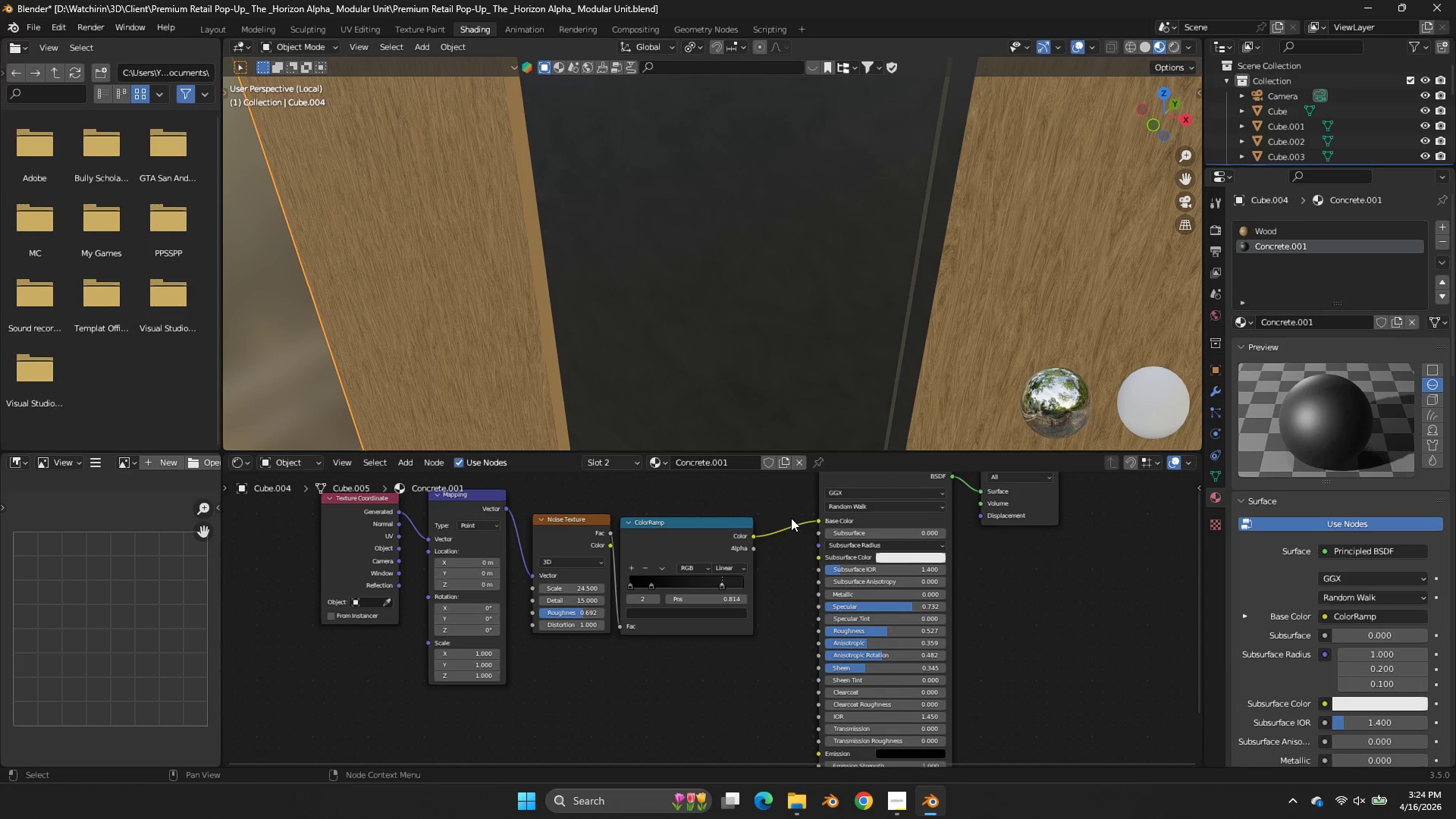 
key(NumpadDivide)
 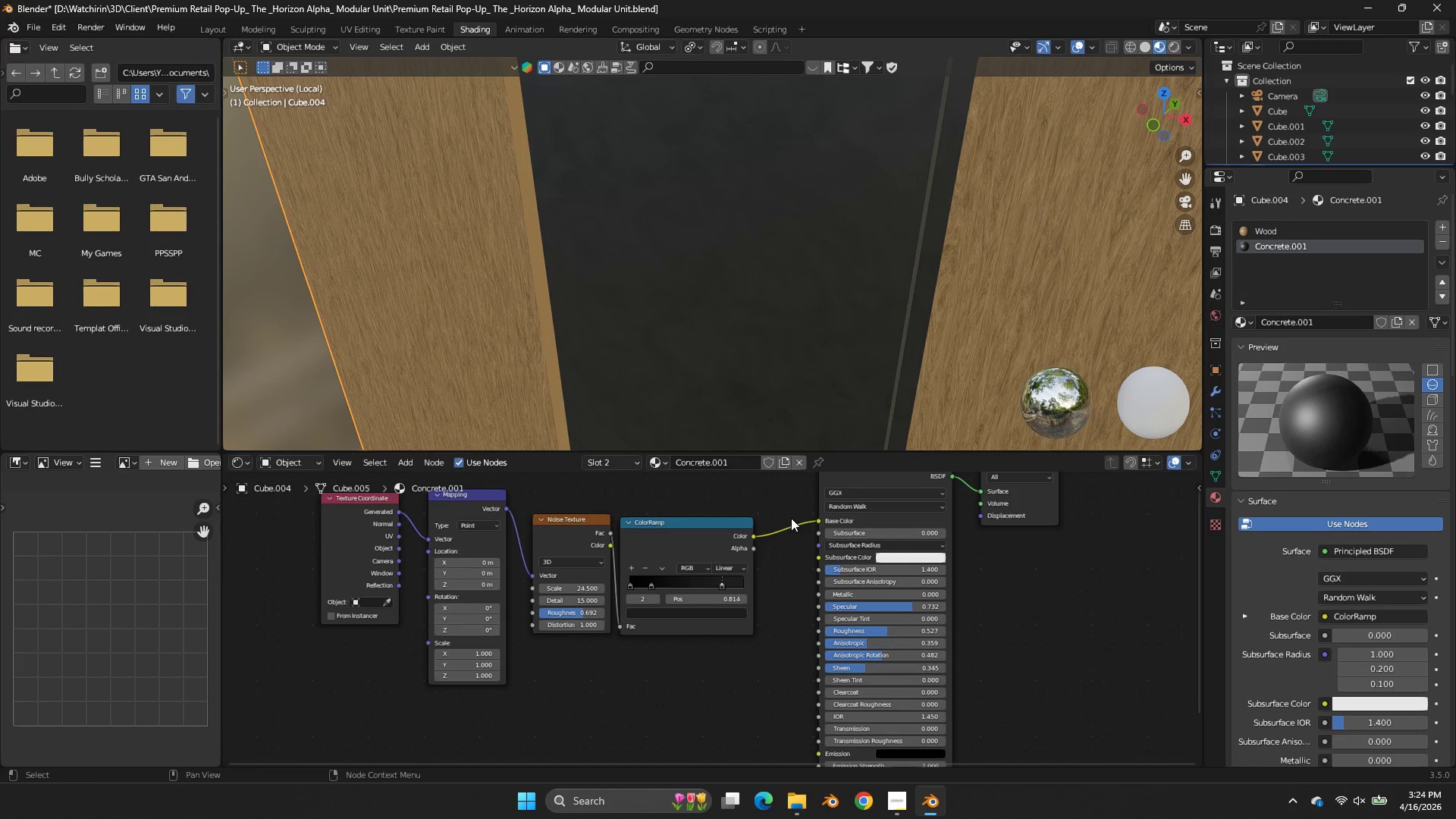 
left_click([692, 237])
 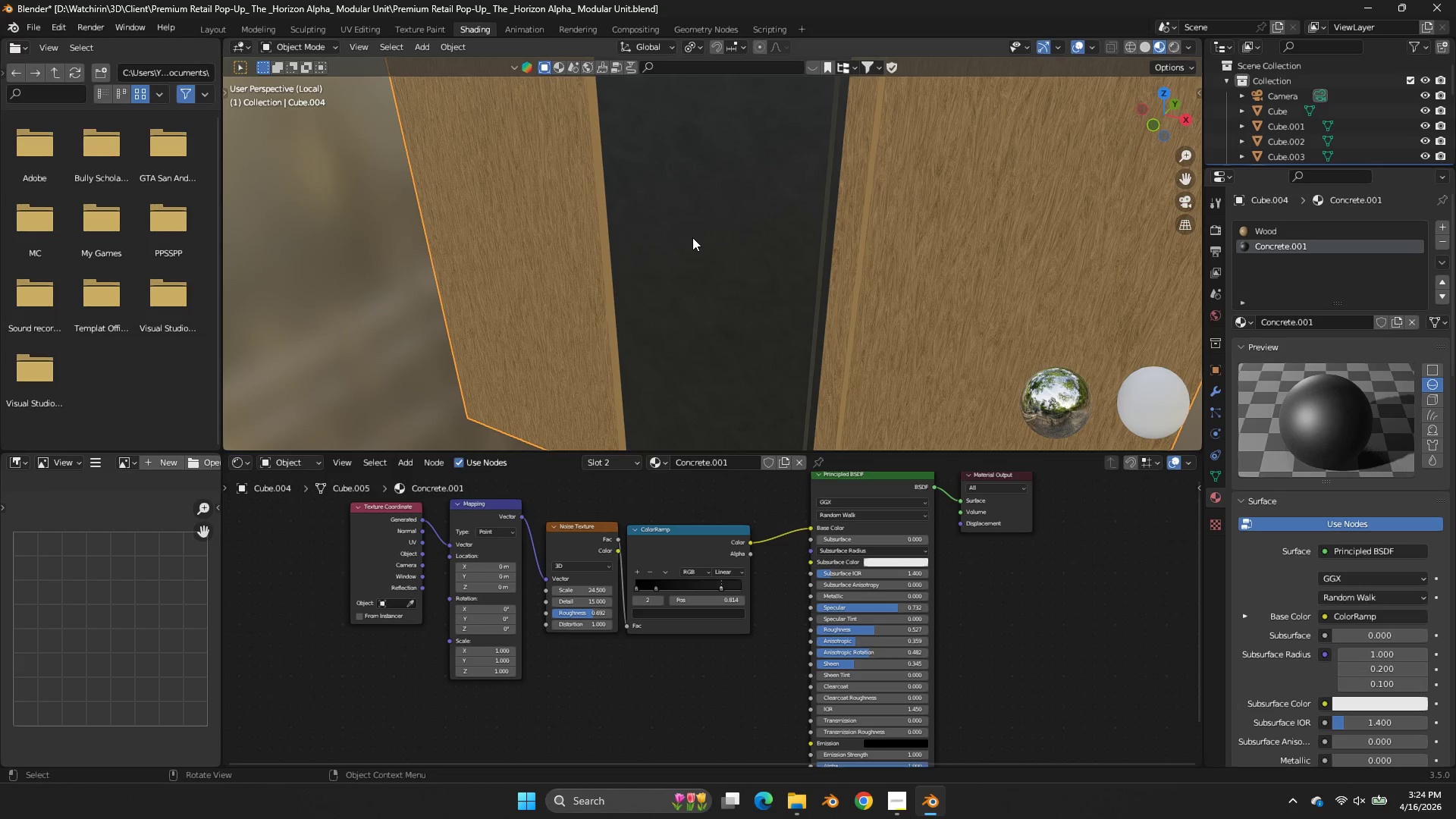 
scroll: coordinate [692, 237], scroll_direction: down, amount: 4.0
 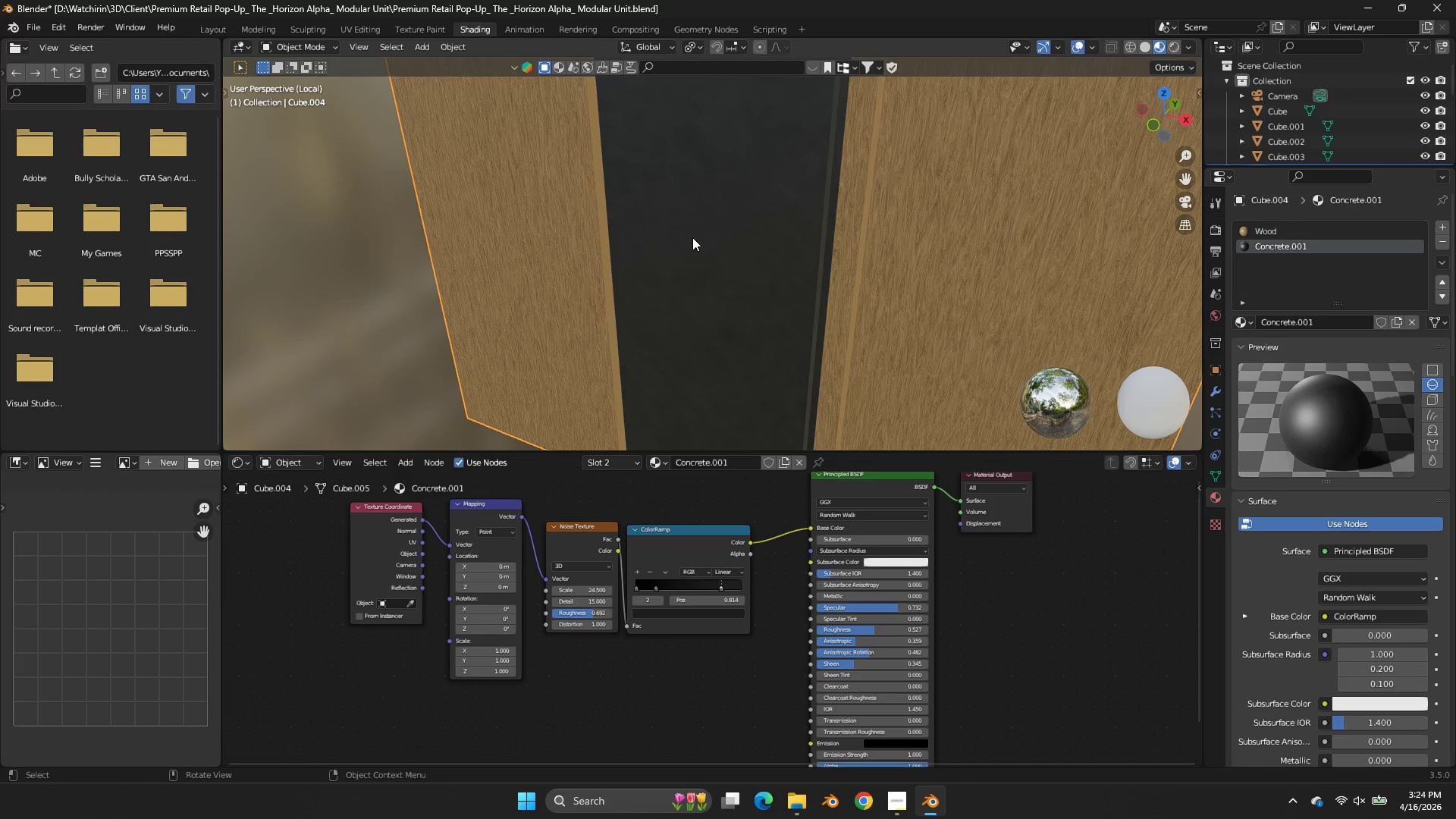 
key(NumpadDivide)
 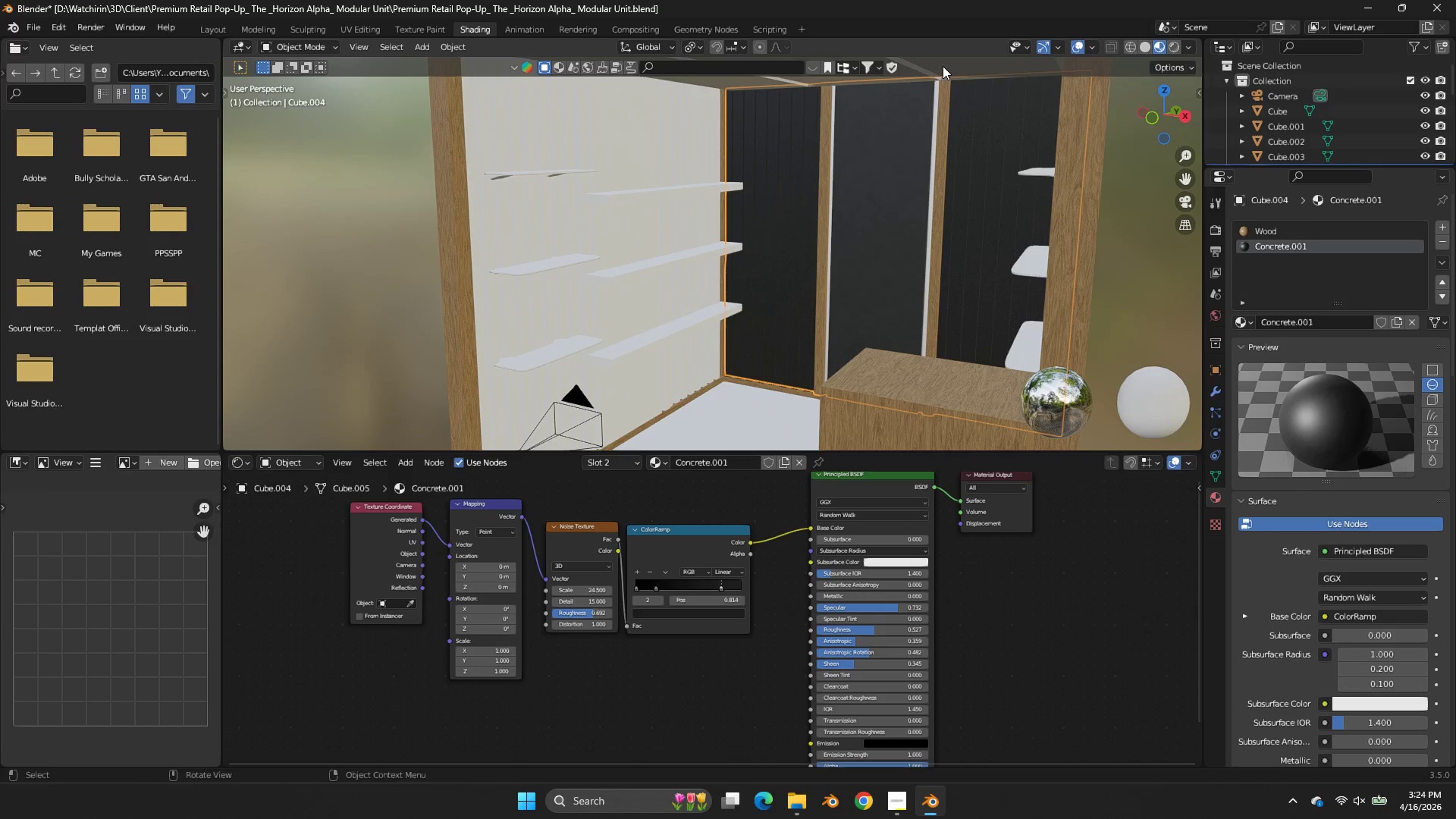 
double_click([611, 196])
 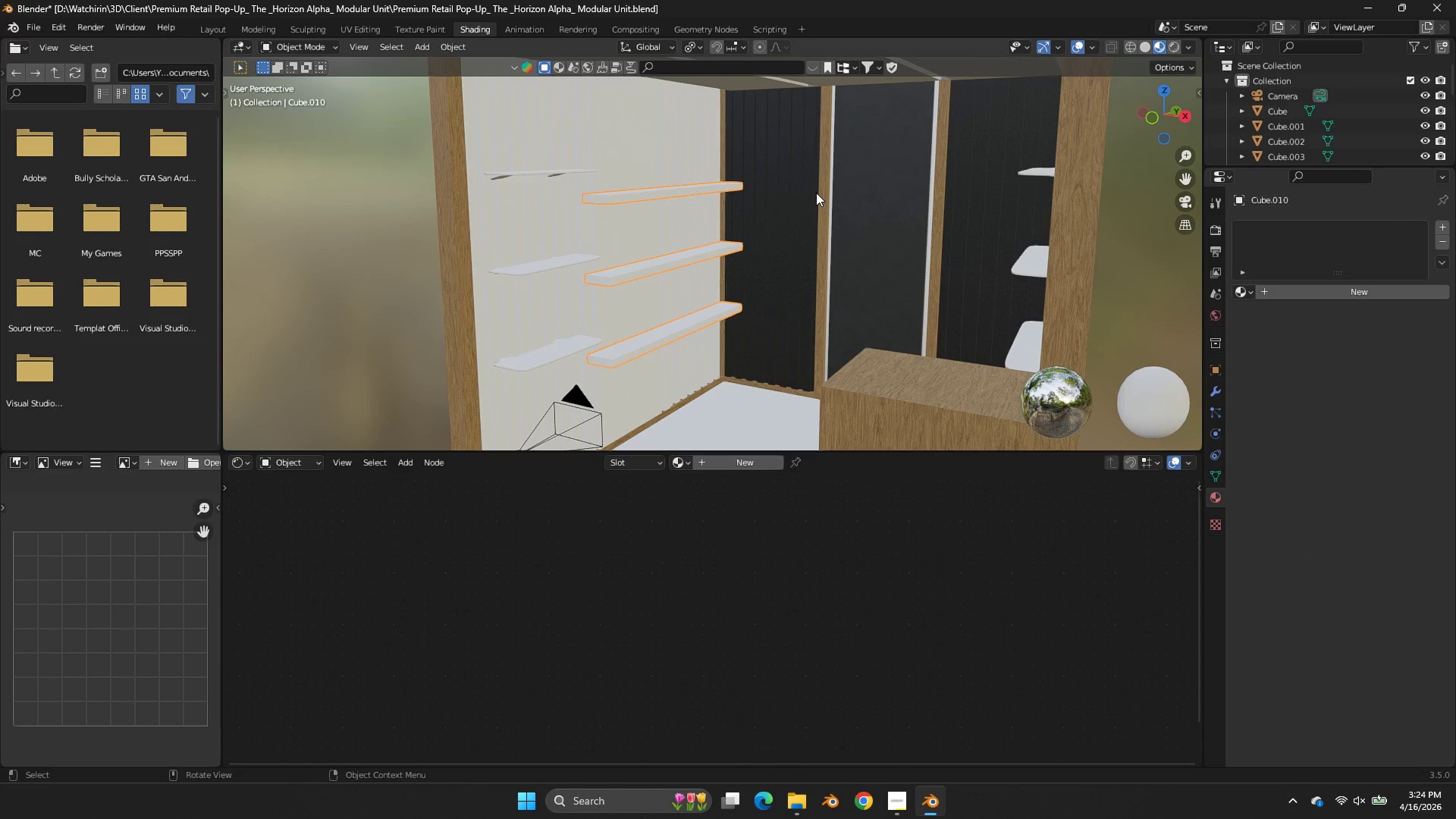 
triple_click([816, 193])
 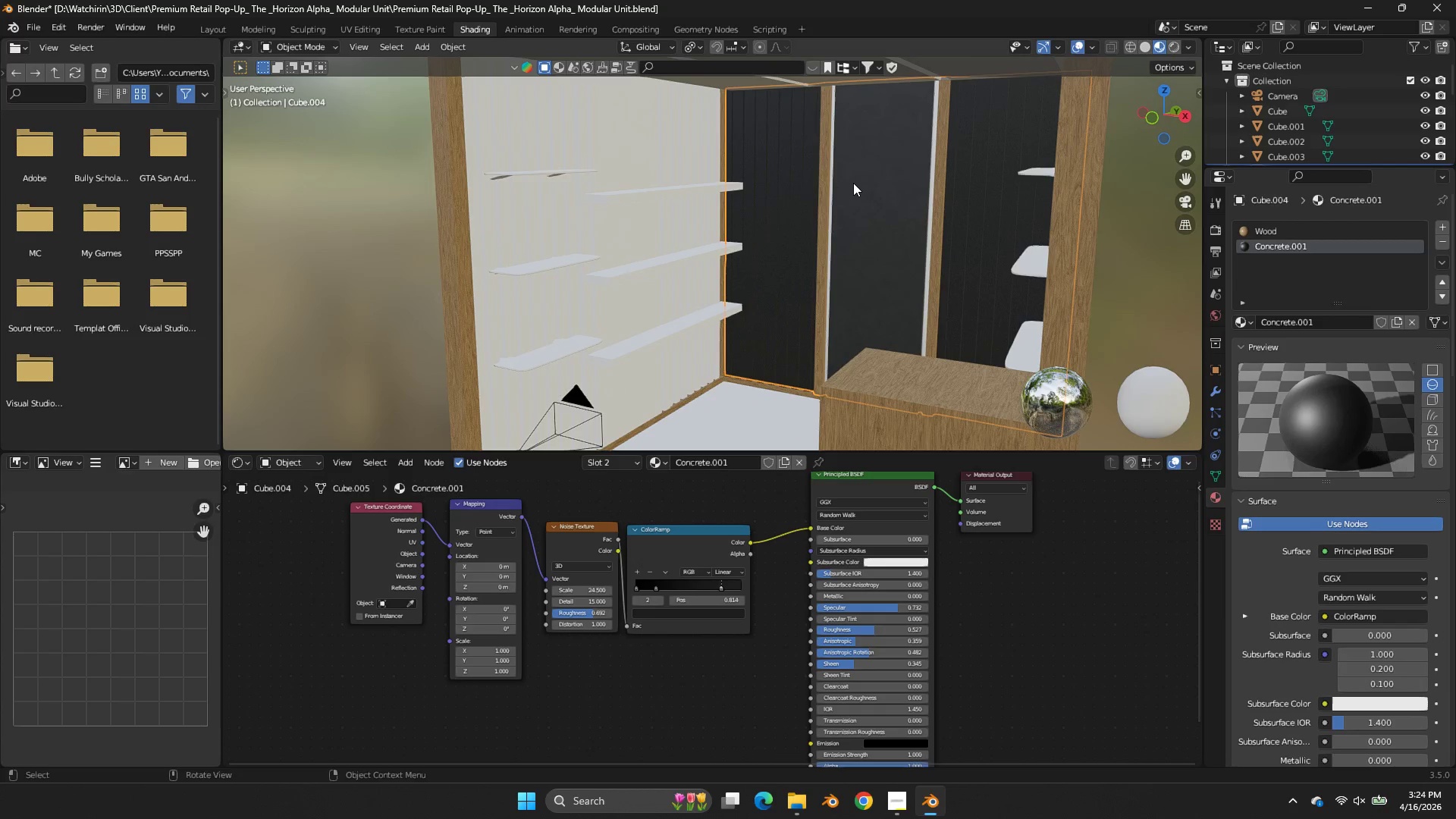 
triple_click([853, 183])
 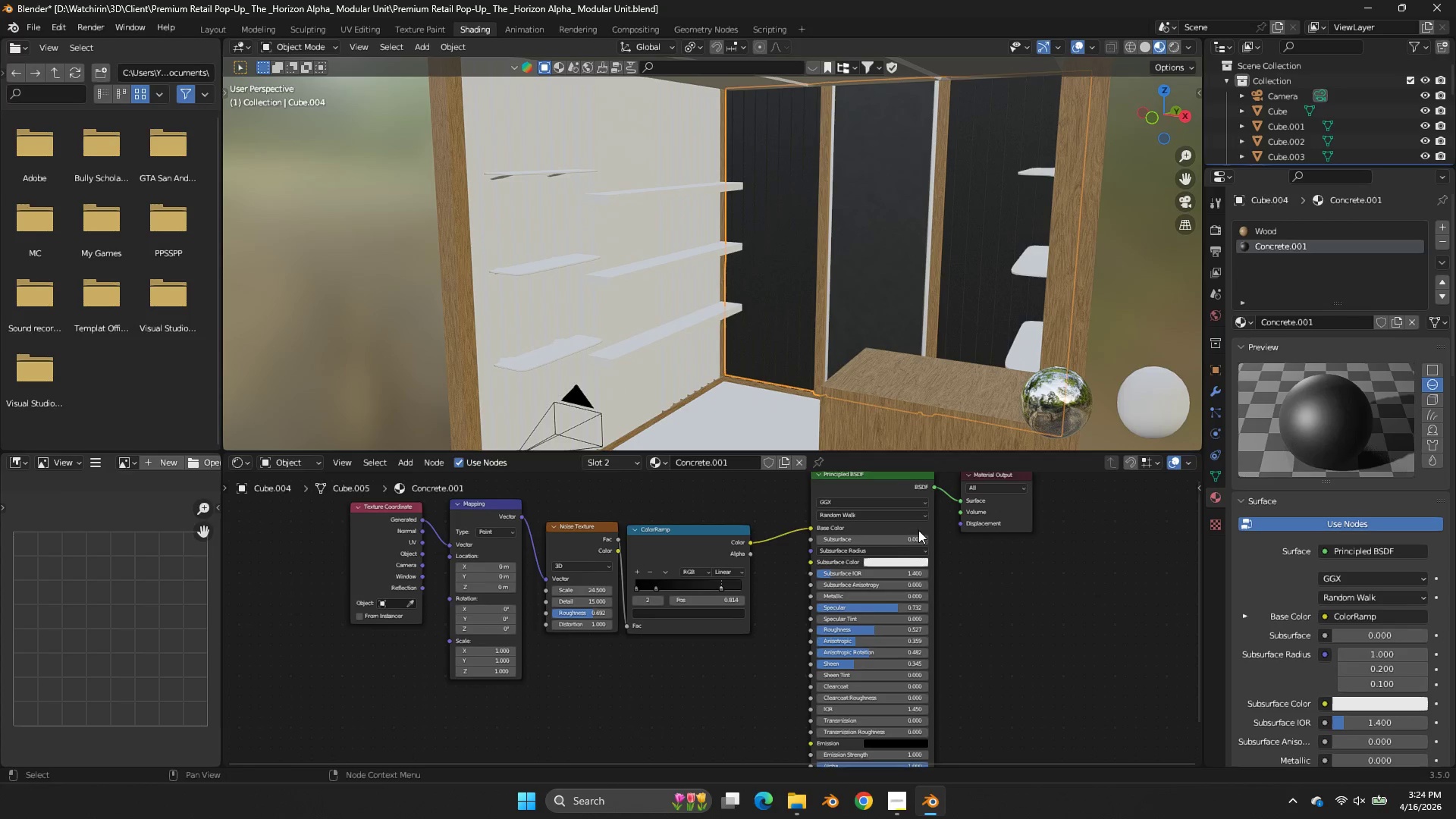 
scroll: coordinate [917, 601], scroll_direction: up, amount: 4.0
 